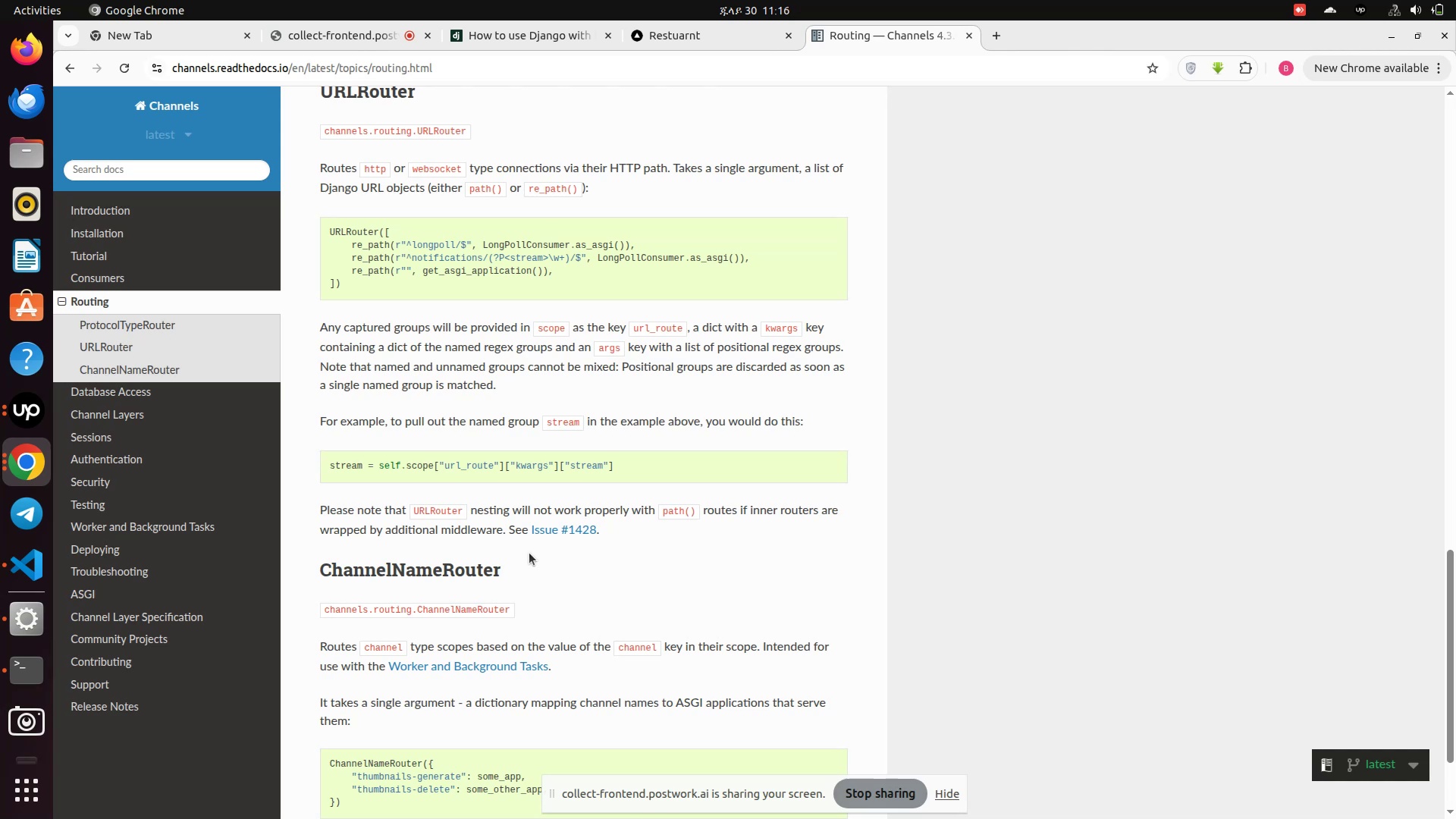 
left_click_drag(start_coordinate=[611, 538], to_coordinate=[317, 513])
 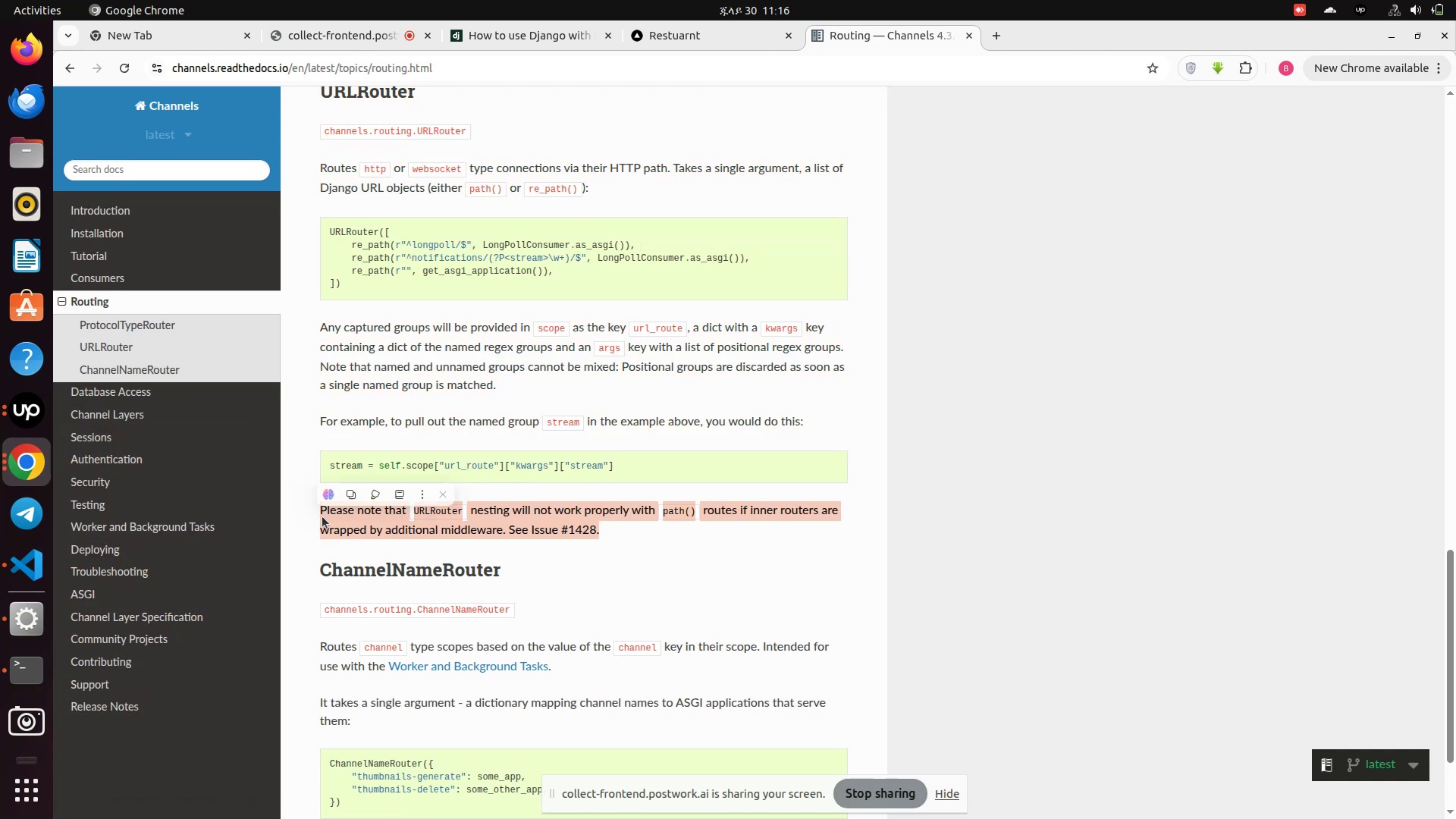 
scroll: coordinate [328, 519], scroll_direction: down, amount: 1.0
 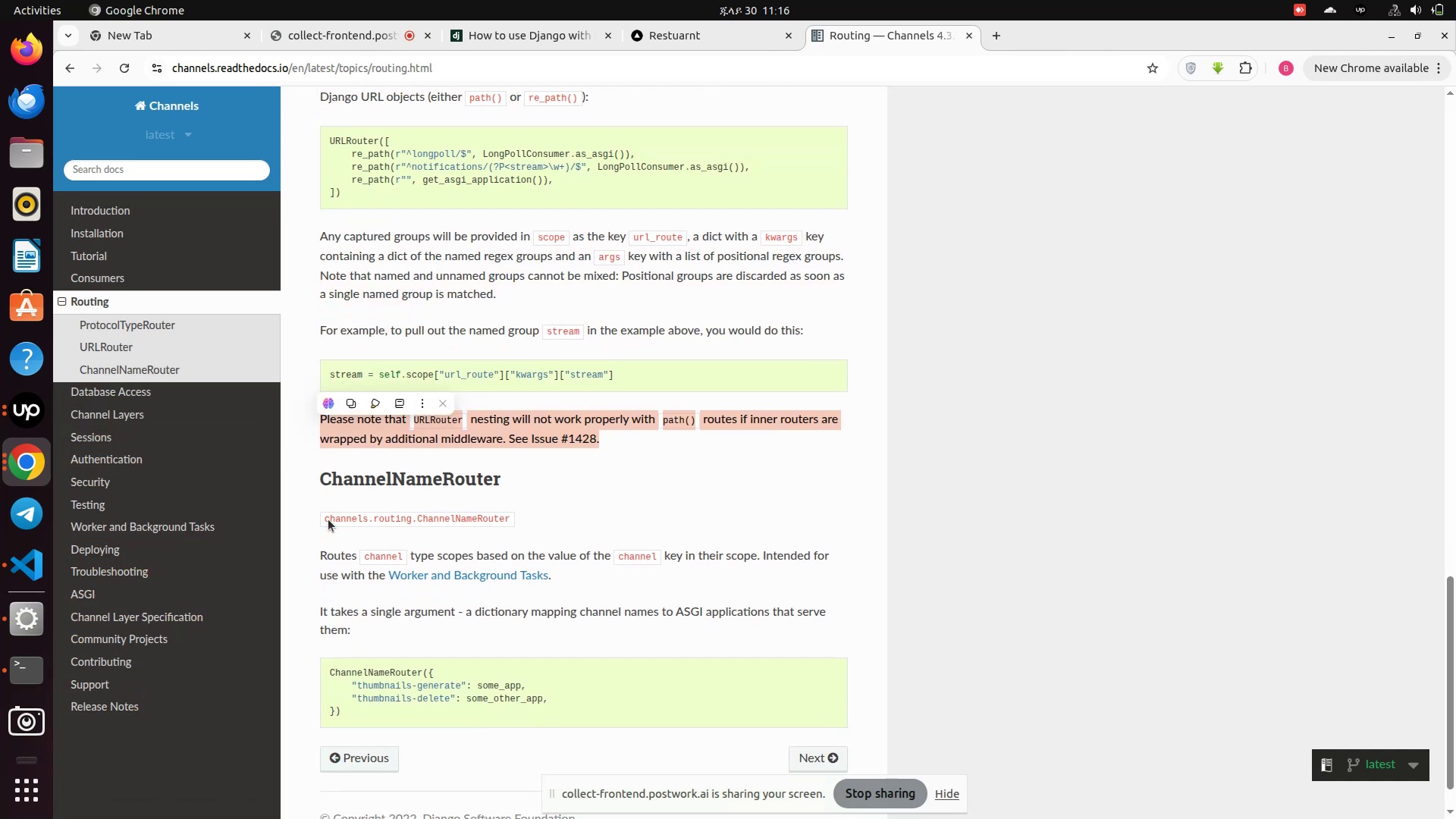 
left_click([328, 519])
 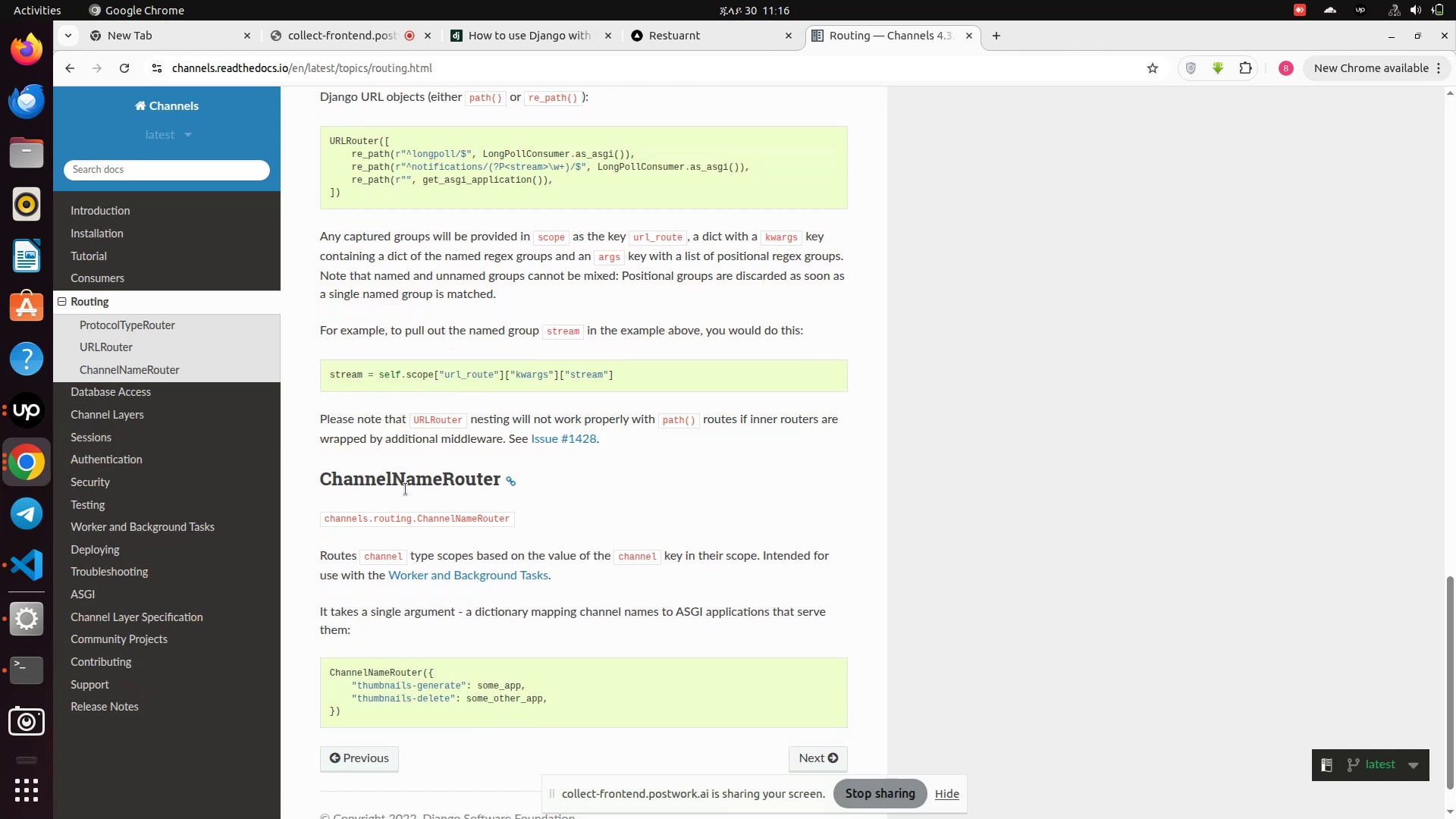 
scroll: coordinate [378, 542], scroll_direction: down, amount: 4.0
 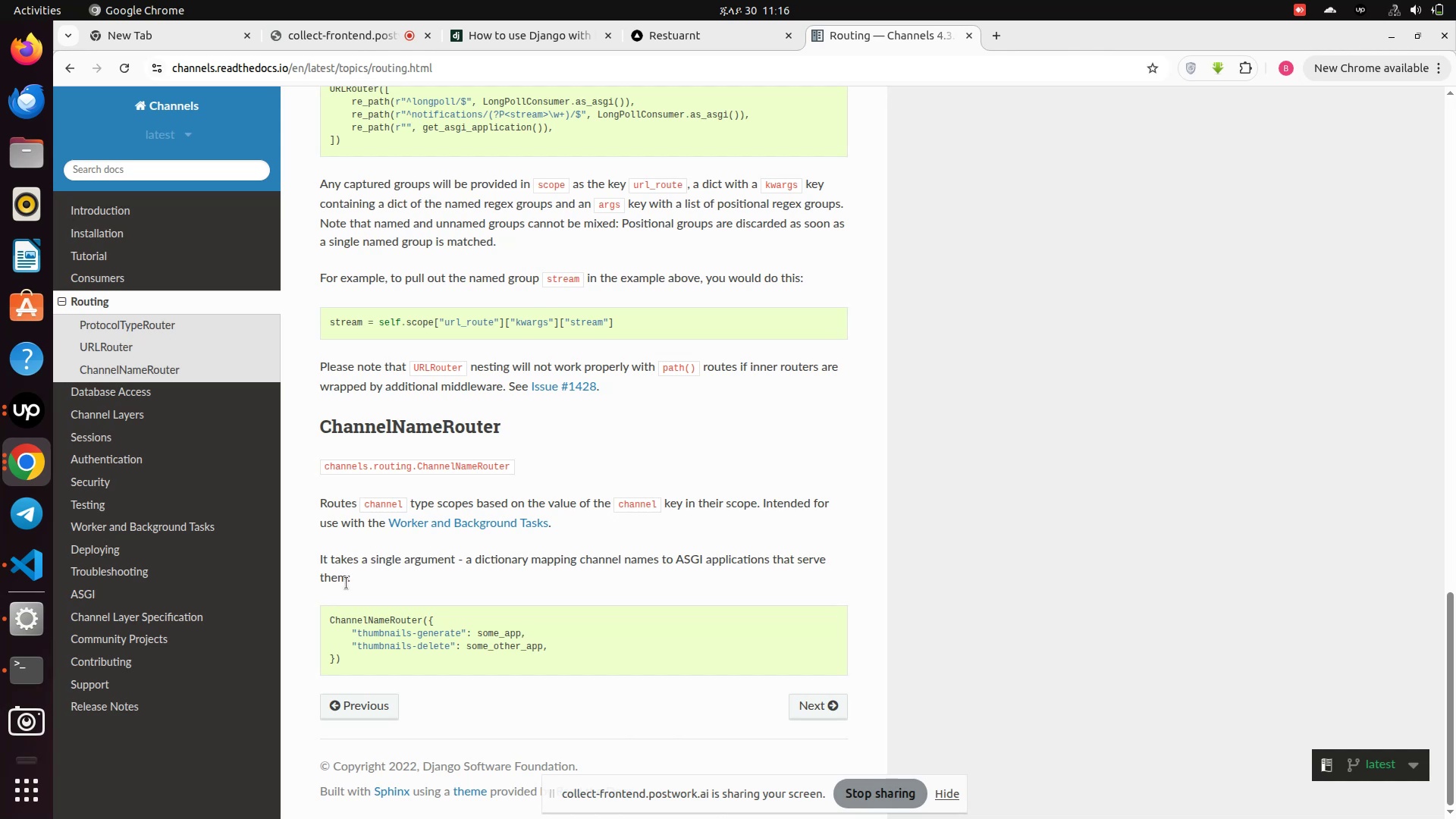 
wait(24.36)
 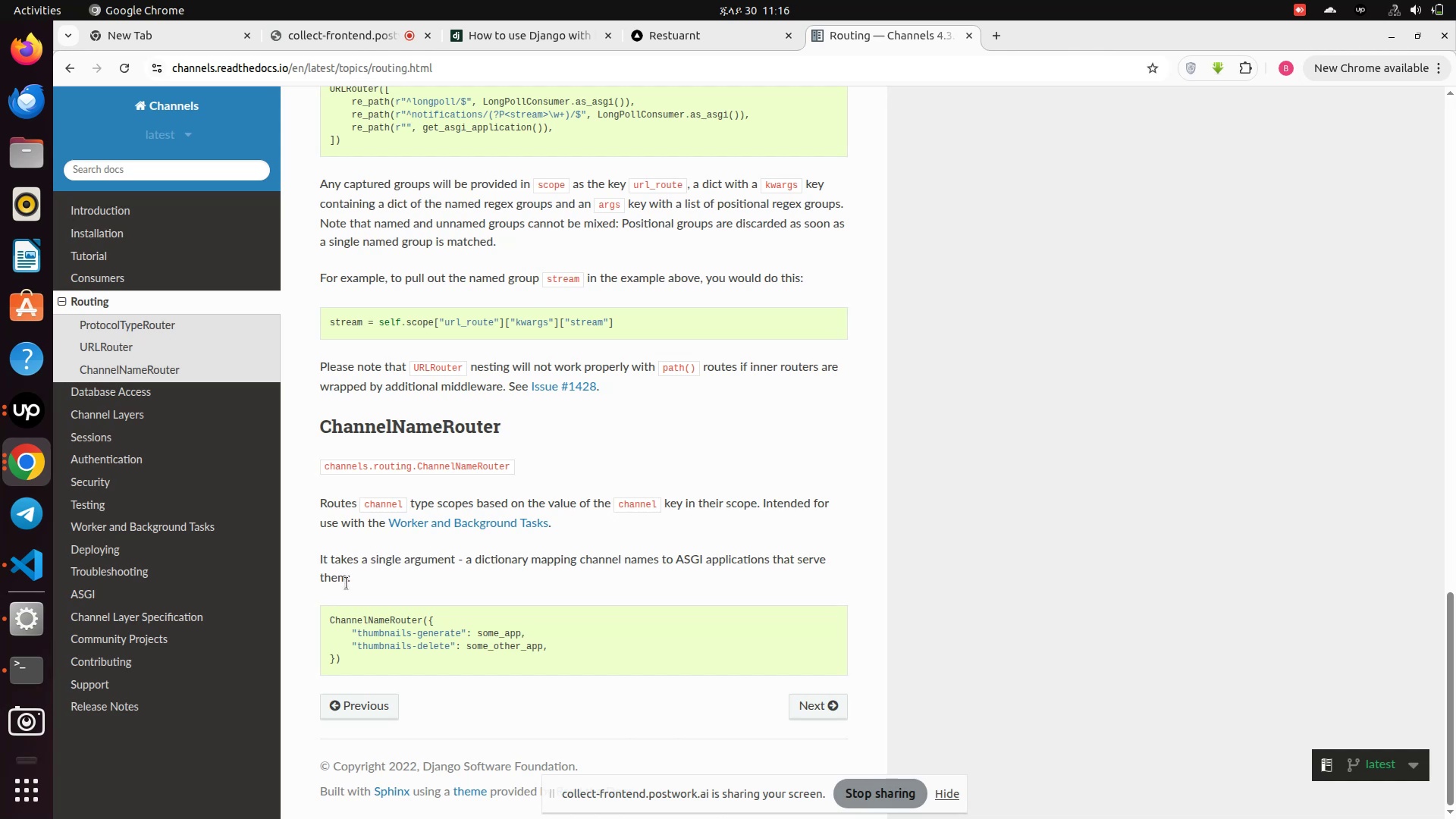 
left_click([347, 583])
 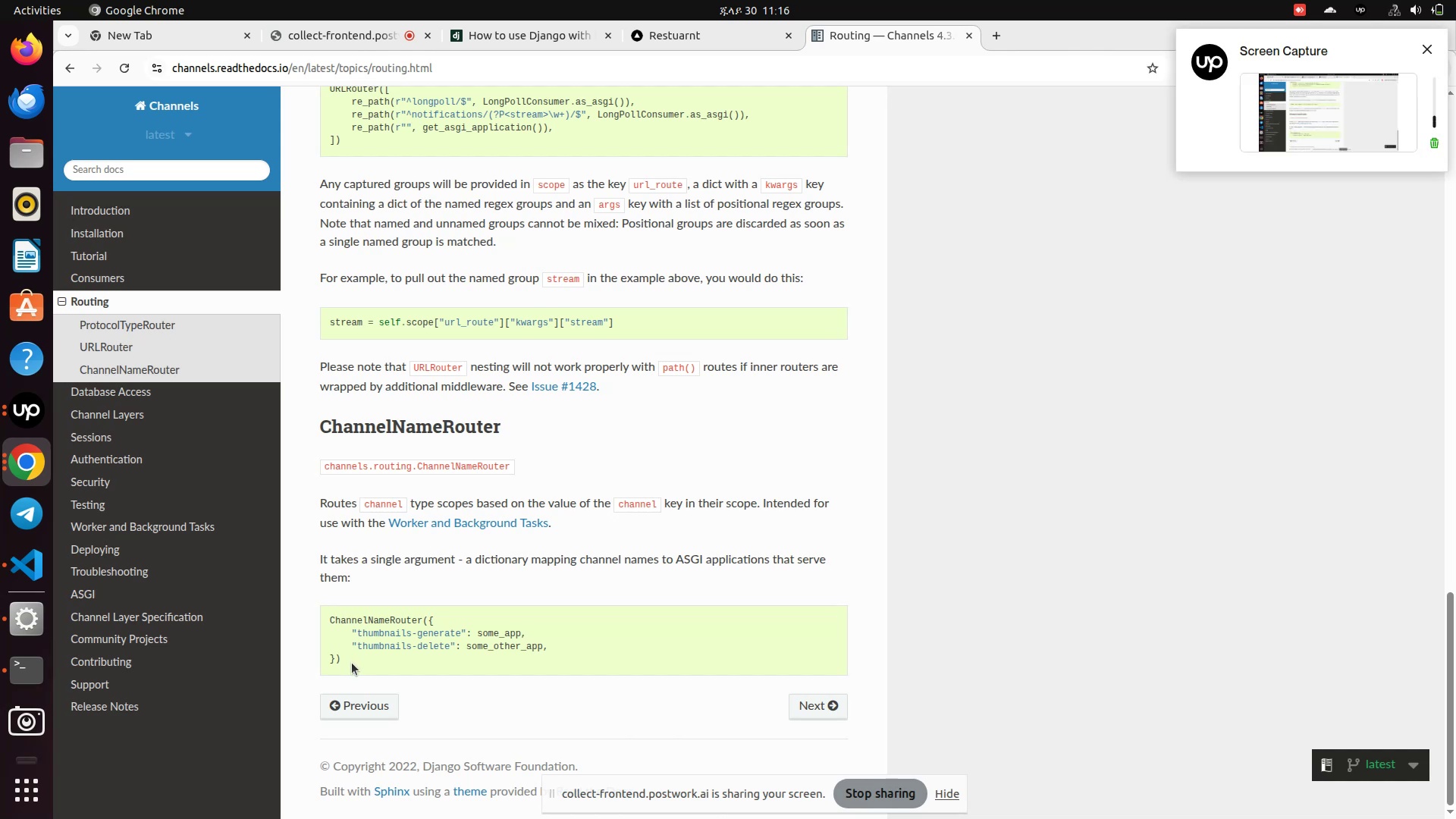 
left_click_drag(start_coordinate=[353, 667], to_coordinate=[344, 616])
 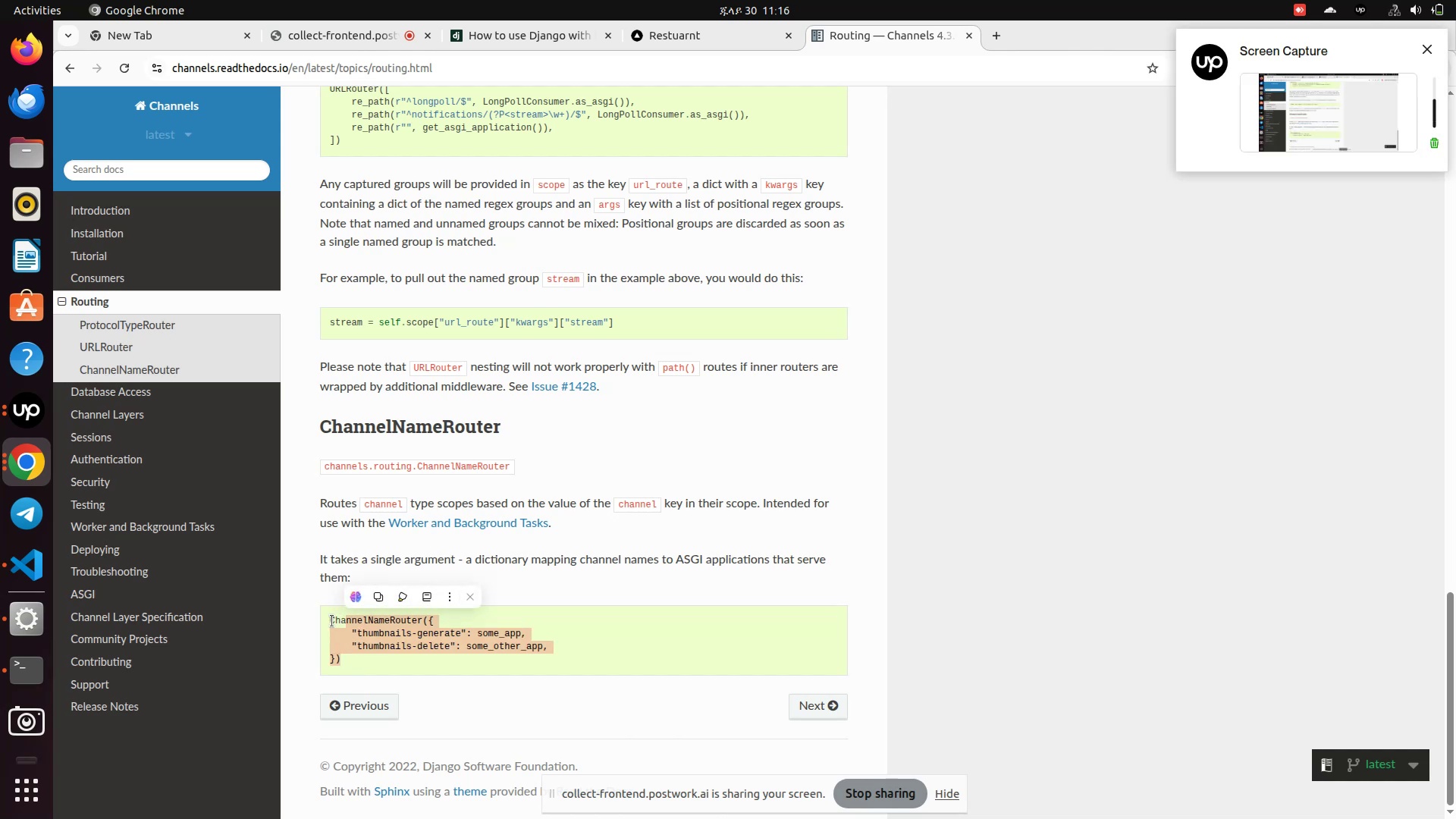 
left_click_drag(start_coordinate=[326, 623], to_coordinate=[347, 656])
 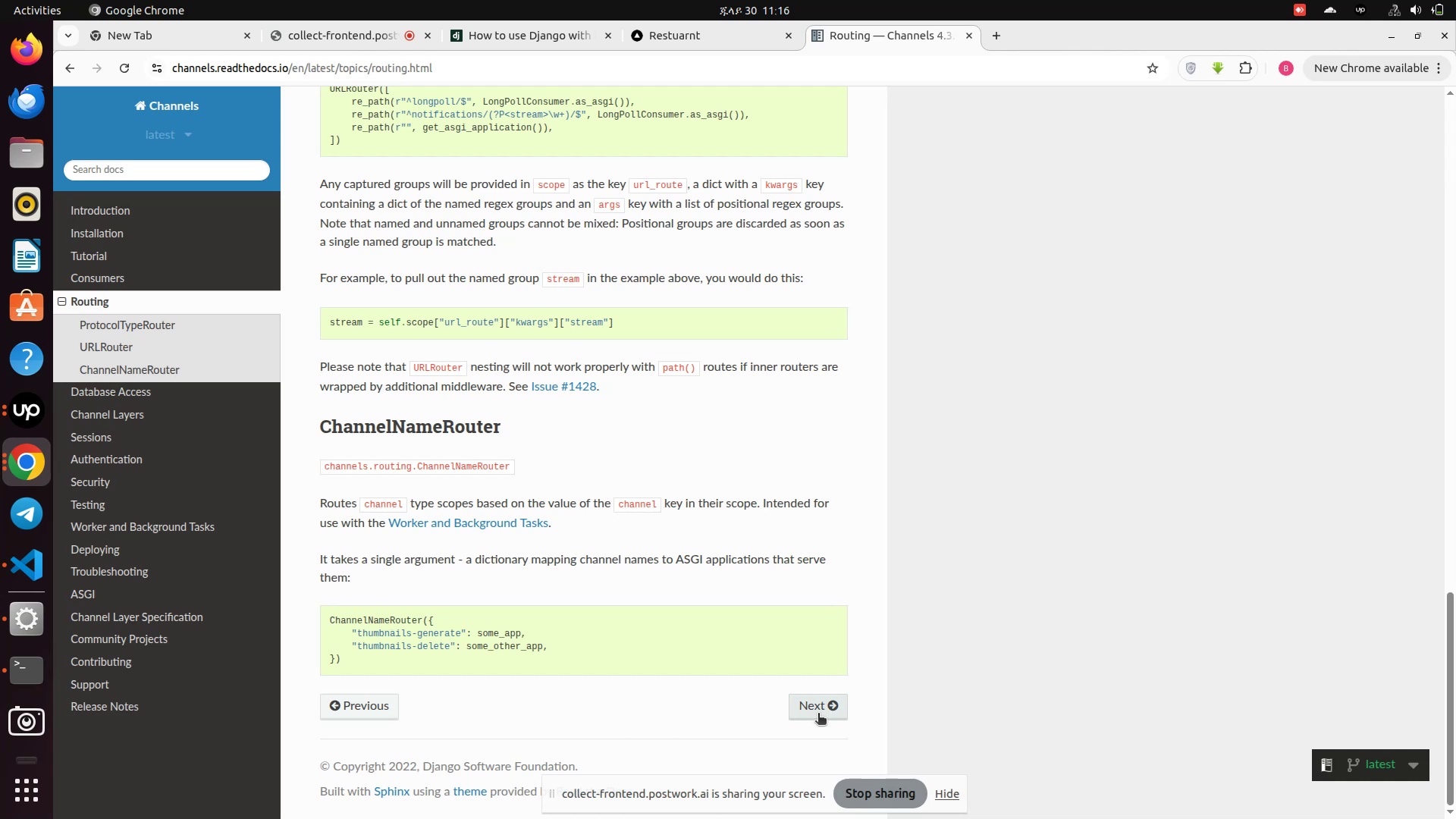 
left_click([818, 714])
 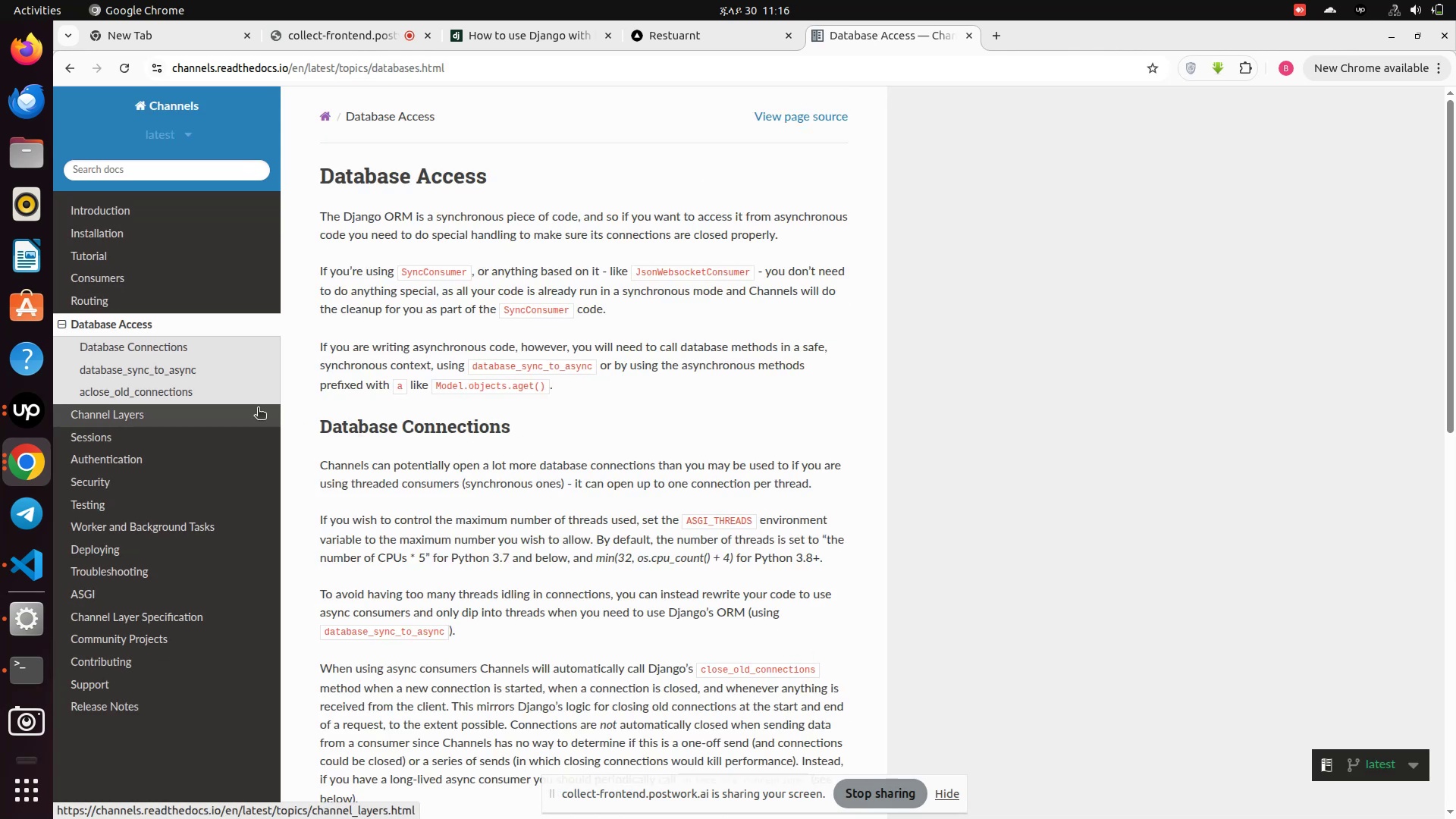 
scroll: coordinate [529, 444], scroll_direction: up, amount: 2.0
 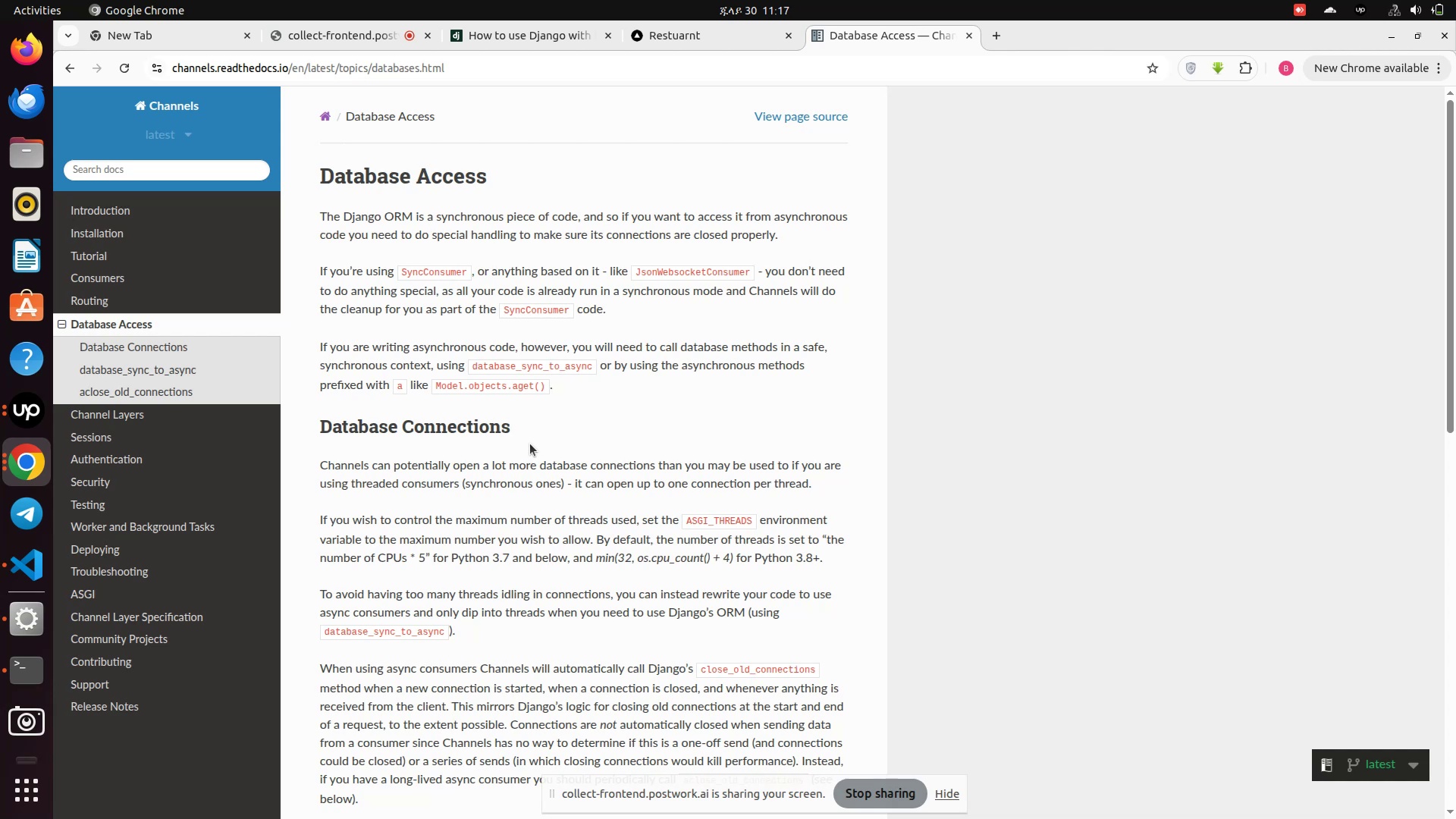 
wait(17.01)
 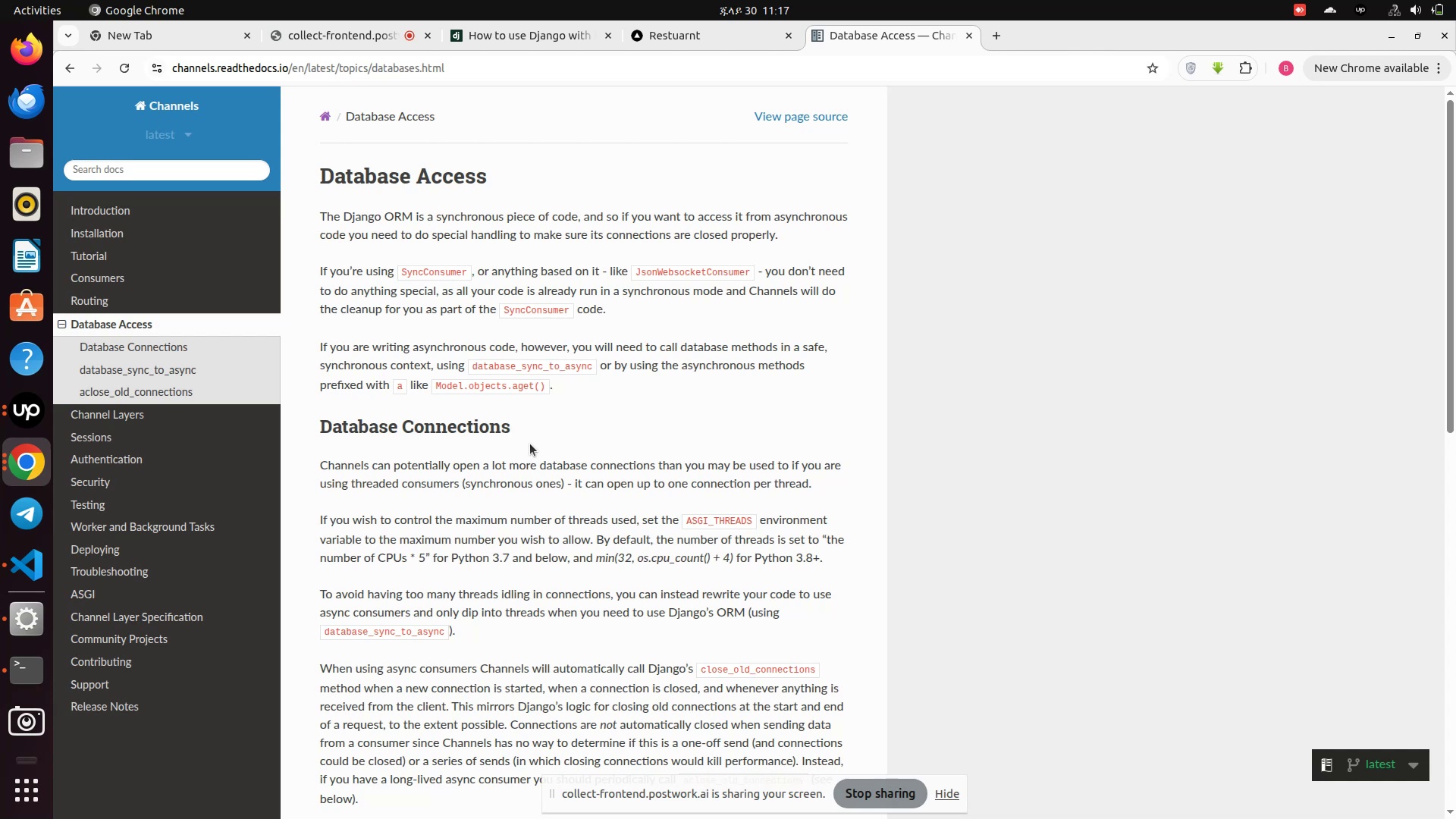 
scroll: coordinate [526, 435], scroll_direction: up, amount: 2.0
 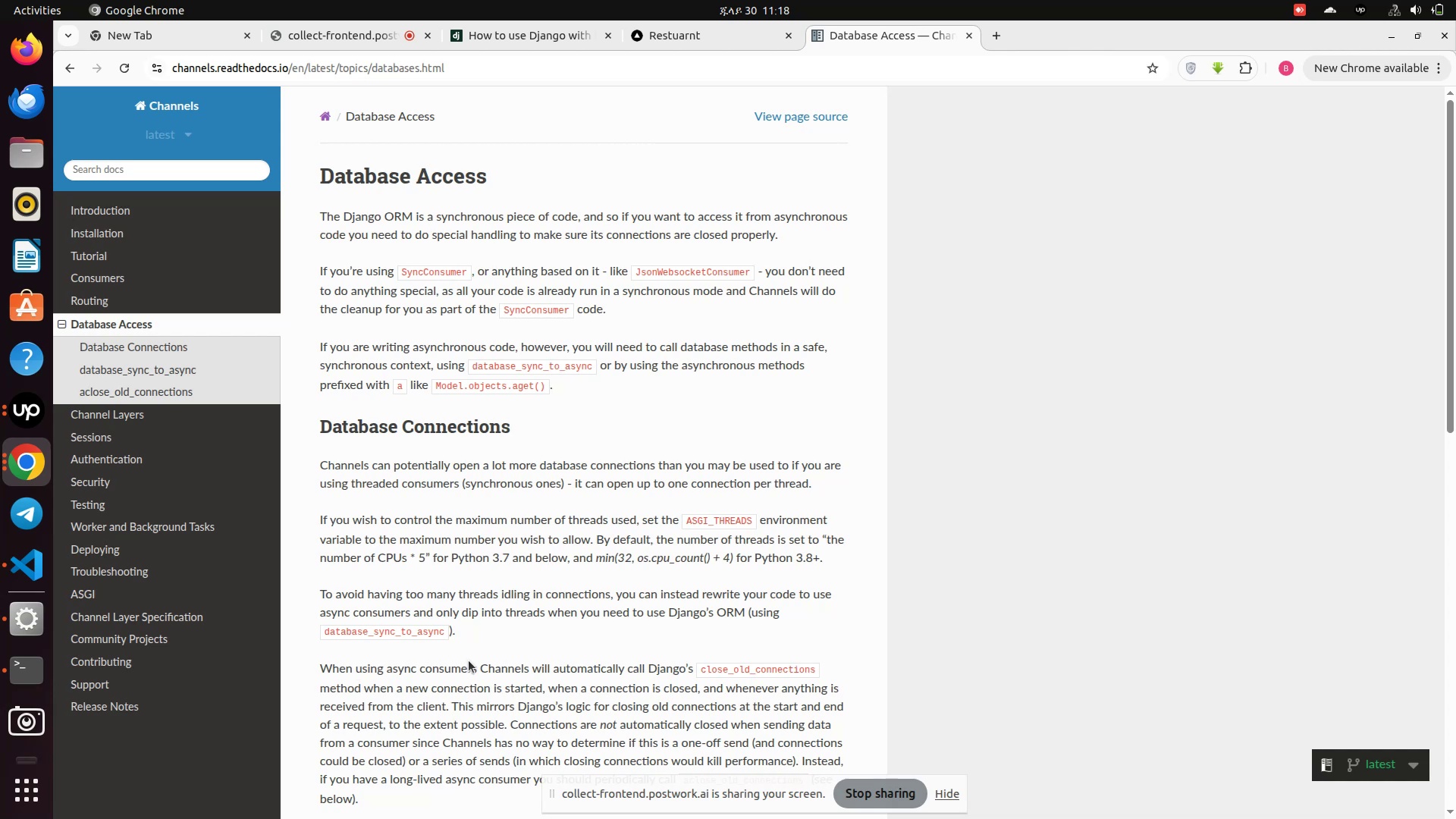 
wait(109.3)
 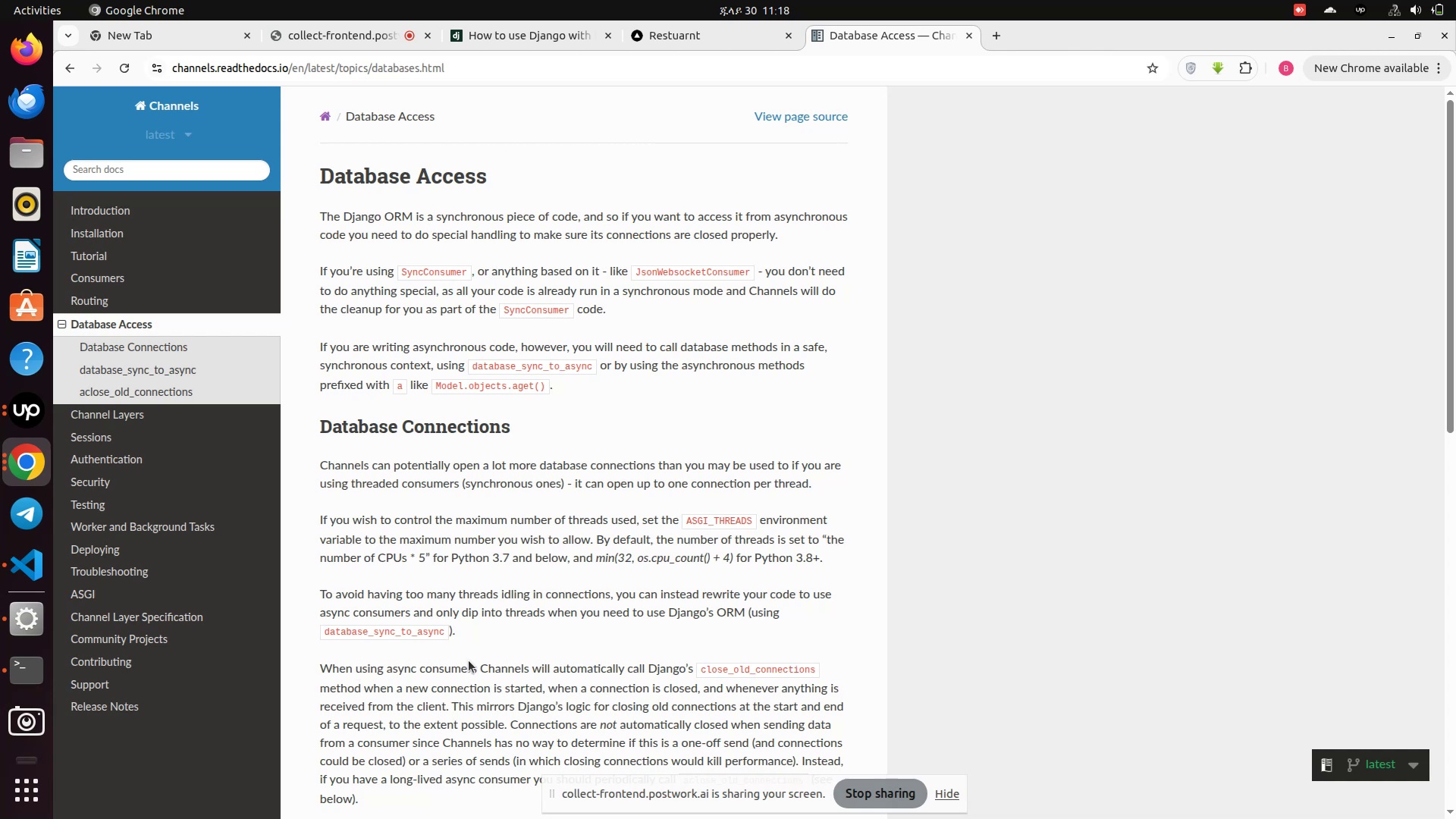 
scroll: coordinate [469, 661], scroll_direction: down, amount: 1.0
 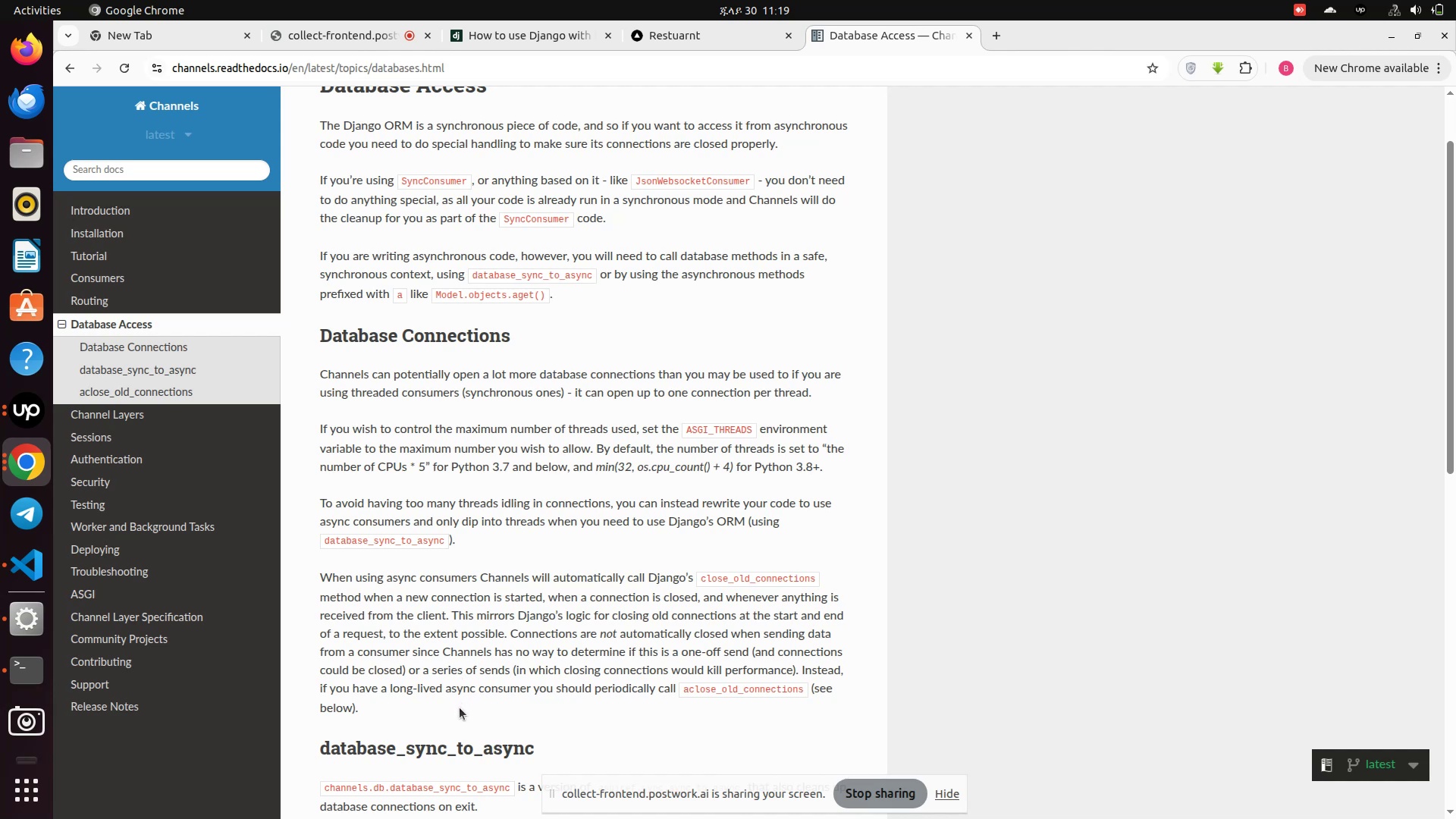 
wait(57.43)
 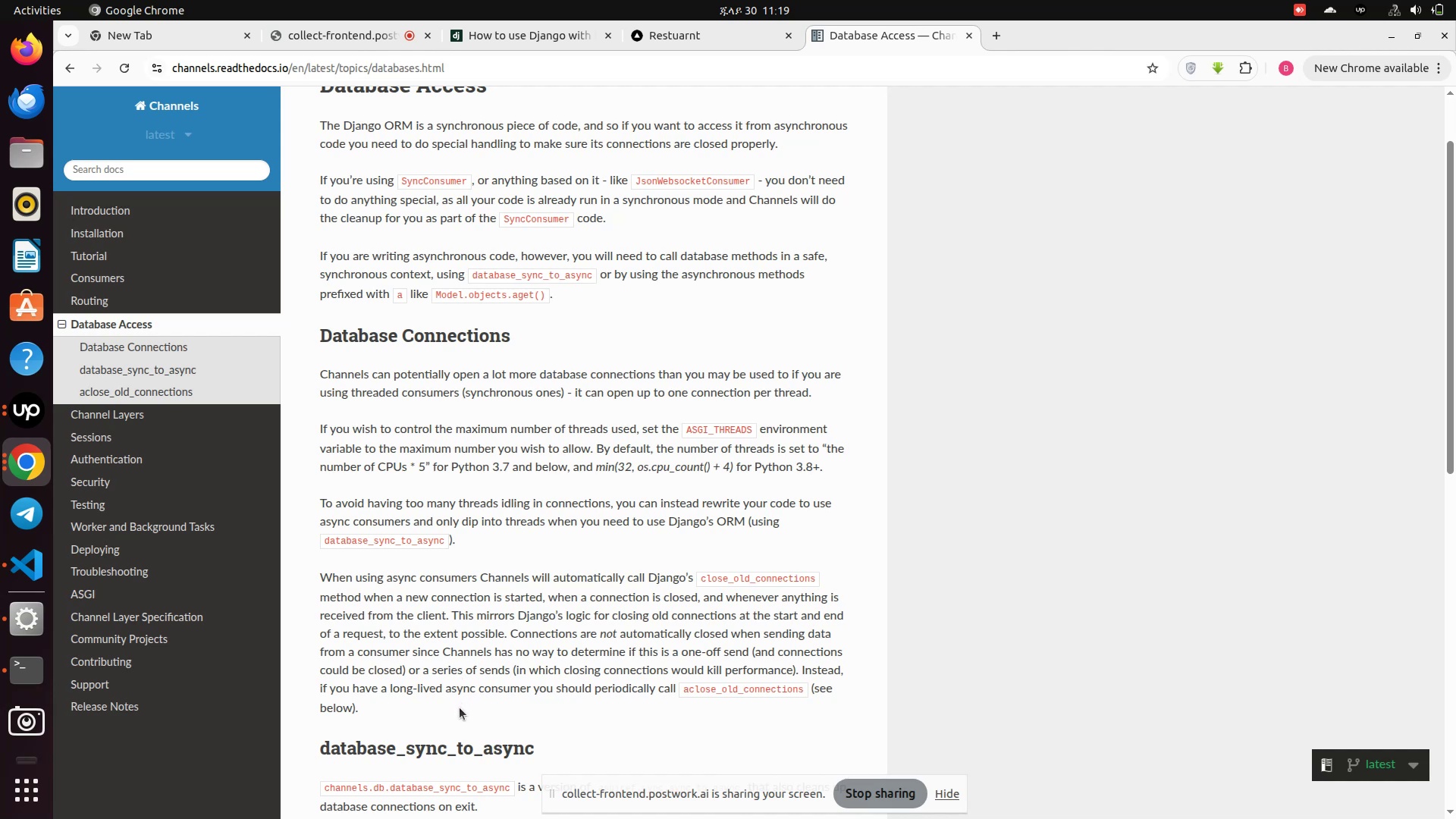 
scroll: coordinate [460, 708], scroll_direction: down, amount: 2.0
 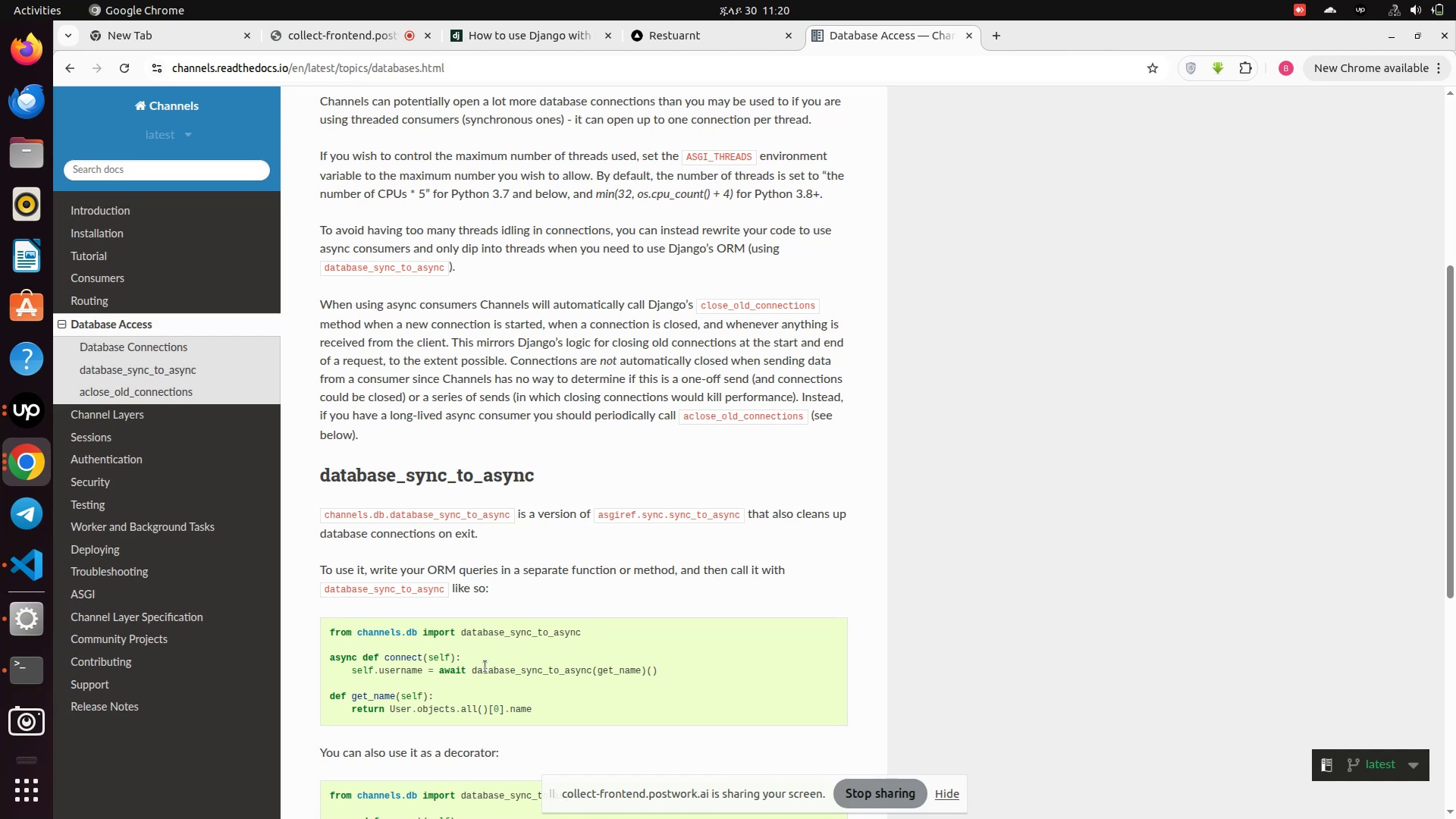 
wait(34.15)
 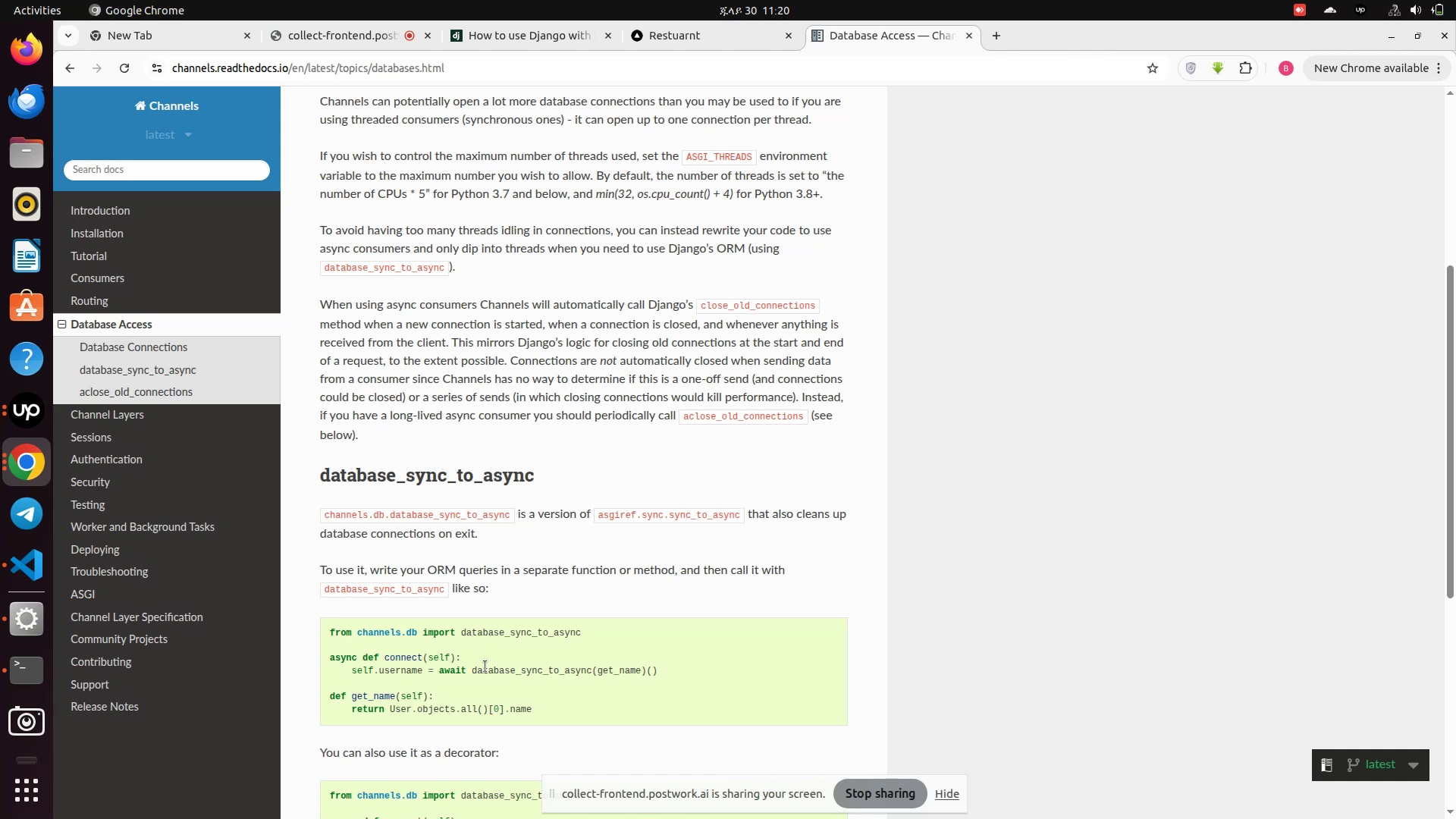 
left_click_drag(start_coordinate=[331, 566], to_coordinate=[364, 599])
 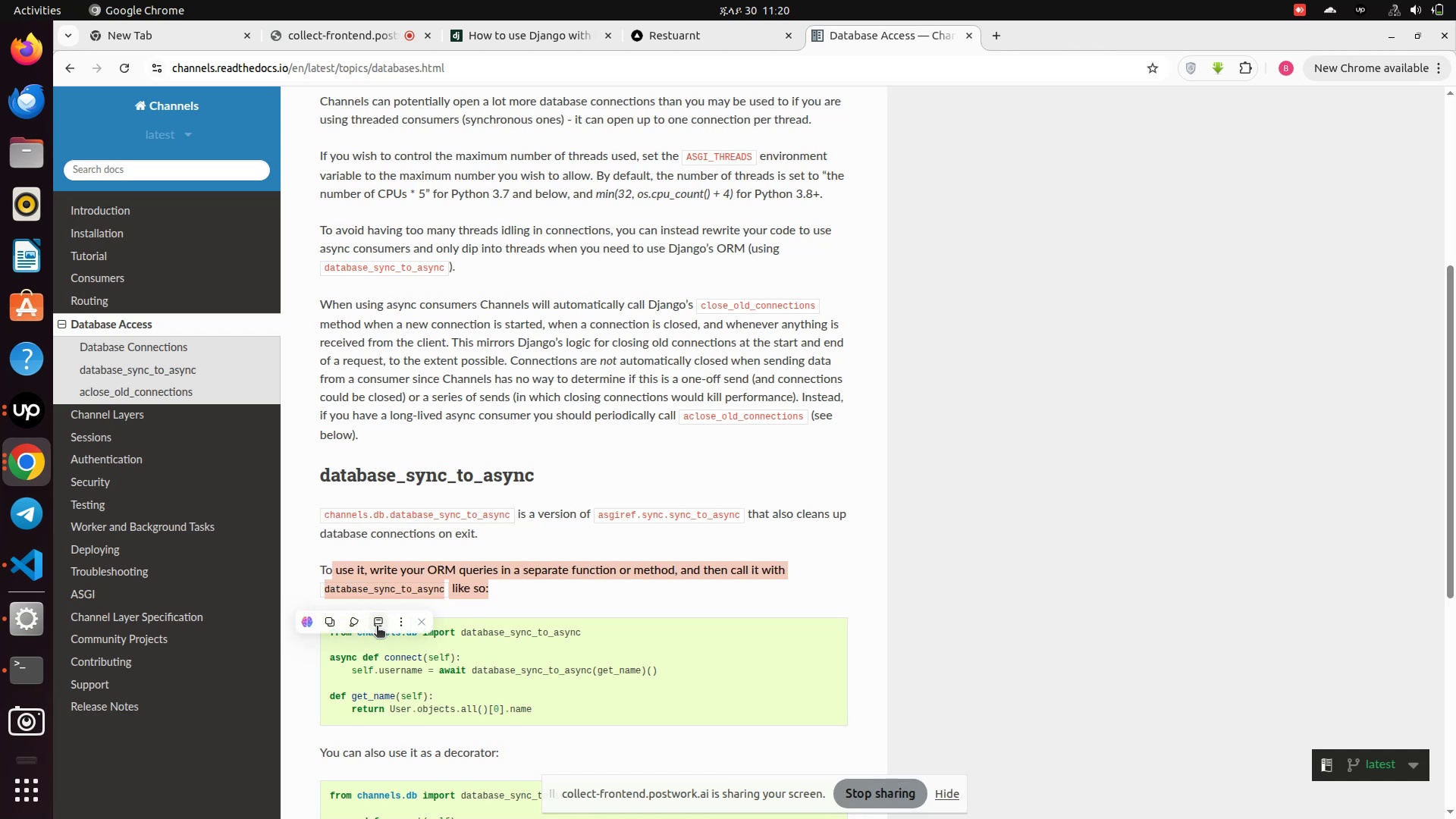 
scroll: coordinate [378, 628], scroll_direction: down, amount: 1.0
 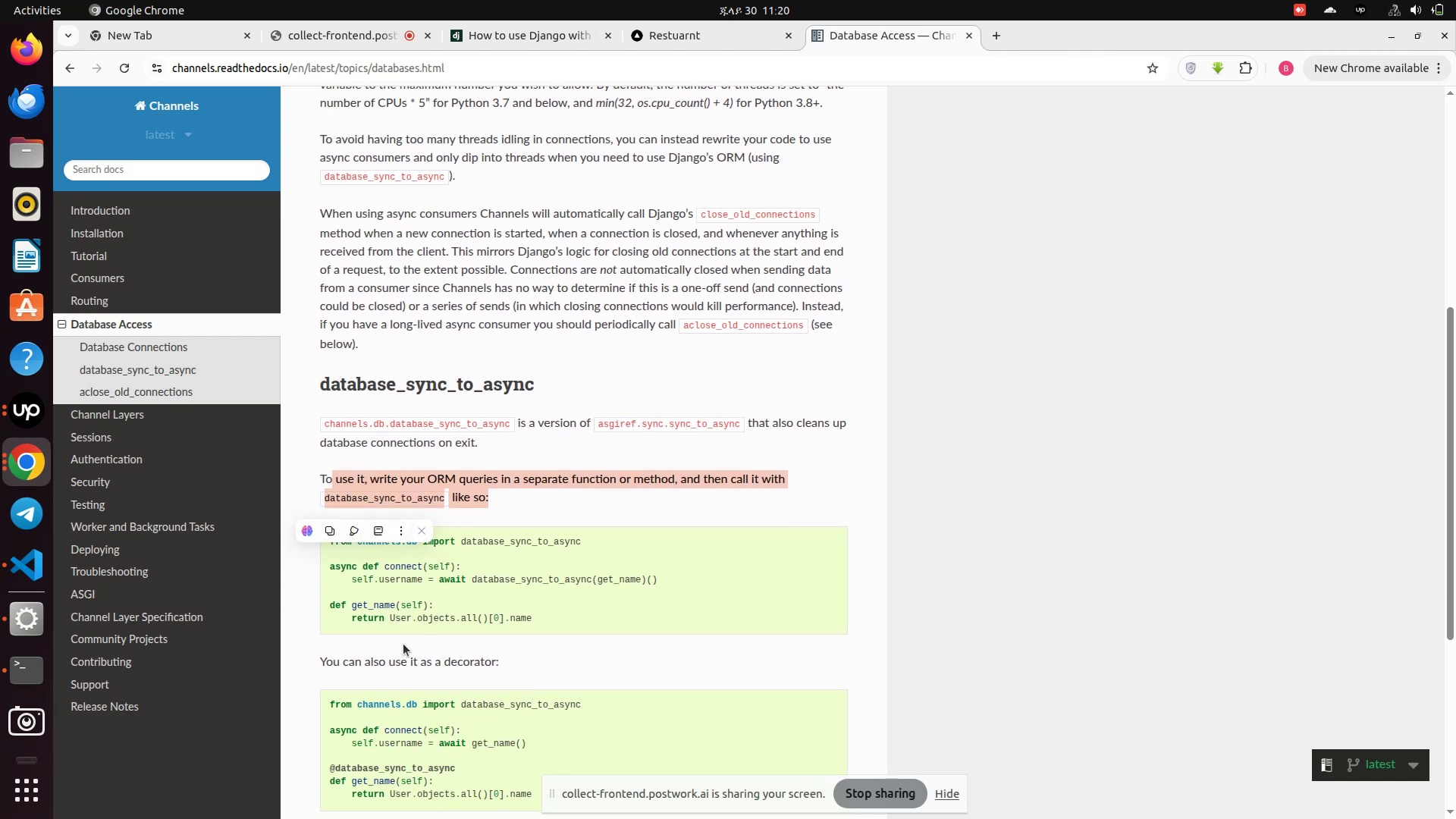 
left_click([405, 642])
 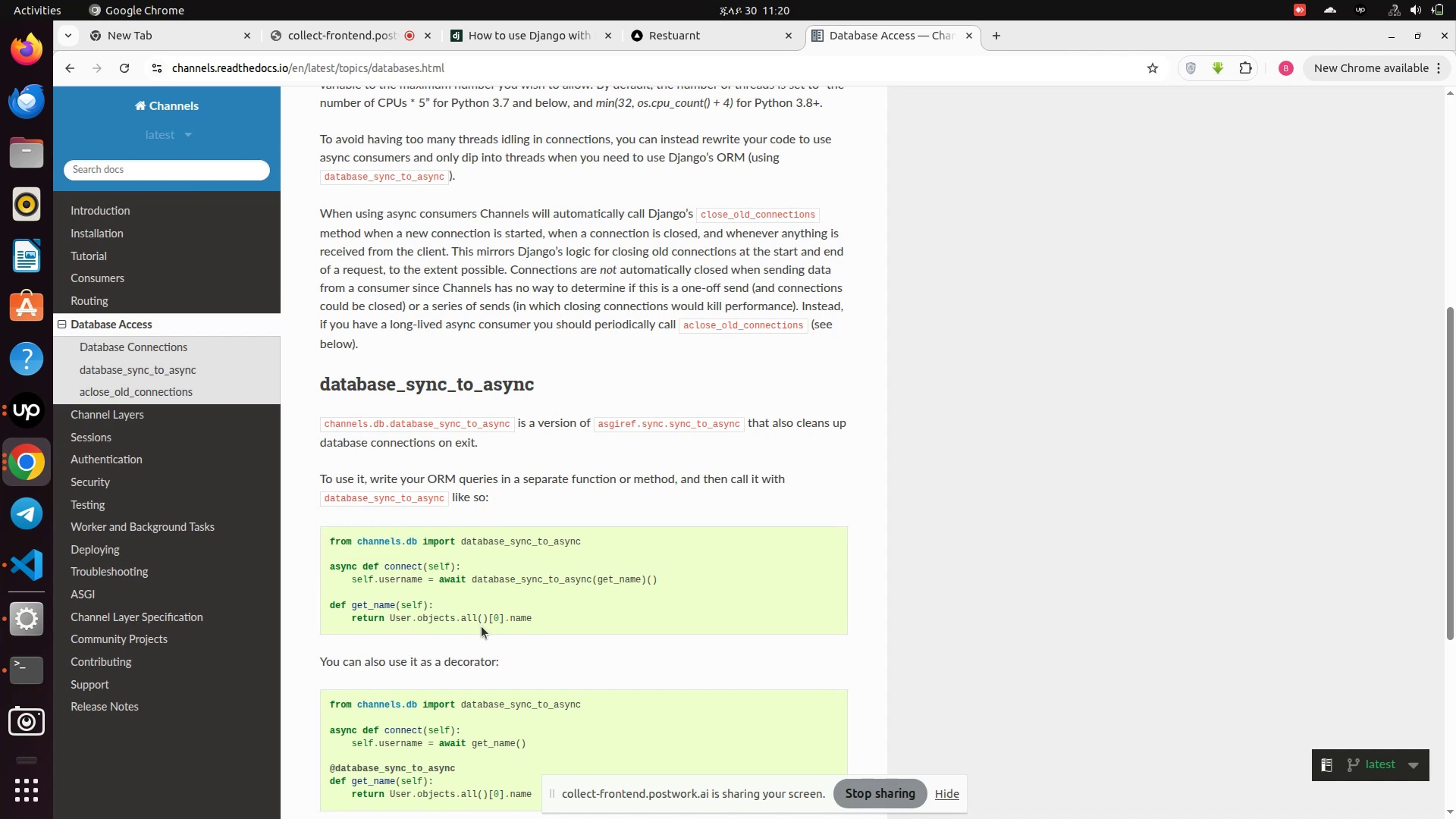 
scroll: coordinate [482, 626], scroll_direction: down, amount: 1.0
 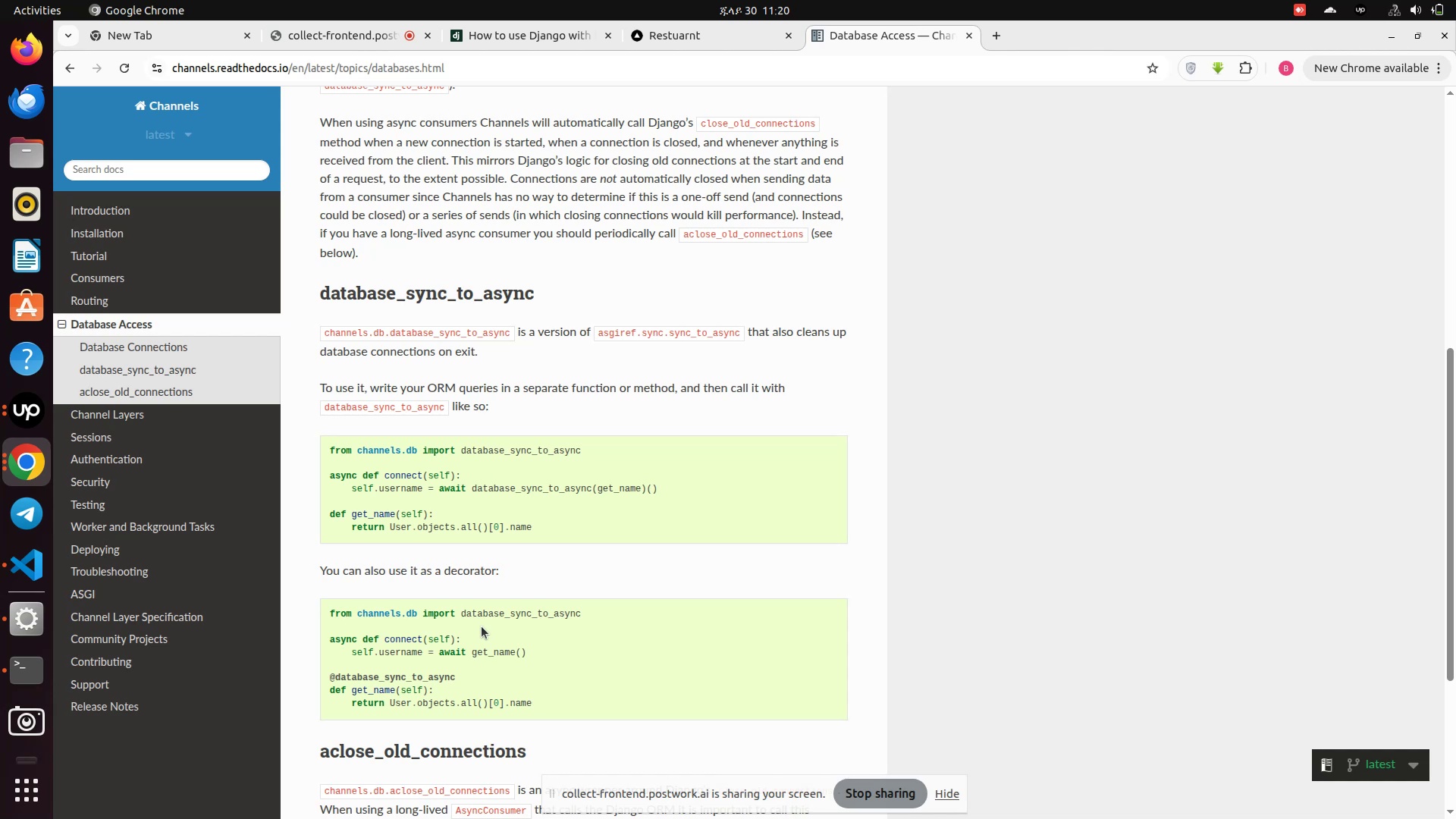 
wait(10.28)
 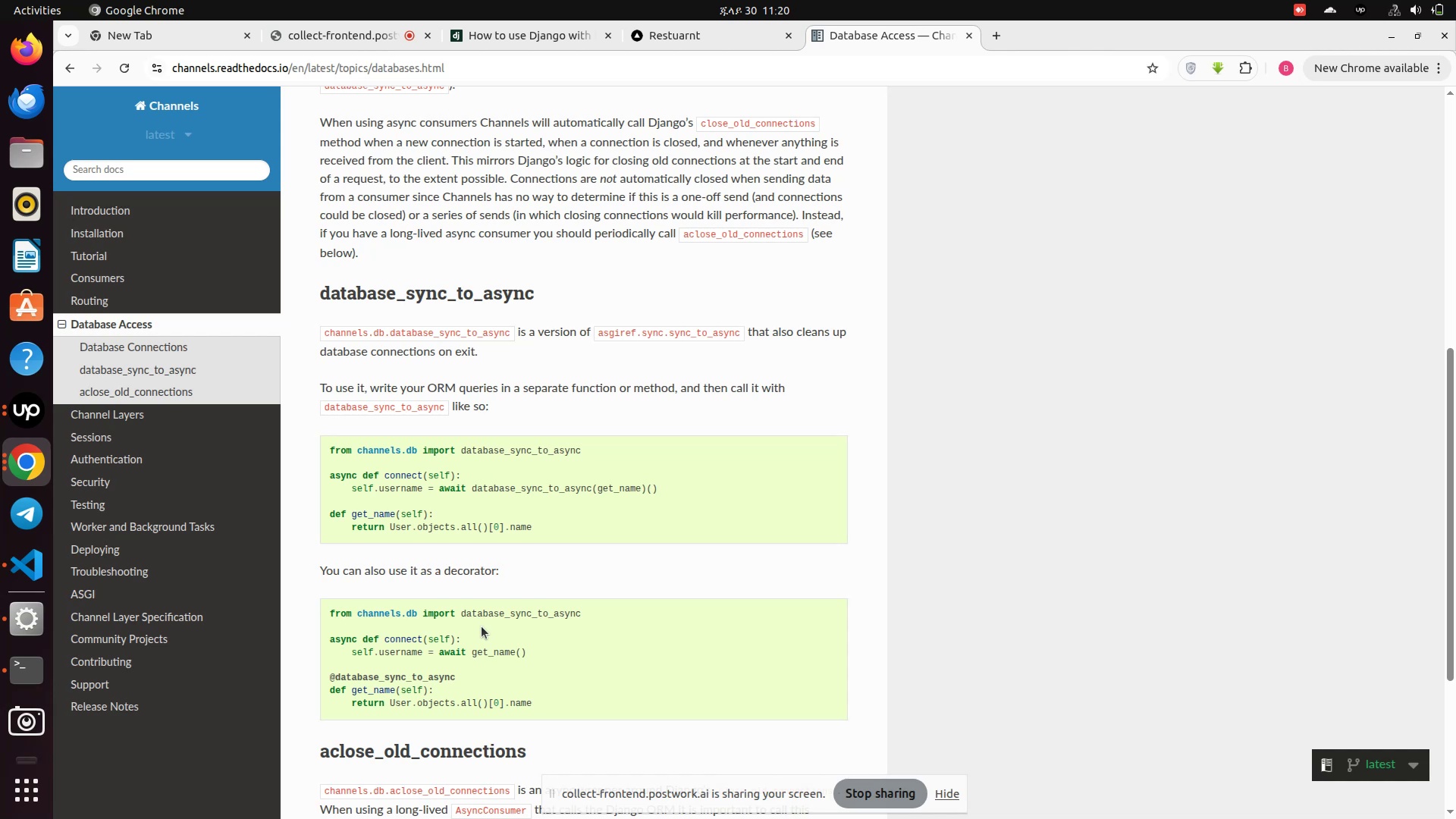 
scroll: coordinate [482, 626], scroll_direction: down, amount: 1.0
 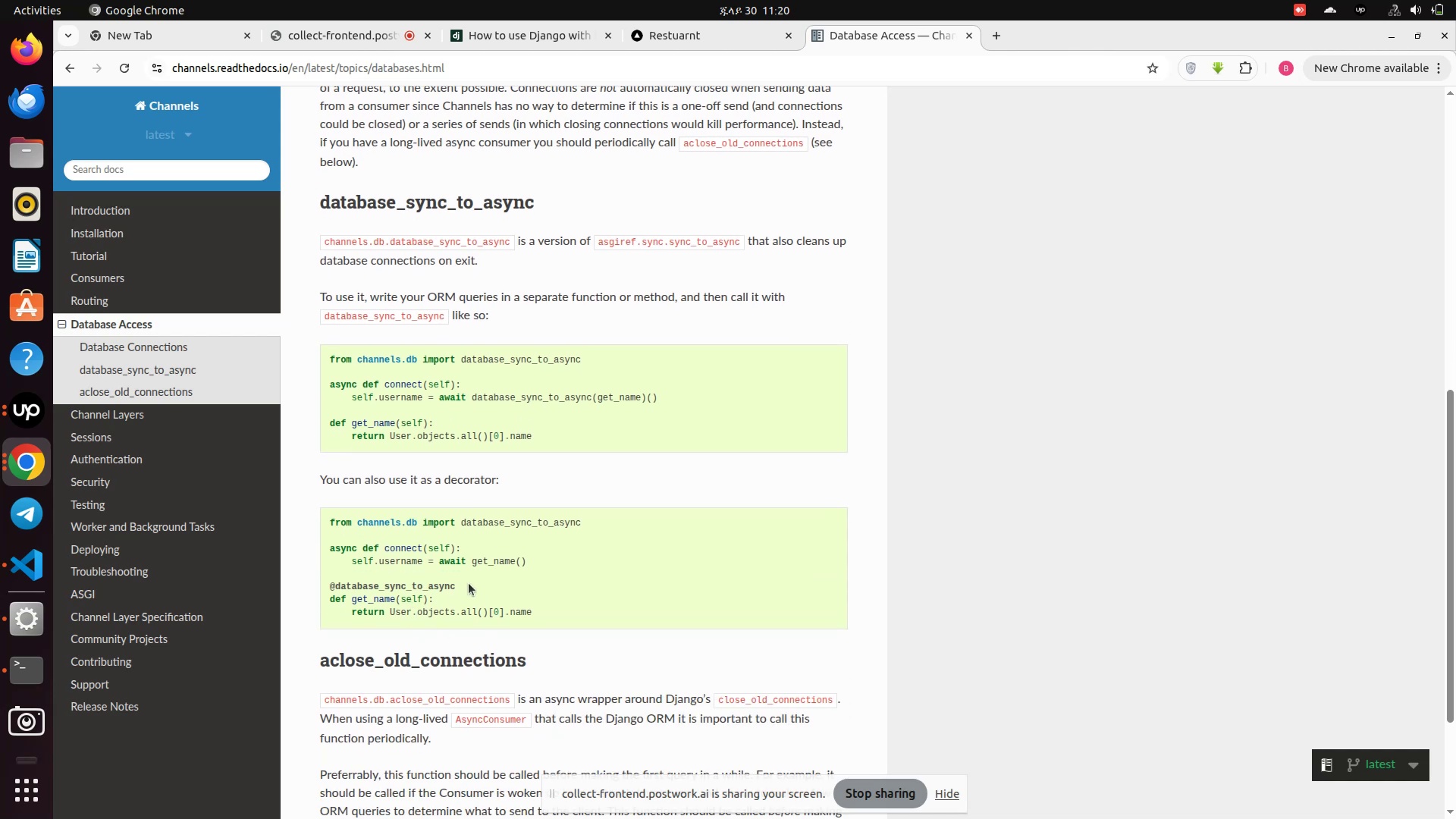 
left_click_drag(start_coordinate=[477, 583], to_coordinate=[340, 579])
 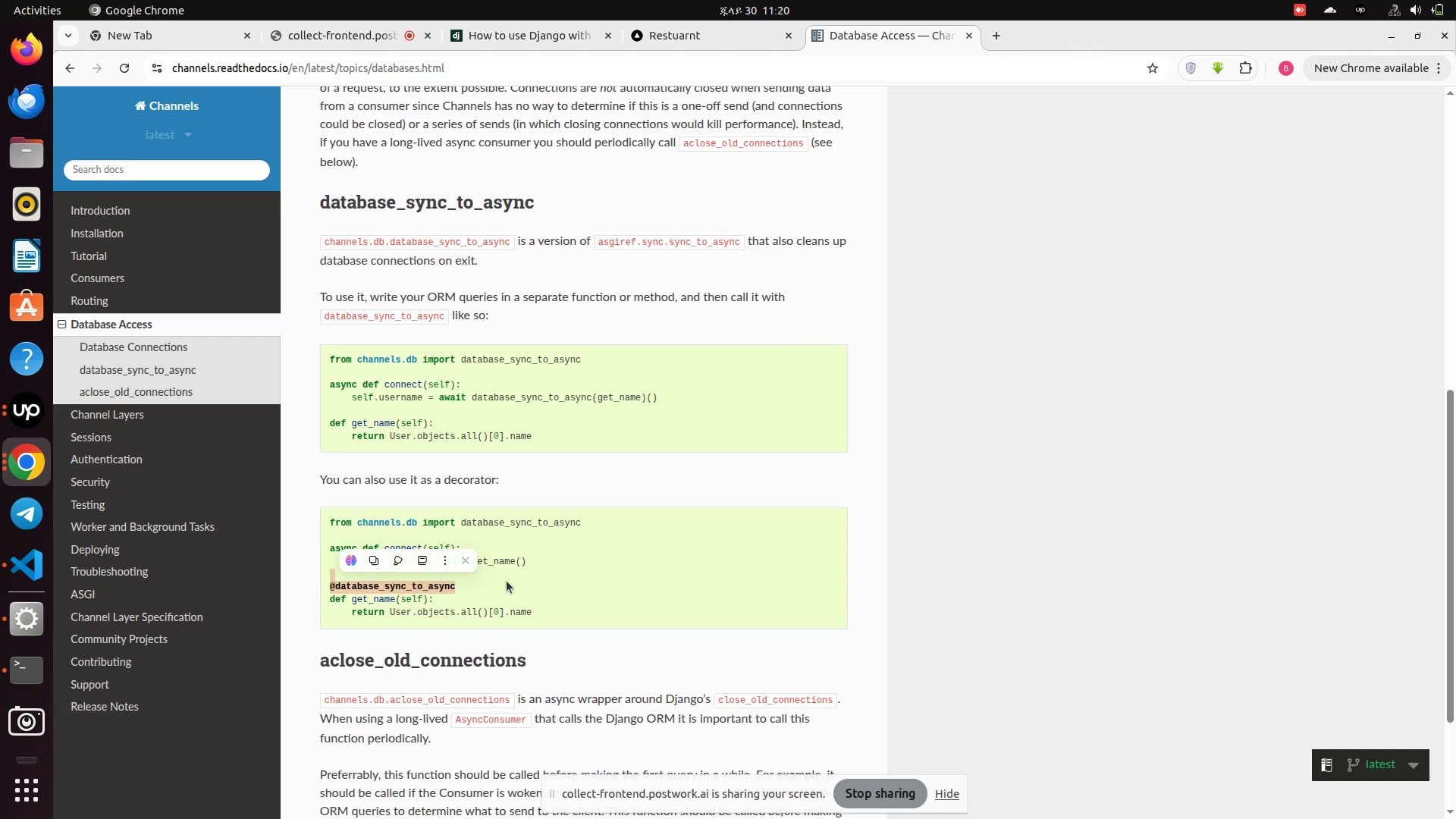 
left_click([521, 583])
 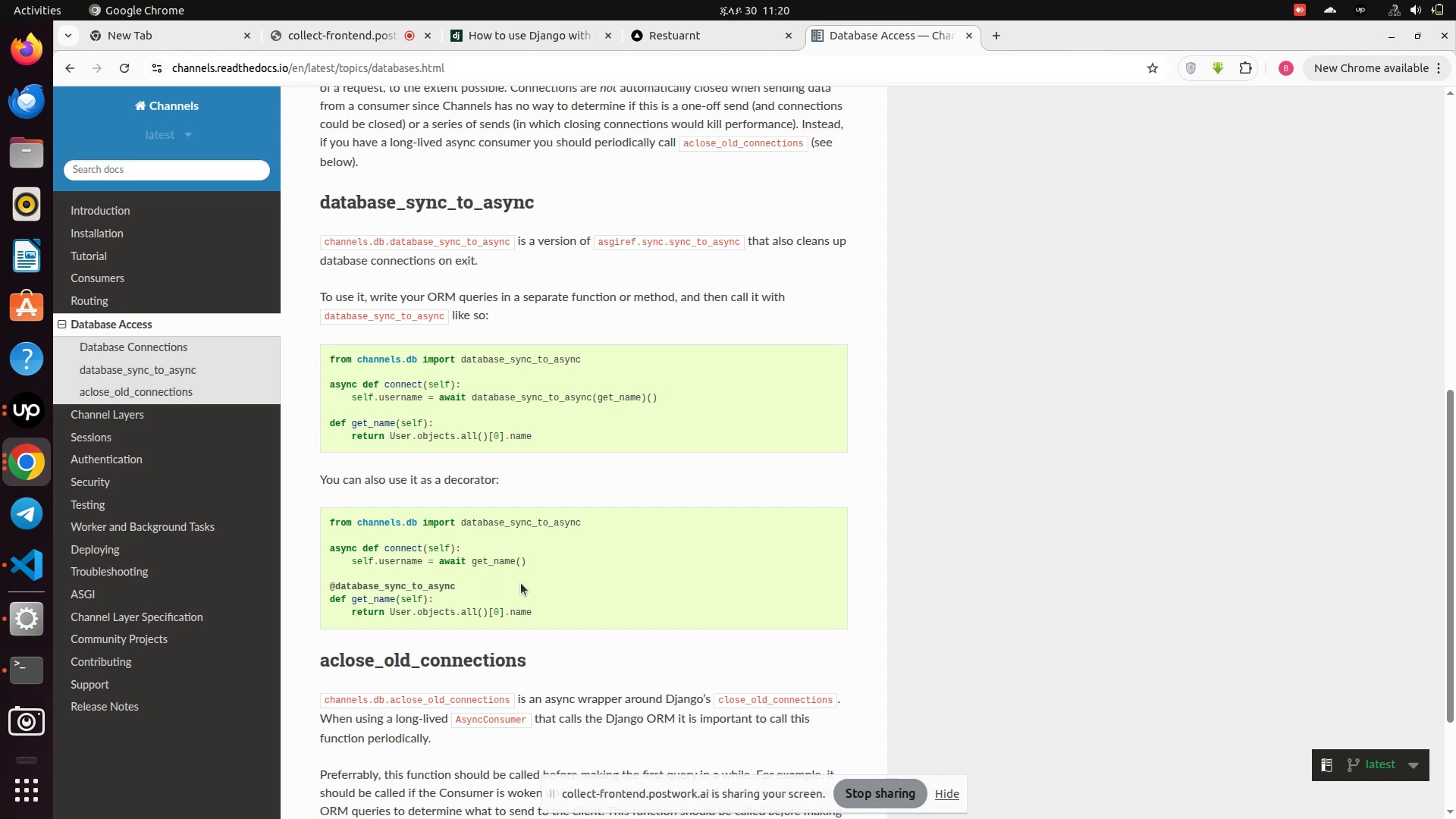 
scroll: coordinate [521, 583], scroll_direction: down, amount: 1.0
 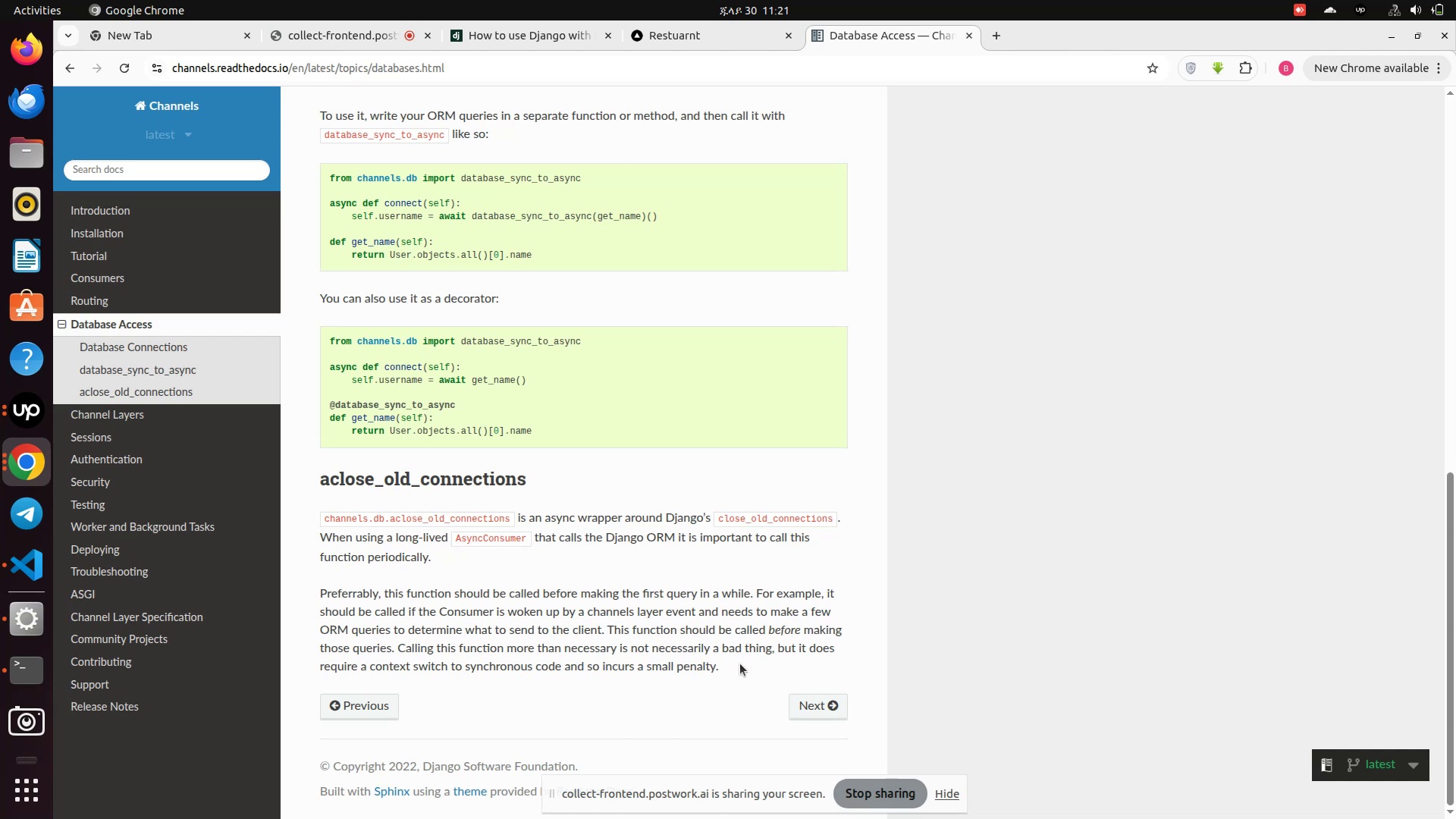 
wait(54.93)
 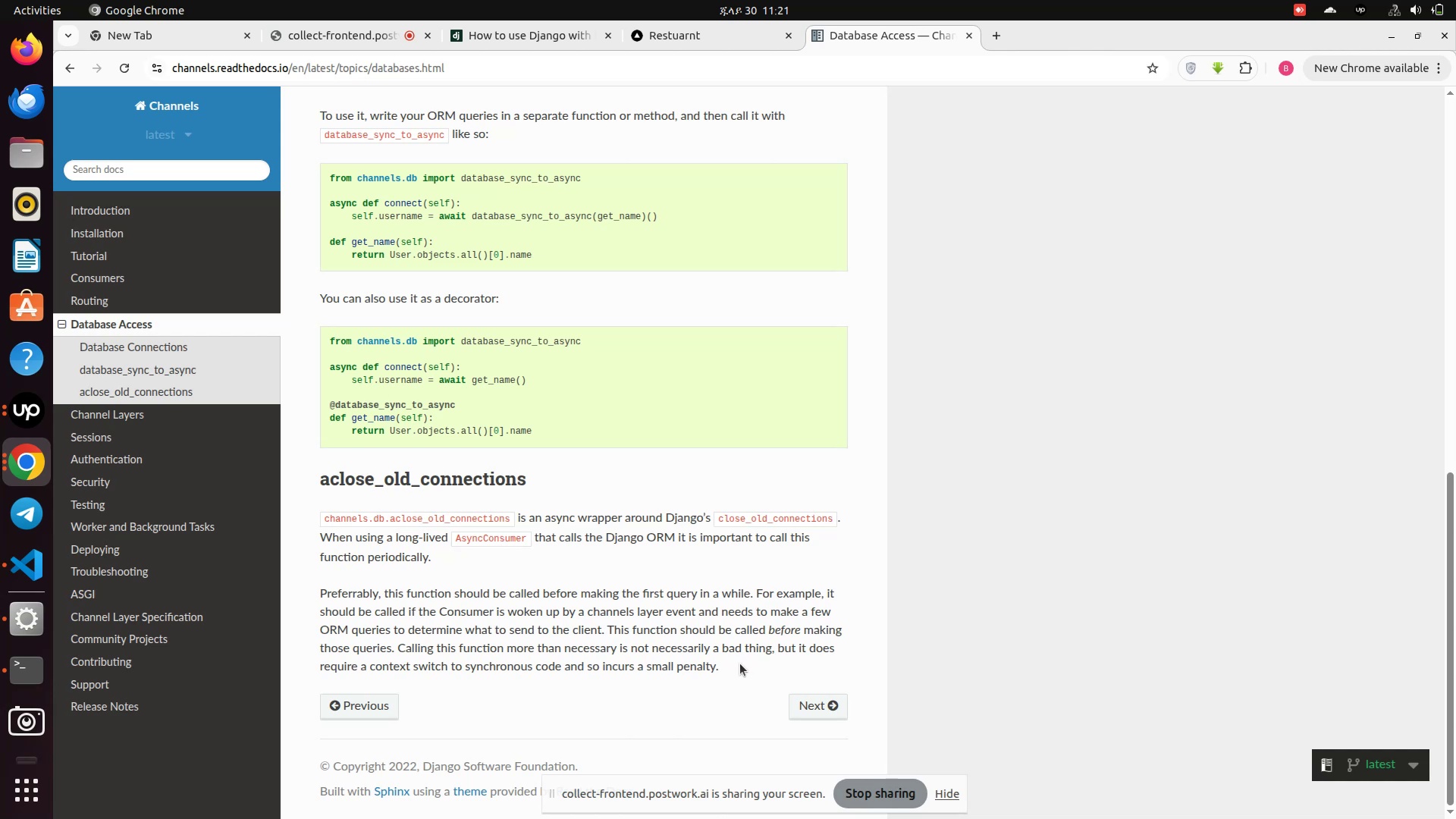 
left_click_drag(start_coordinate=[726, 671], to_coordinate=[319, 473])
 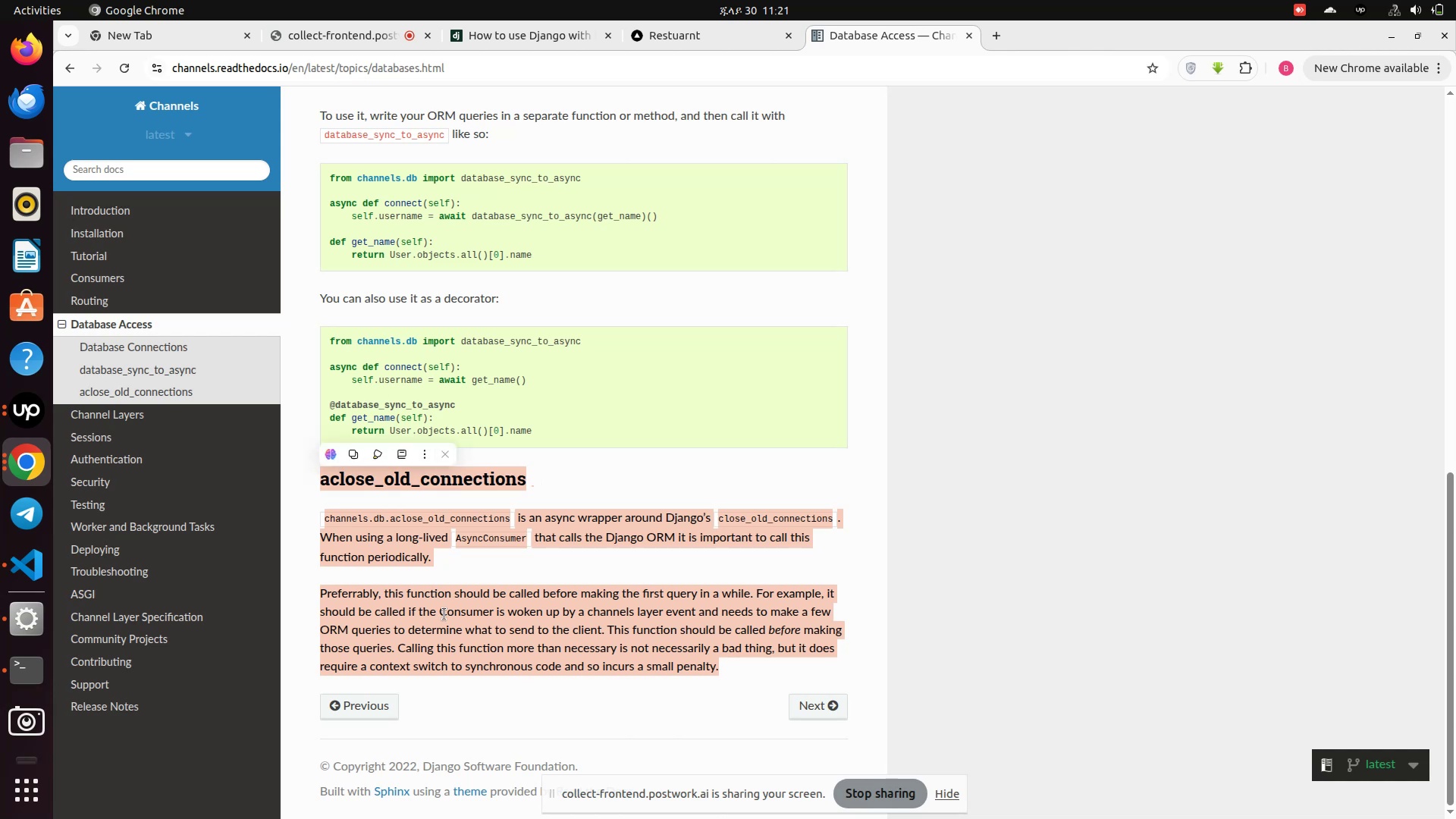 
left_click([444, 614])
 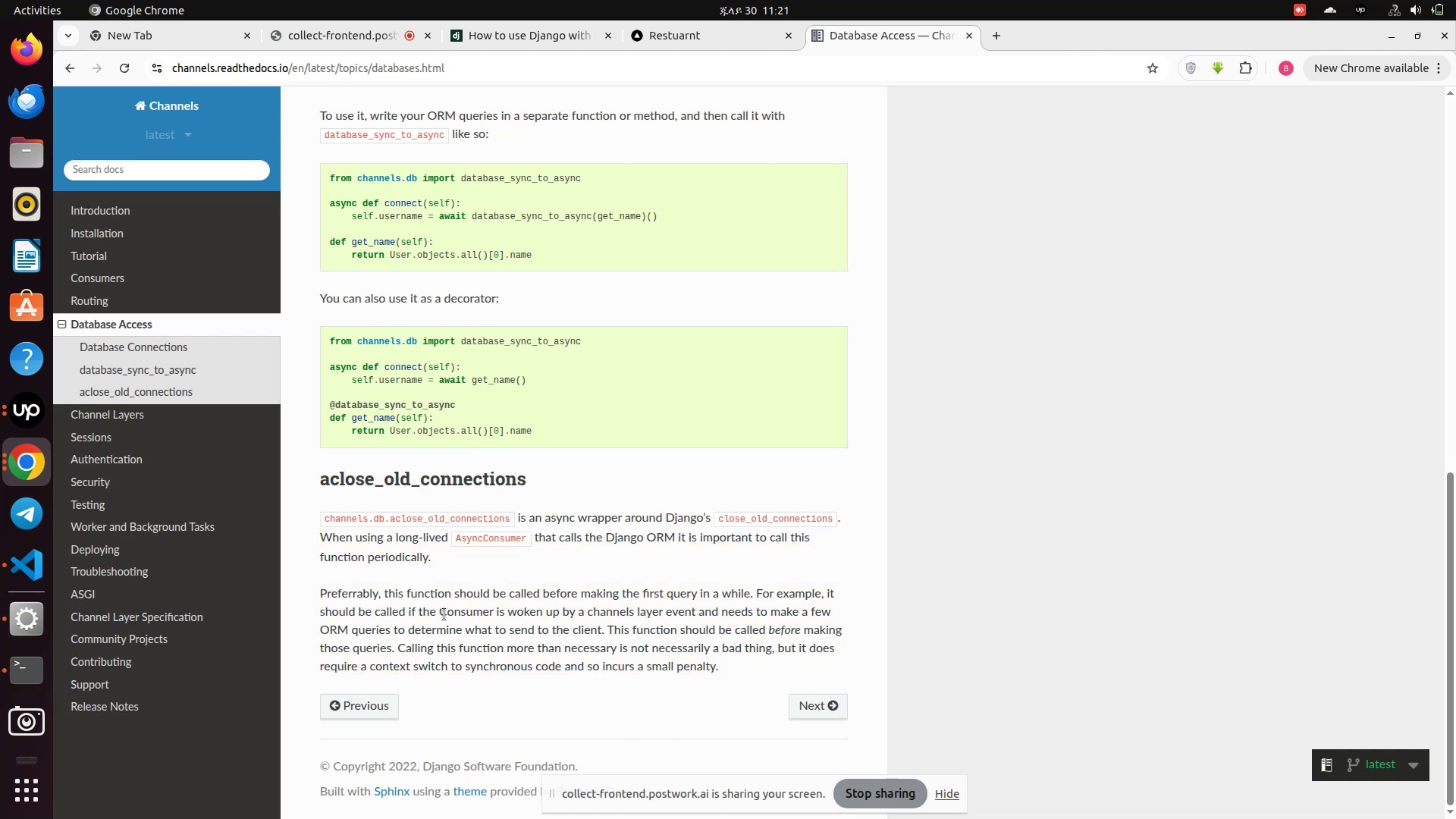 
scroll: coordinate [444, 614], scroll_direction: down, amount: 2.0
 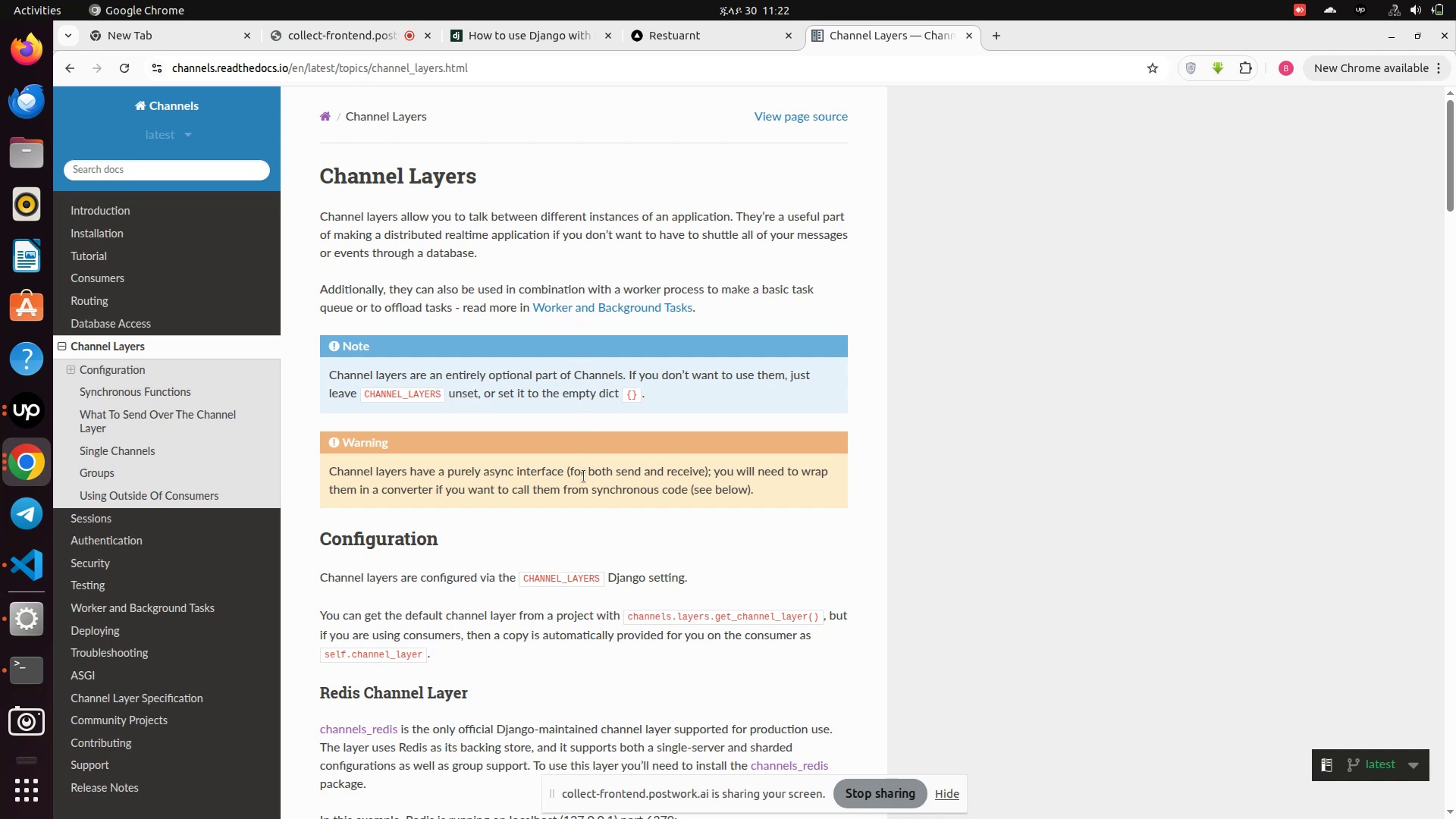 
wait(46.93)
 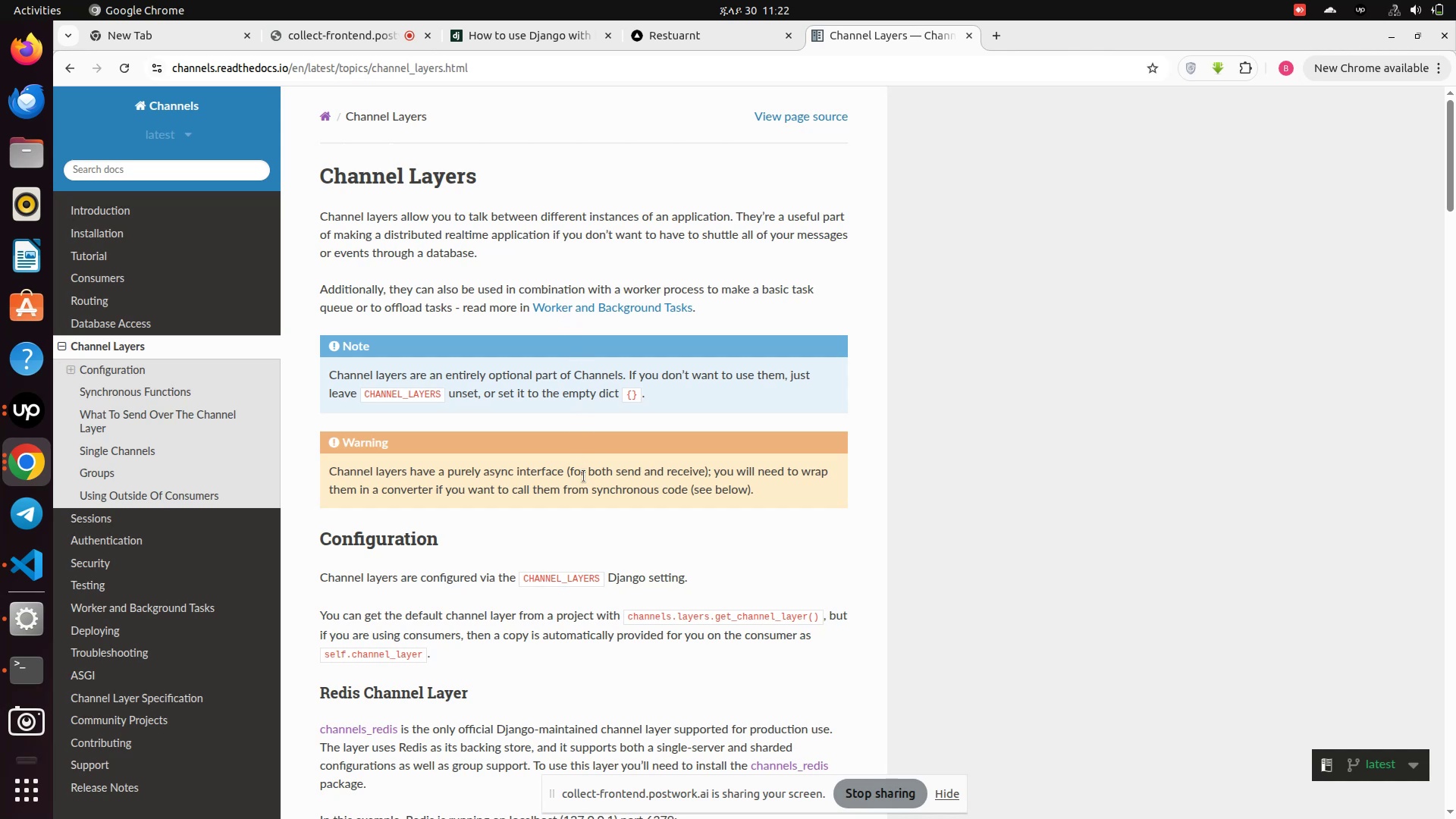 
hold_key(key=ControlLeft, duration=0.7)
left_click([651, 311])
 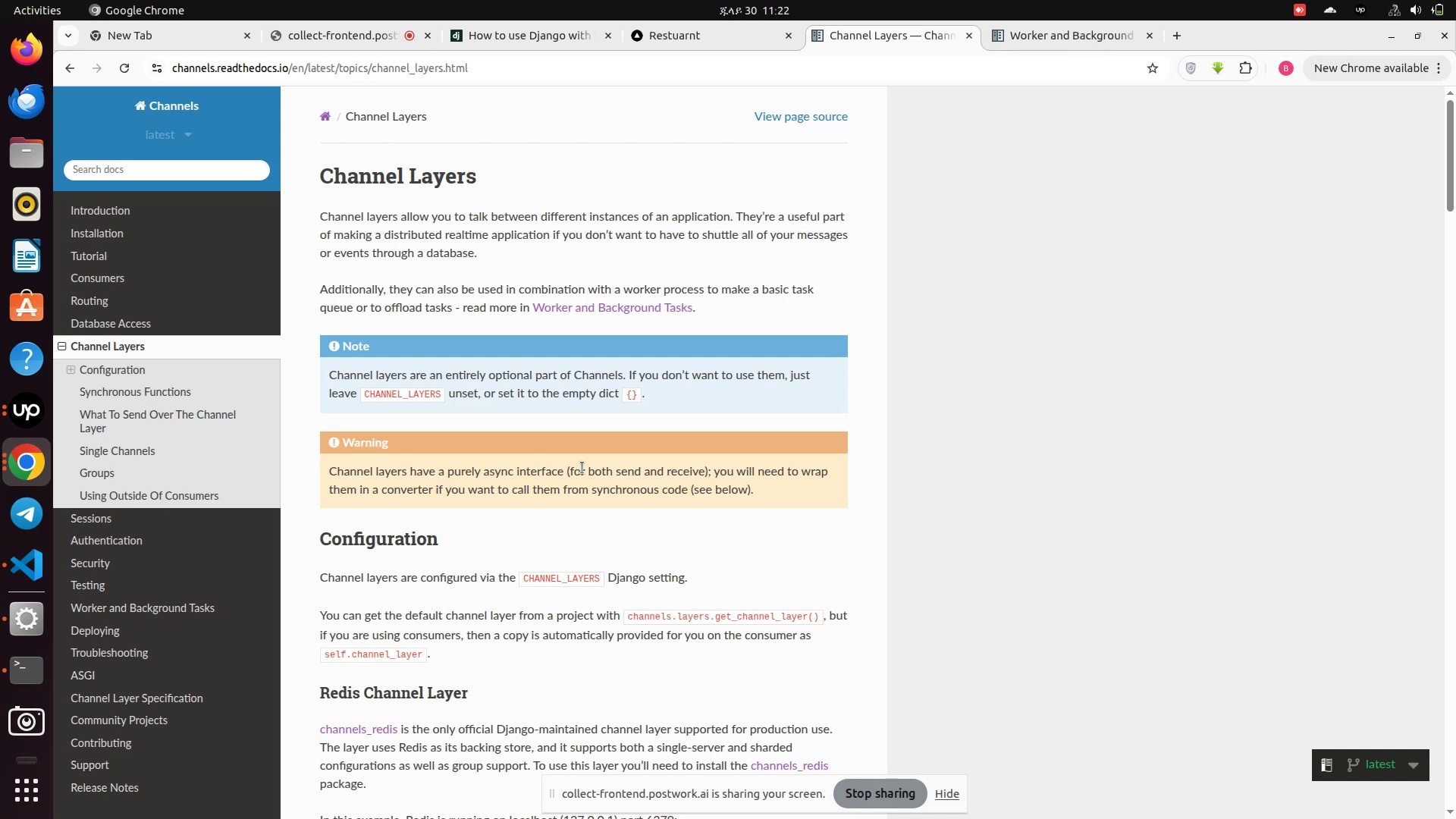 
wait(16.03)
 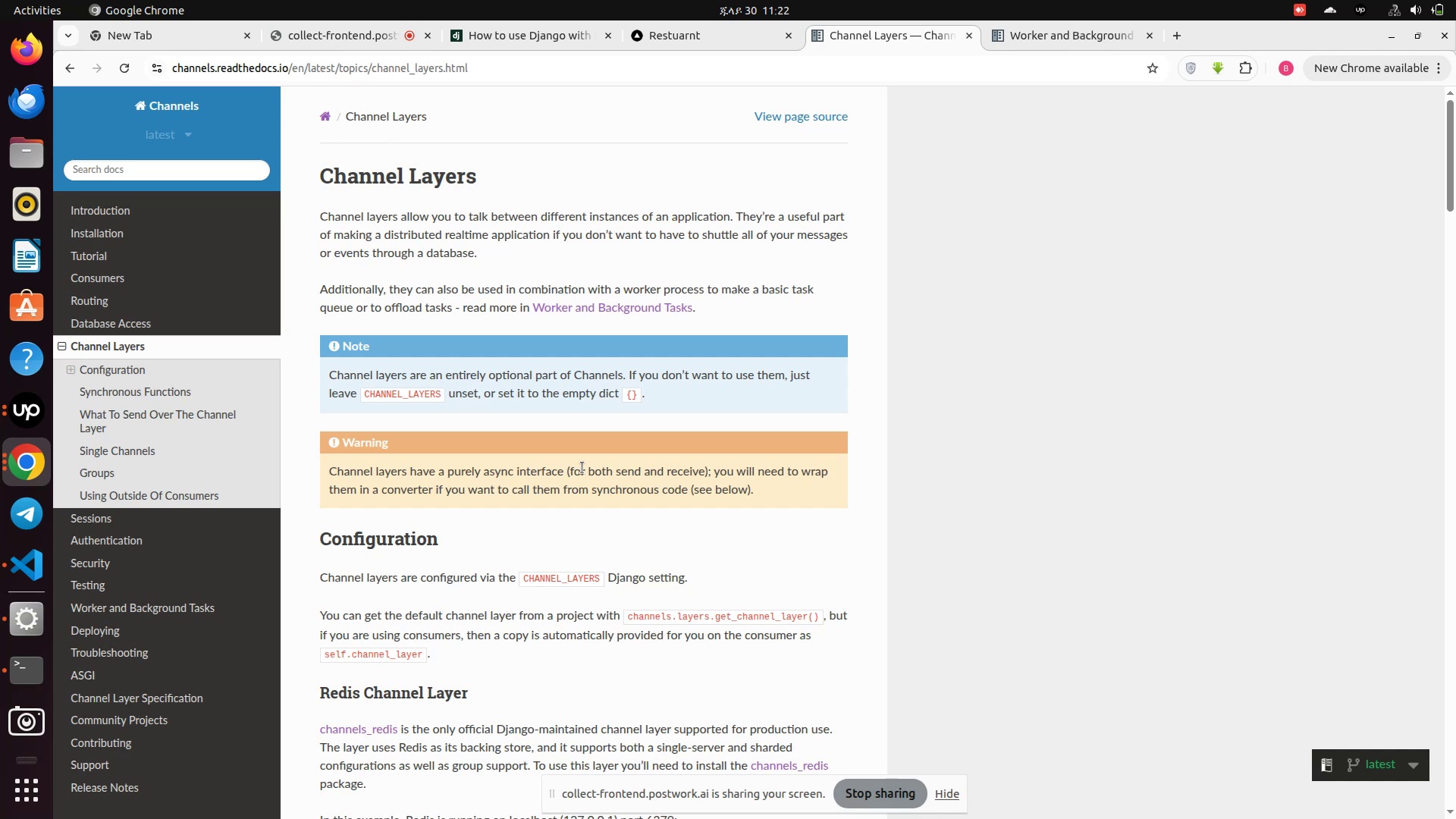 
scroll: coordinate [554, 510], scroll_direction: down, amount: 1.0
 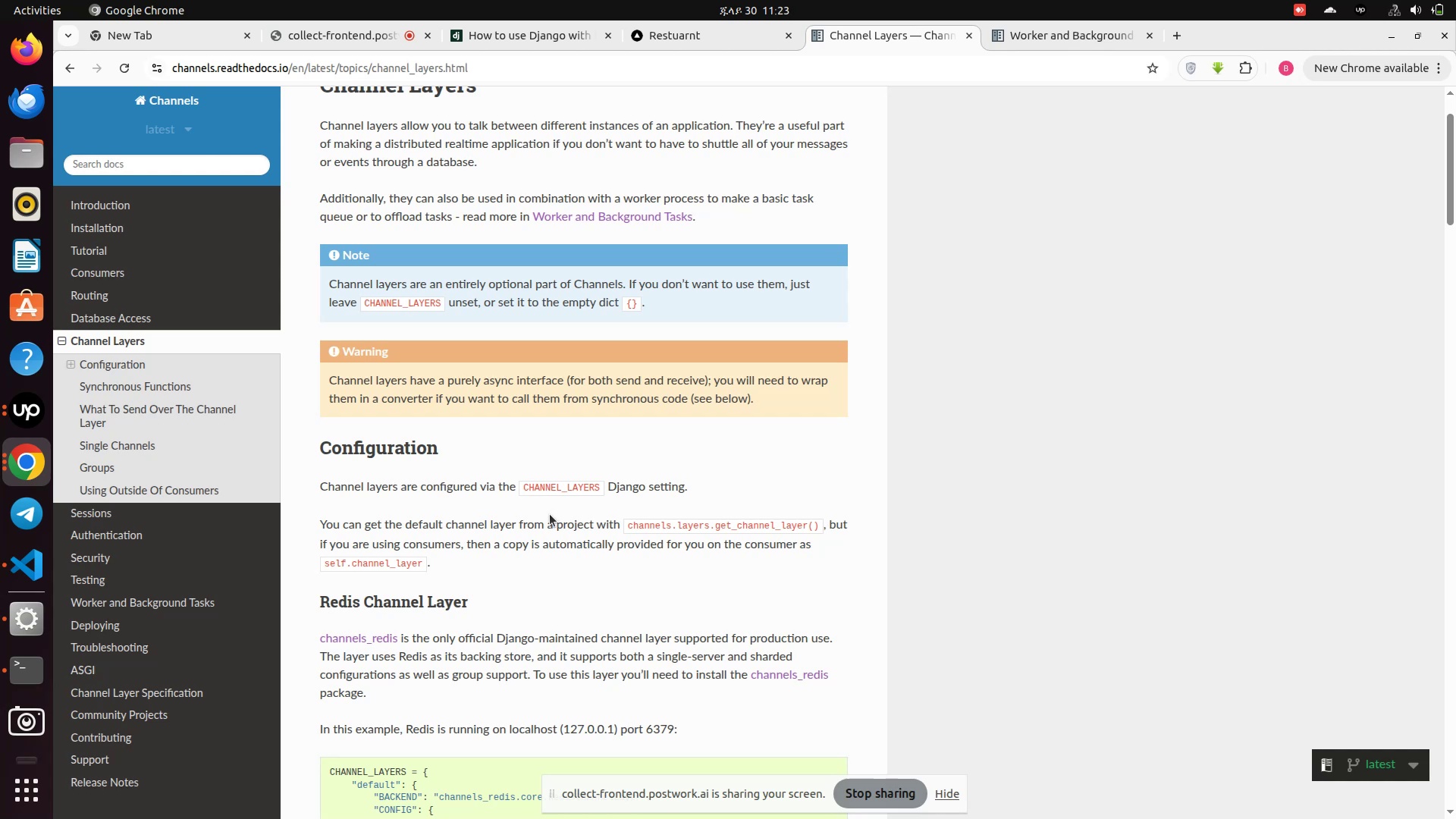 
wait(15.88)
 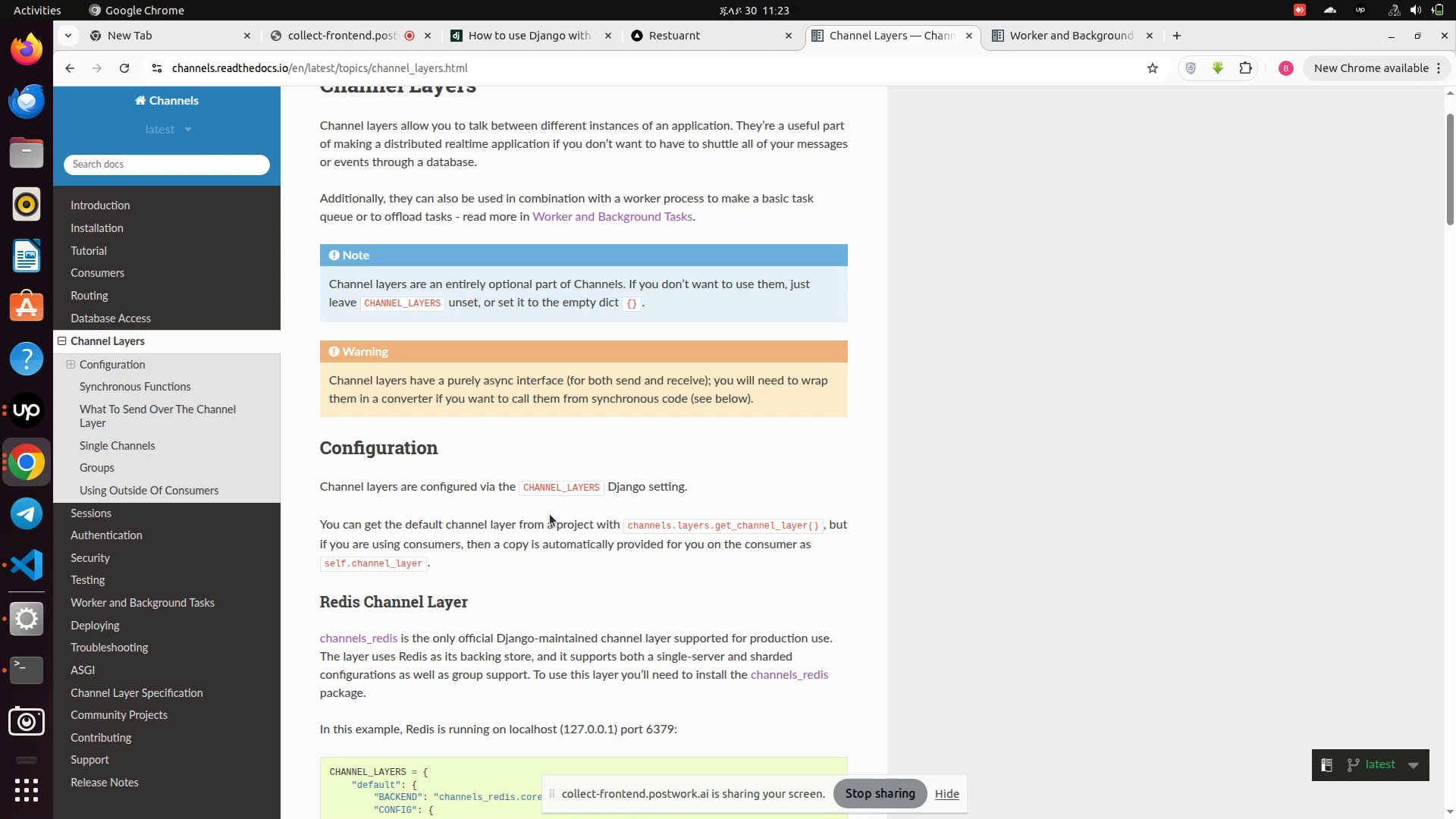 
scroll: coordinate [548, 516], scroll_direction: down, amount: 1.0
 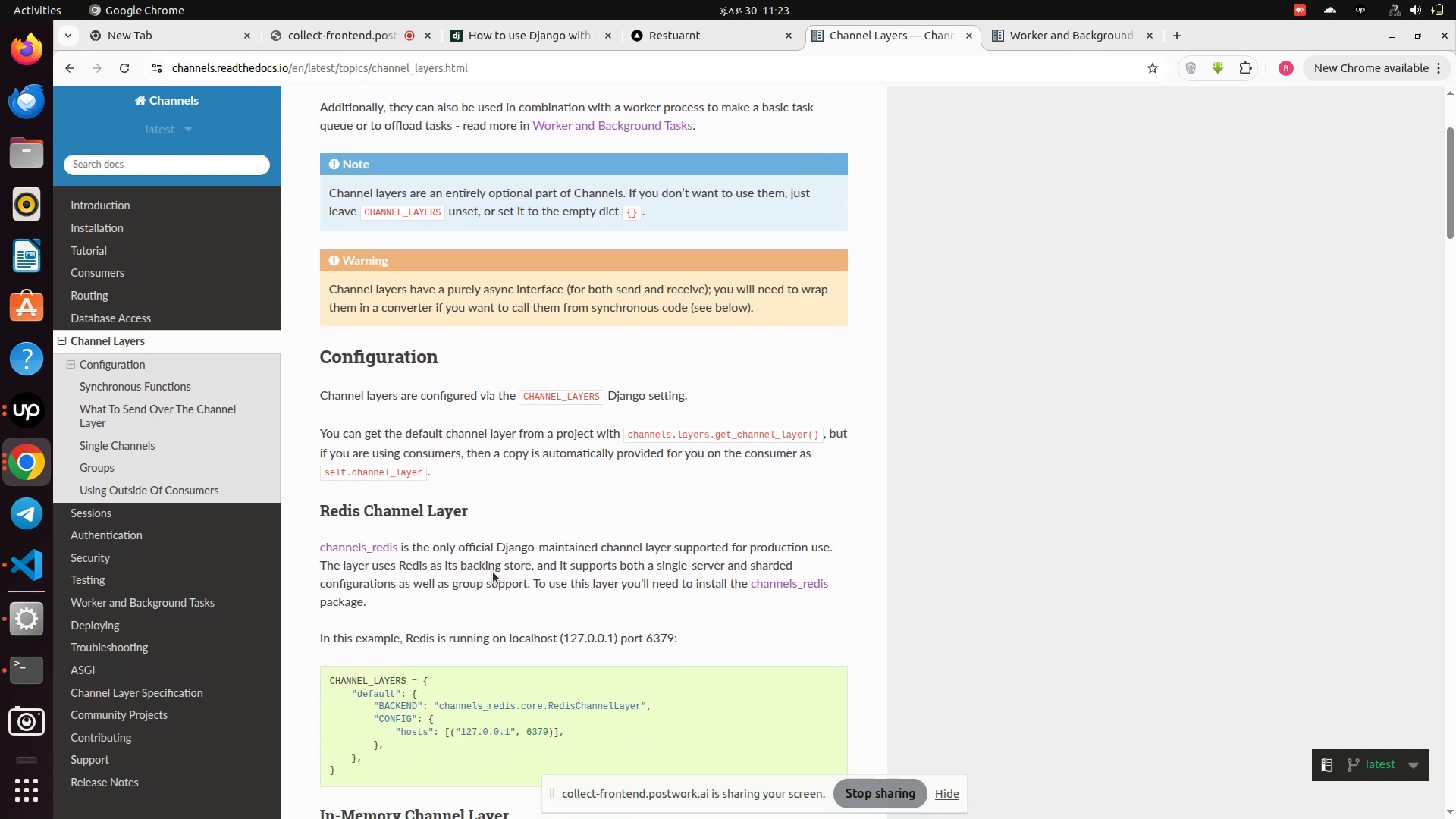 
wait(9.93)
 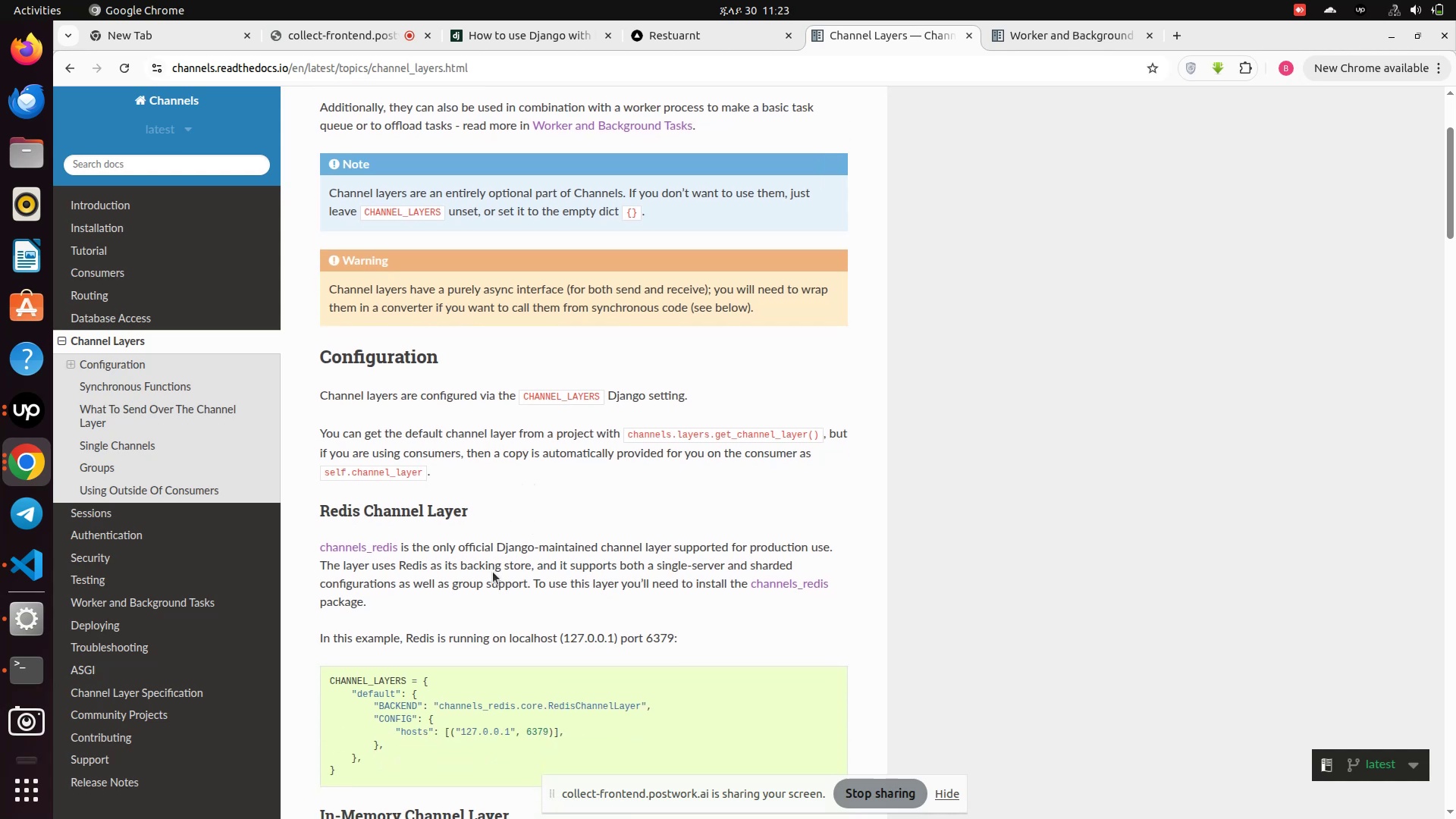 
scroll: coordinate [497, 570], scroll_direction: up, amount: 3.0
 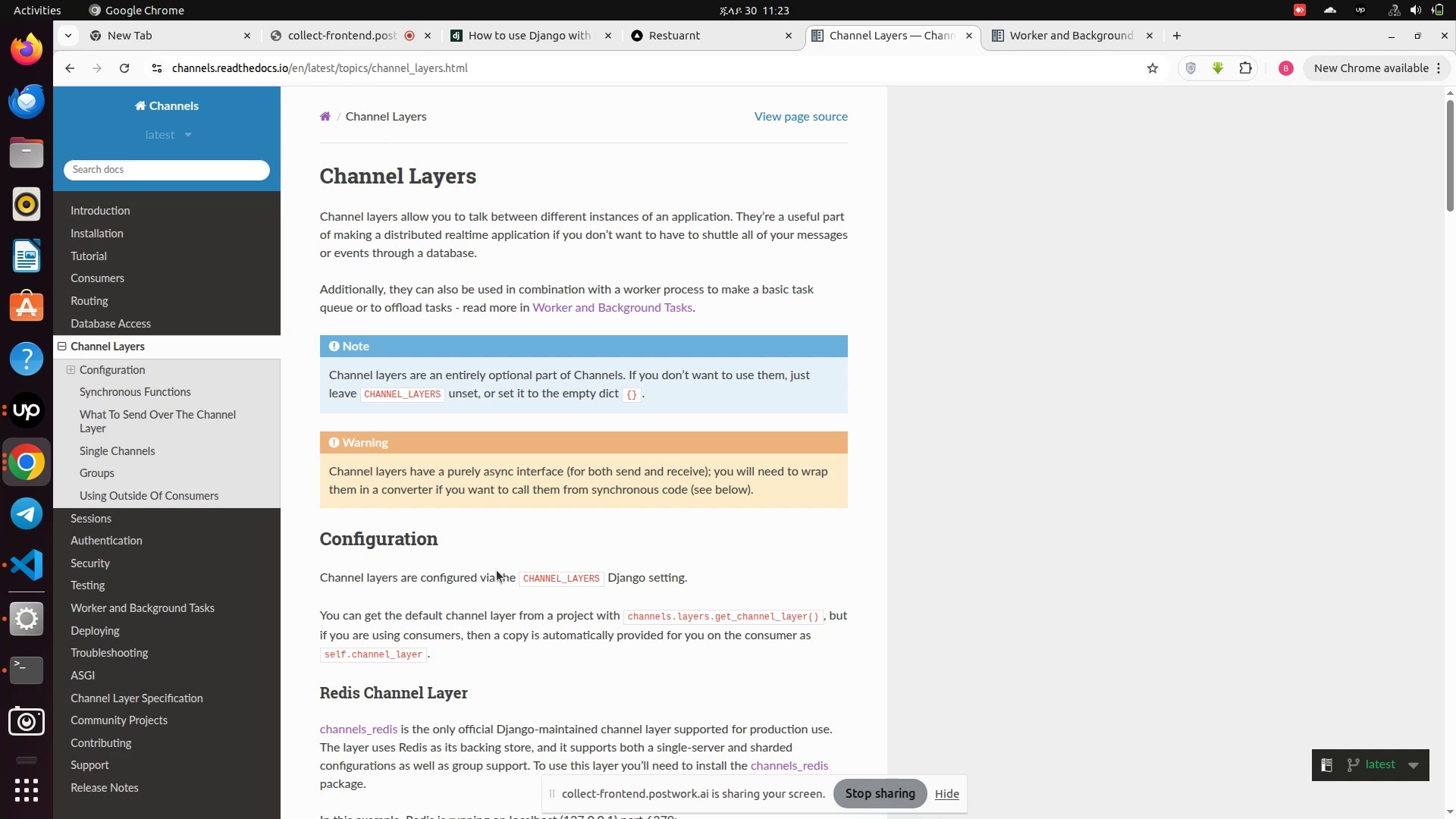 
wait(25.21)
 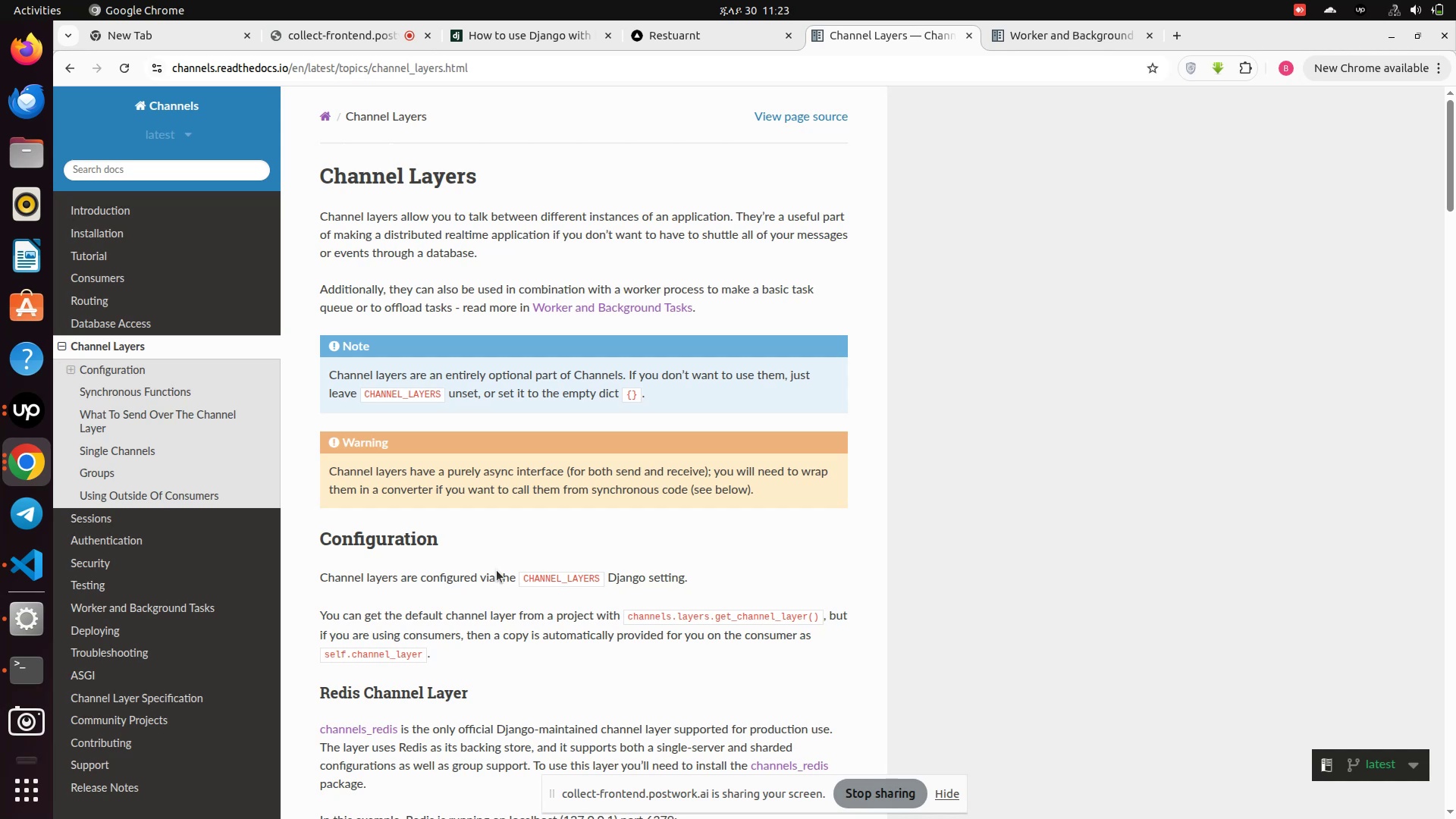 
left_click([1019, 46])
 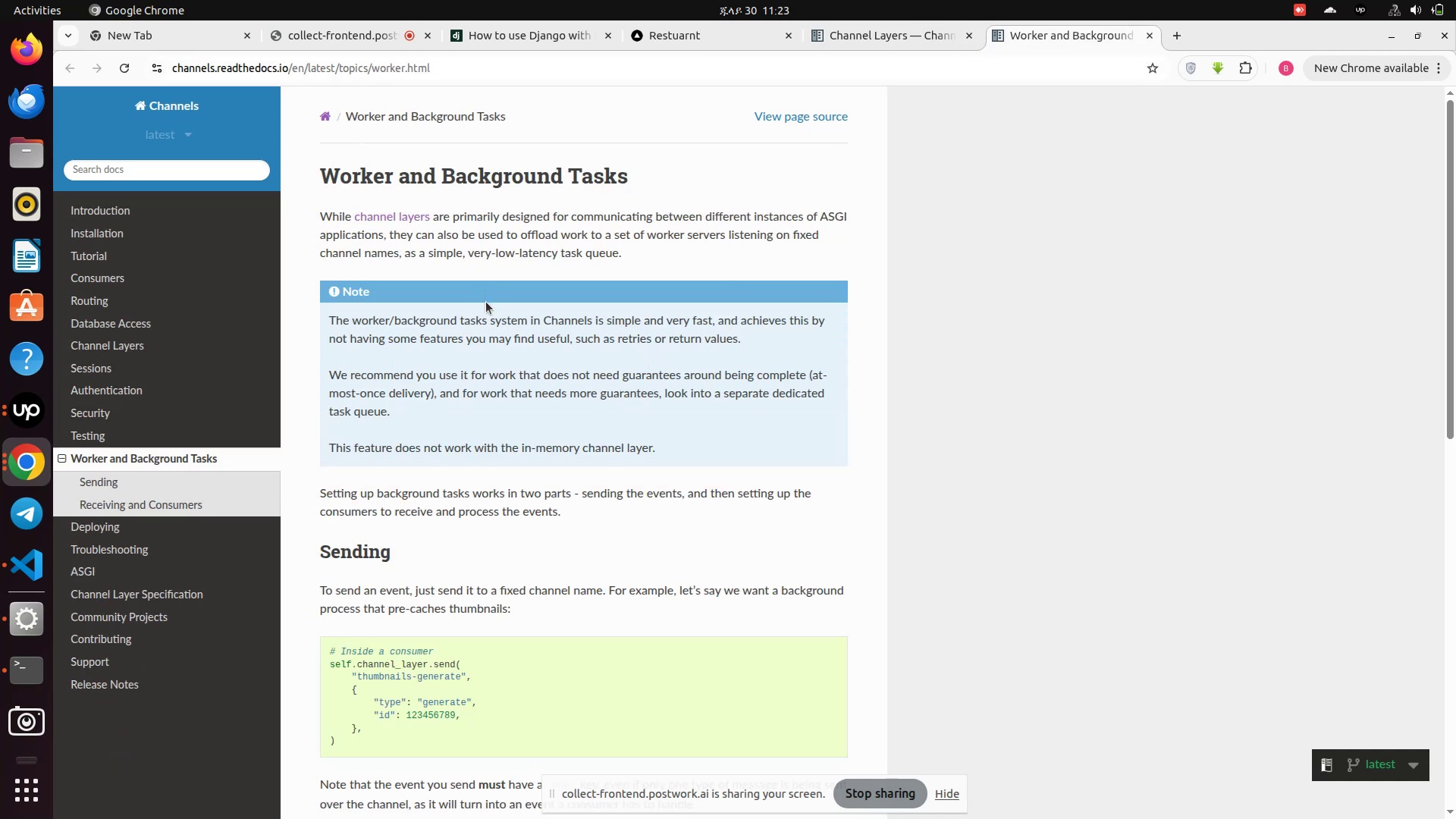 
scroll: coordinate [486, 302], scroll_direction: down, amount: 1.0
 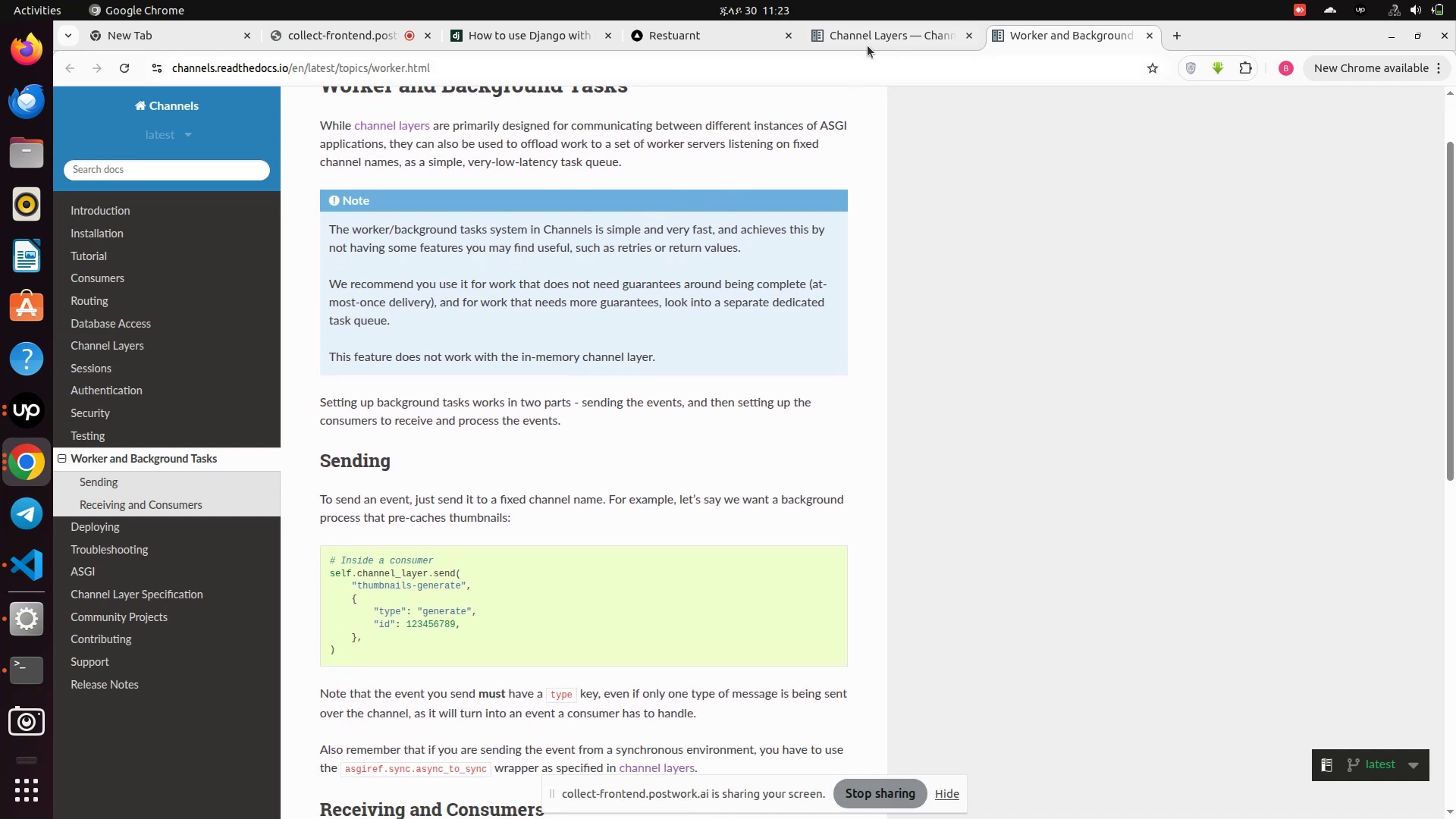 
left_click([868, 36])
 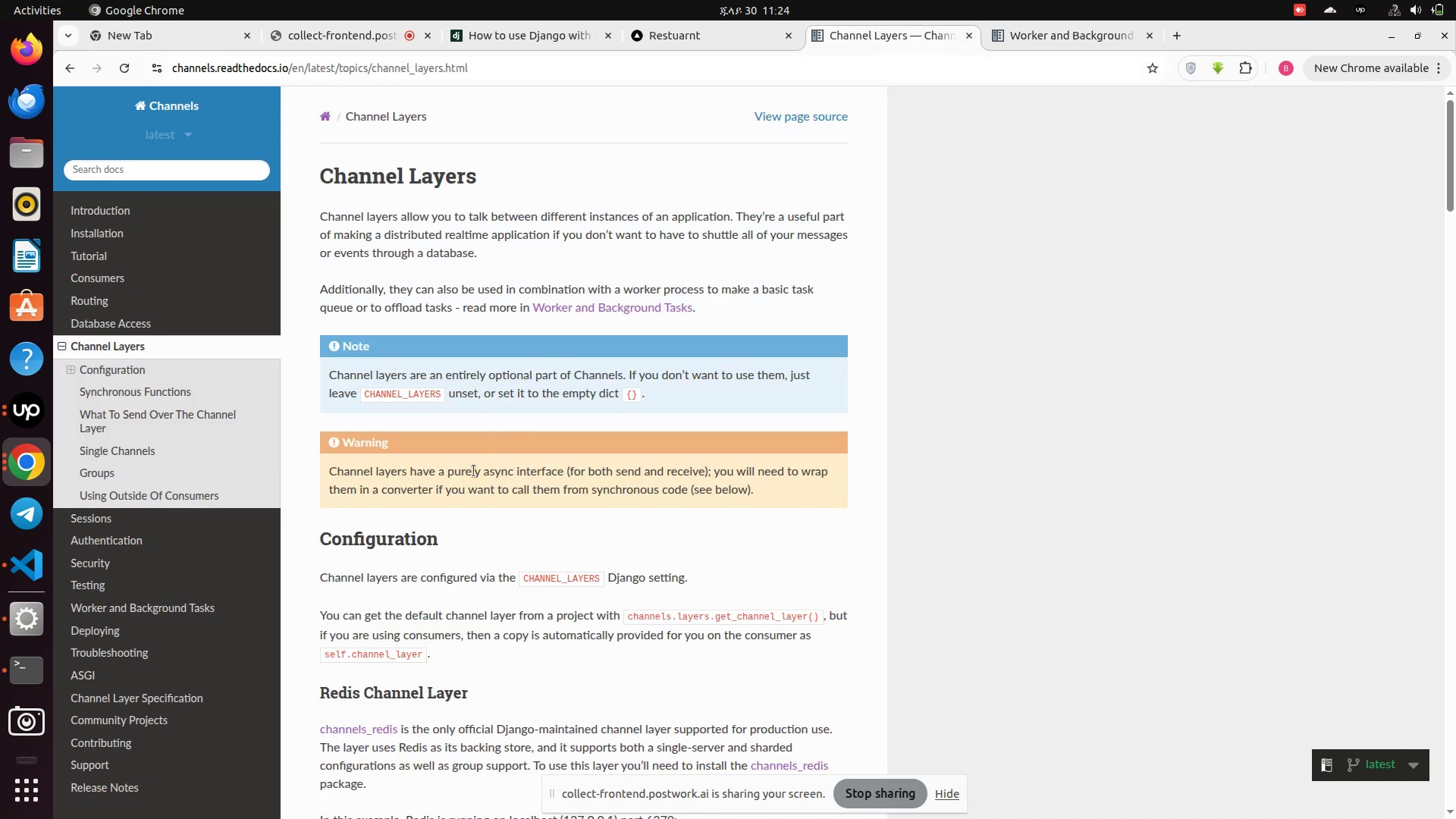 
scroll: coordinate [474, 471], scroll_direction: down, amount: 1.0
 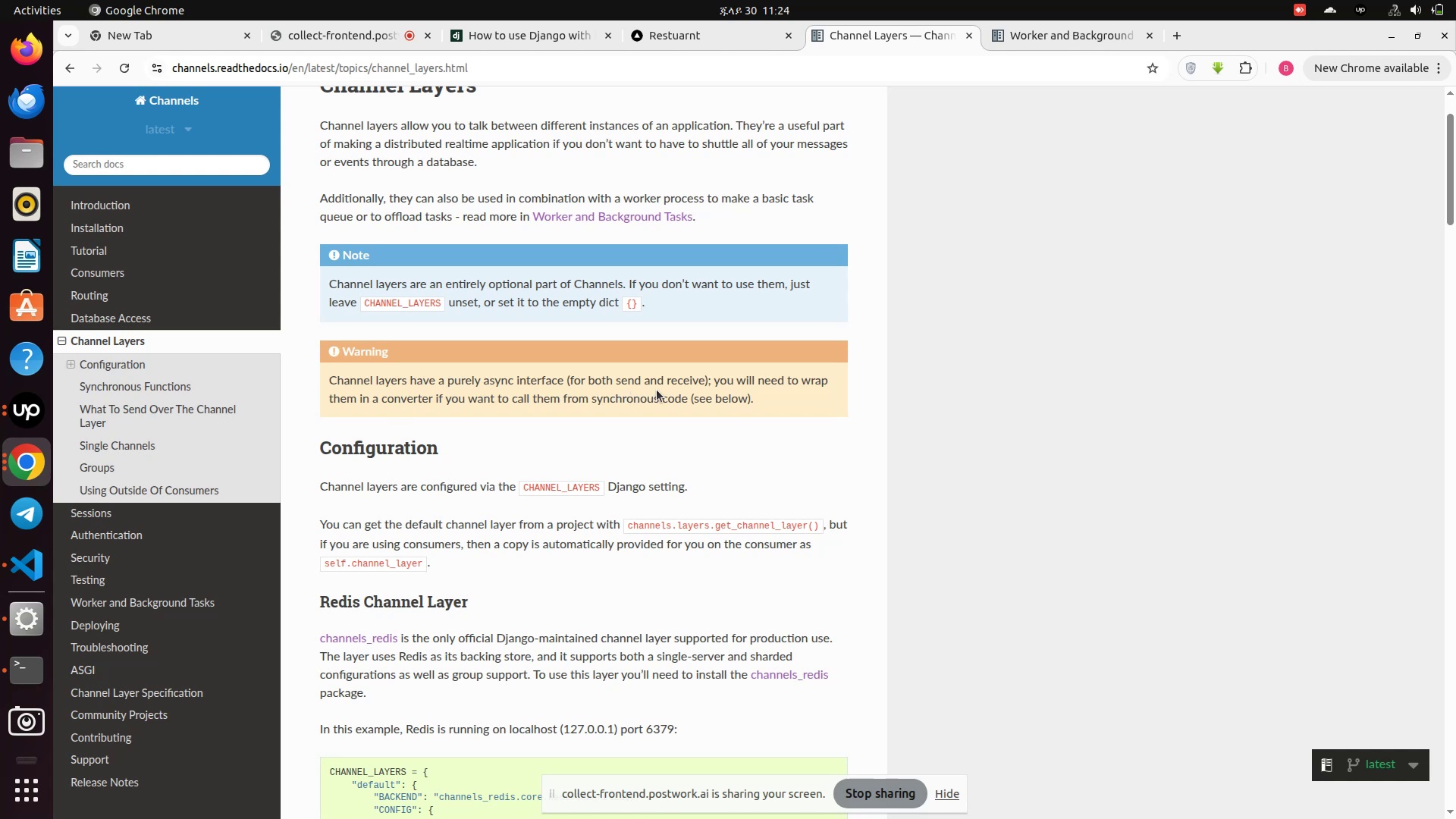 
wait(26.36)
 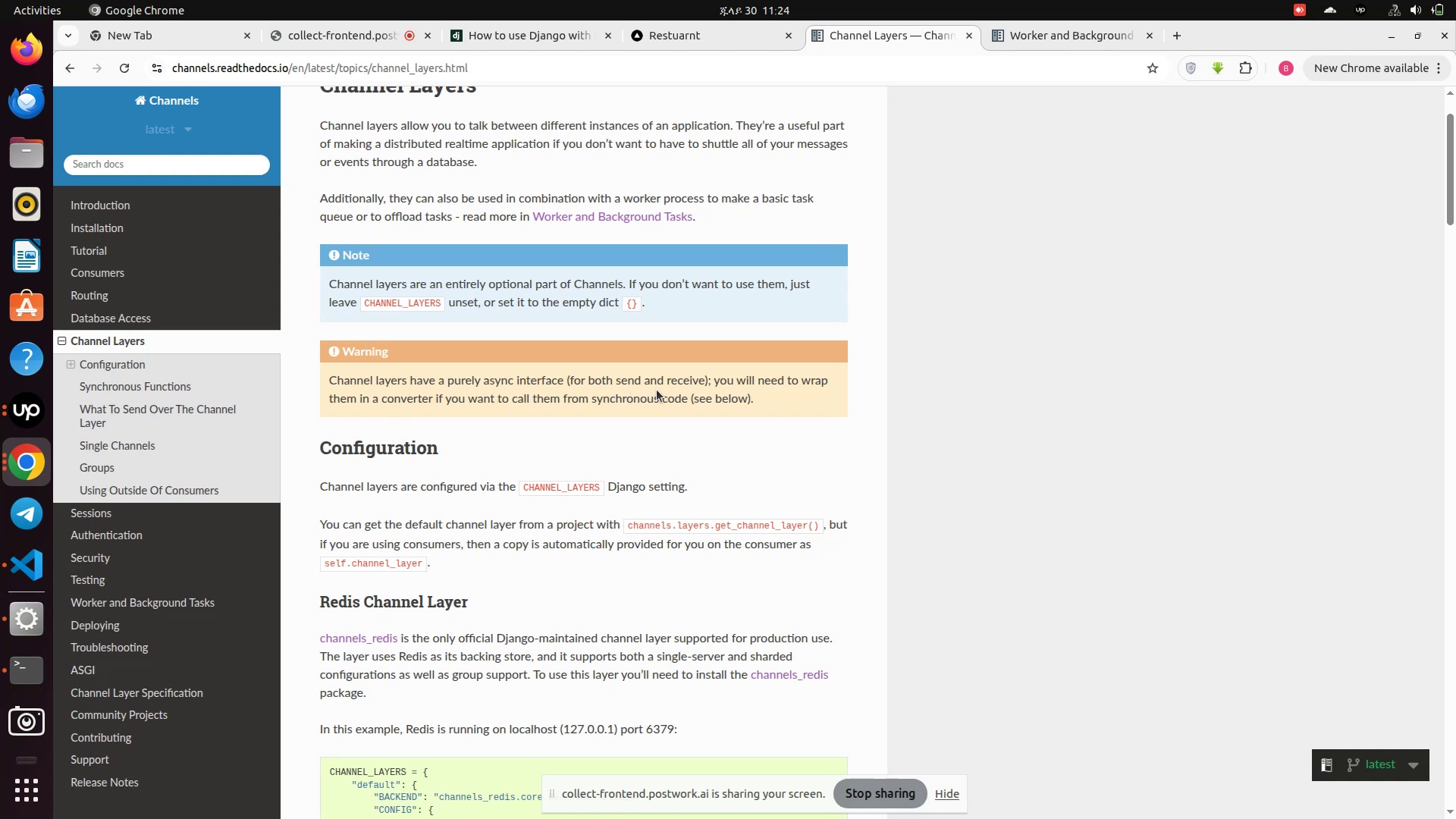 
left_click_drag(start_coordinate=[484, 407], to_coordinate=[422, 384])
 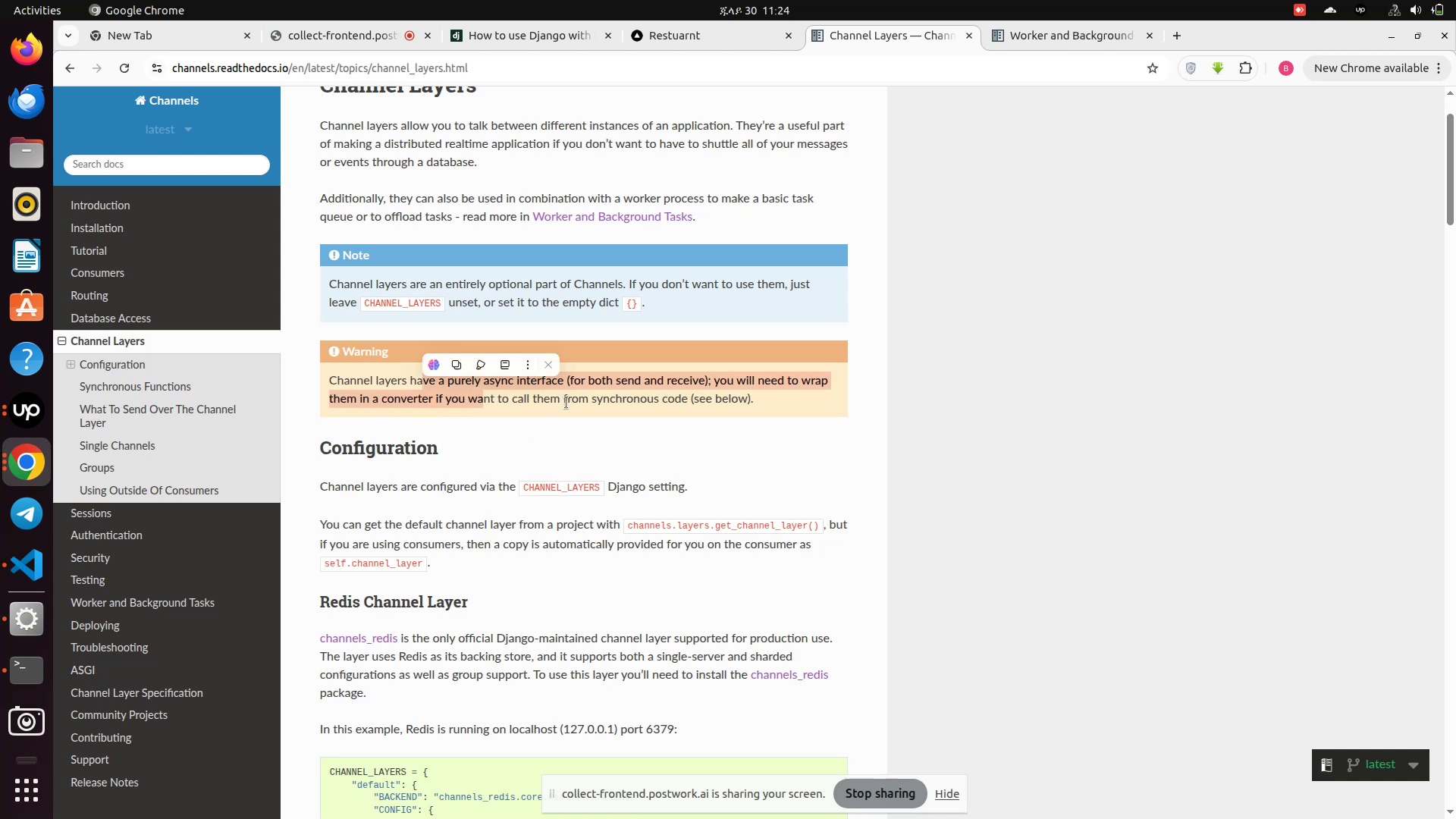 
left_click([566, 403])
 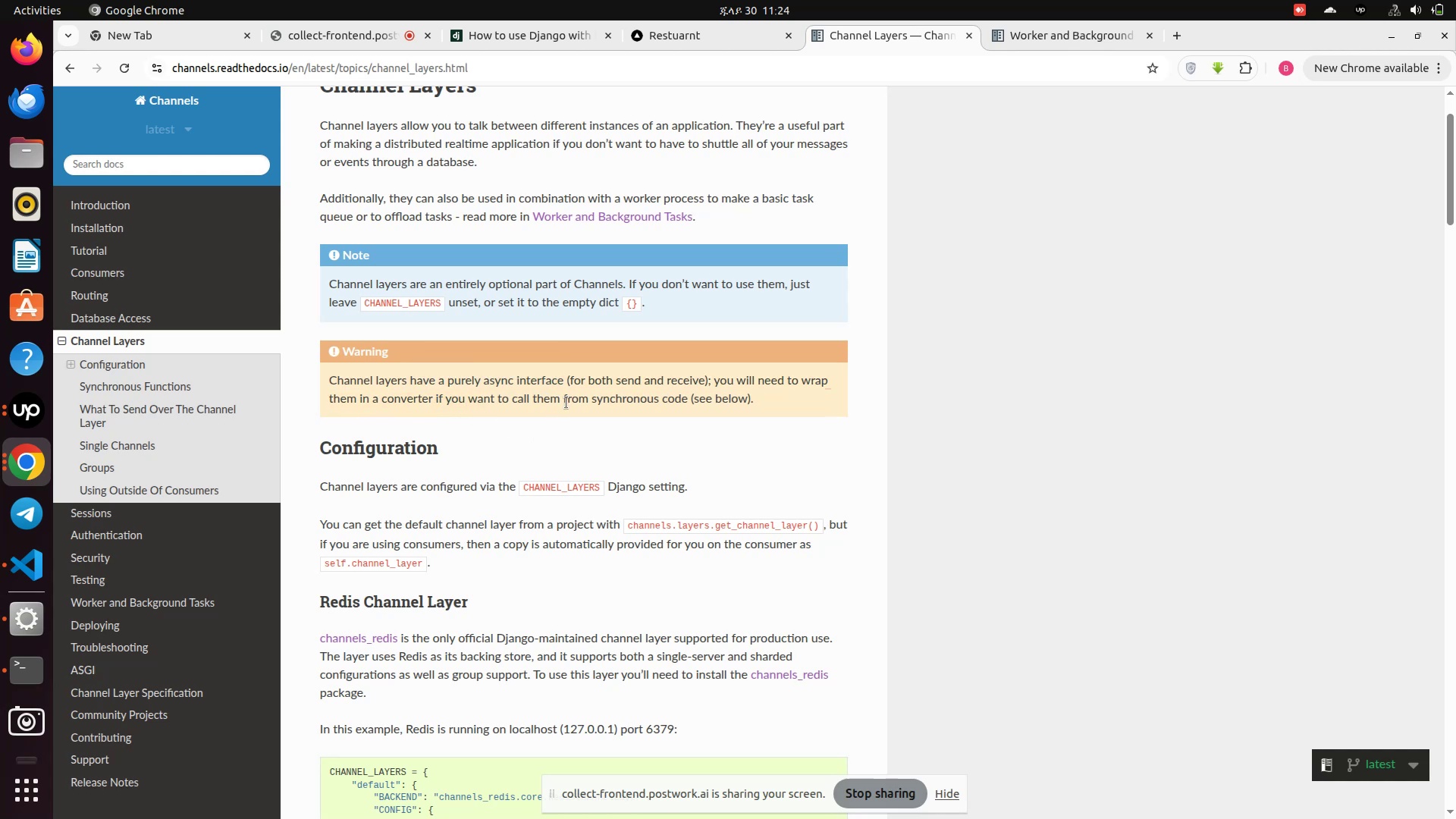 
scroll: coordinate [566, 403], scroll_direction: down, amount: 1.0
 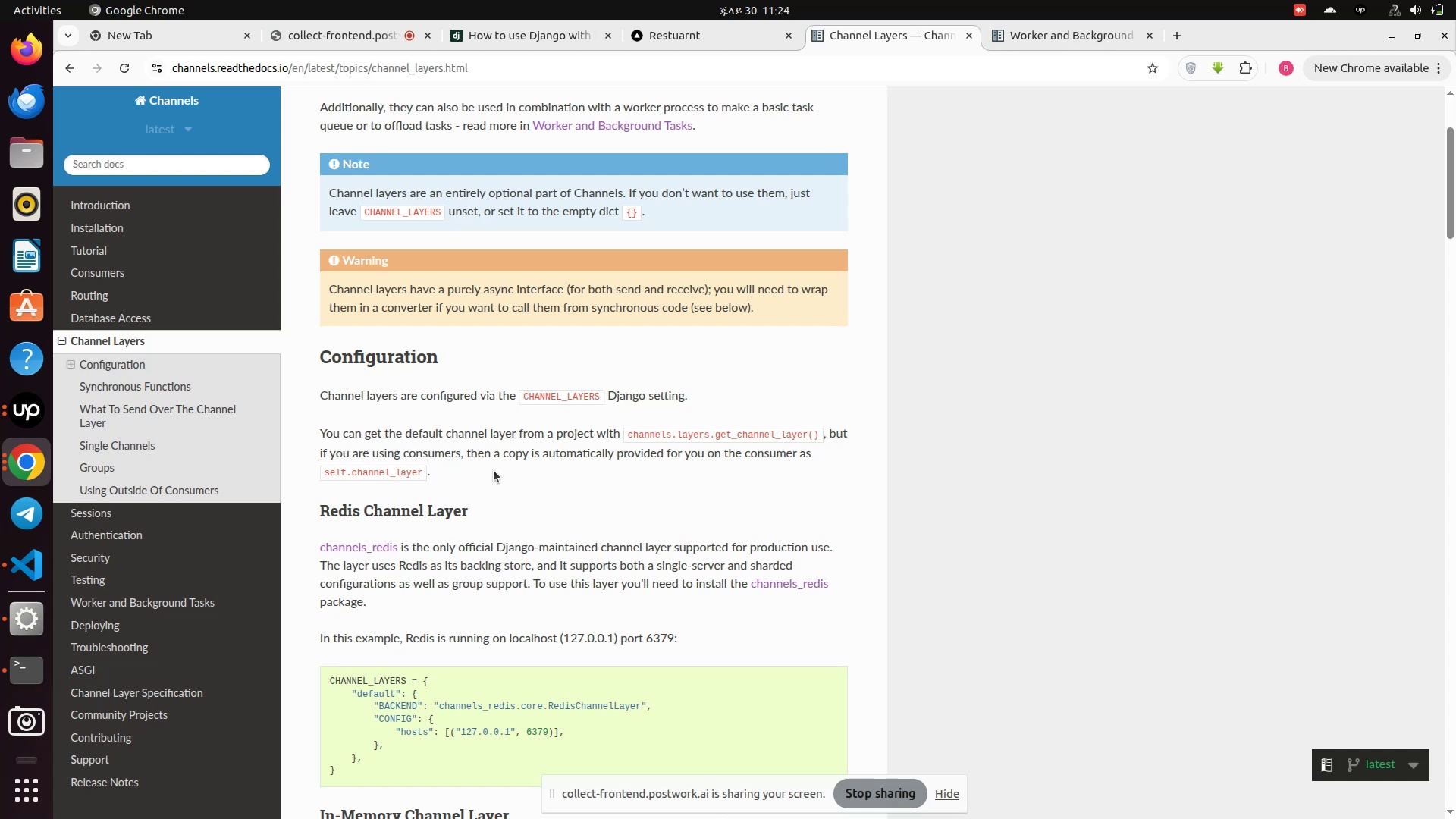 
wait(20.44)
 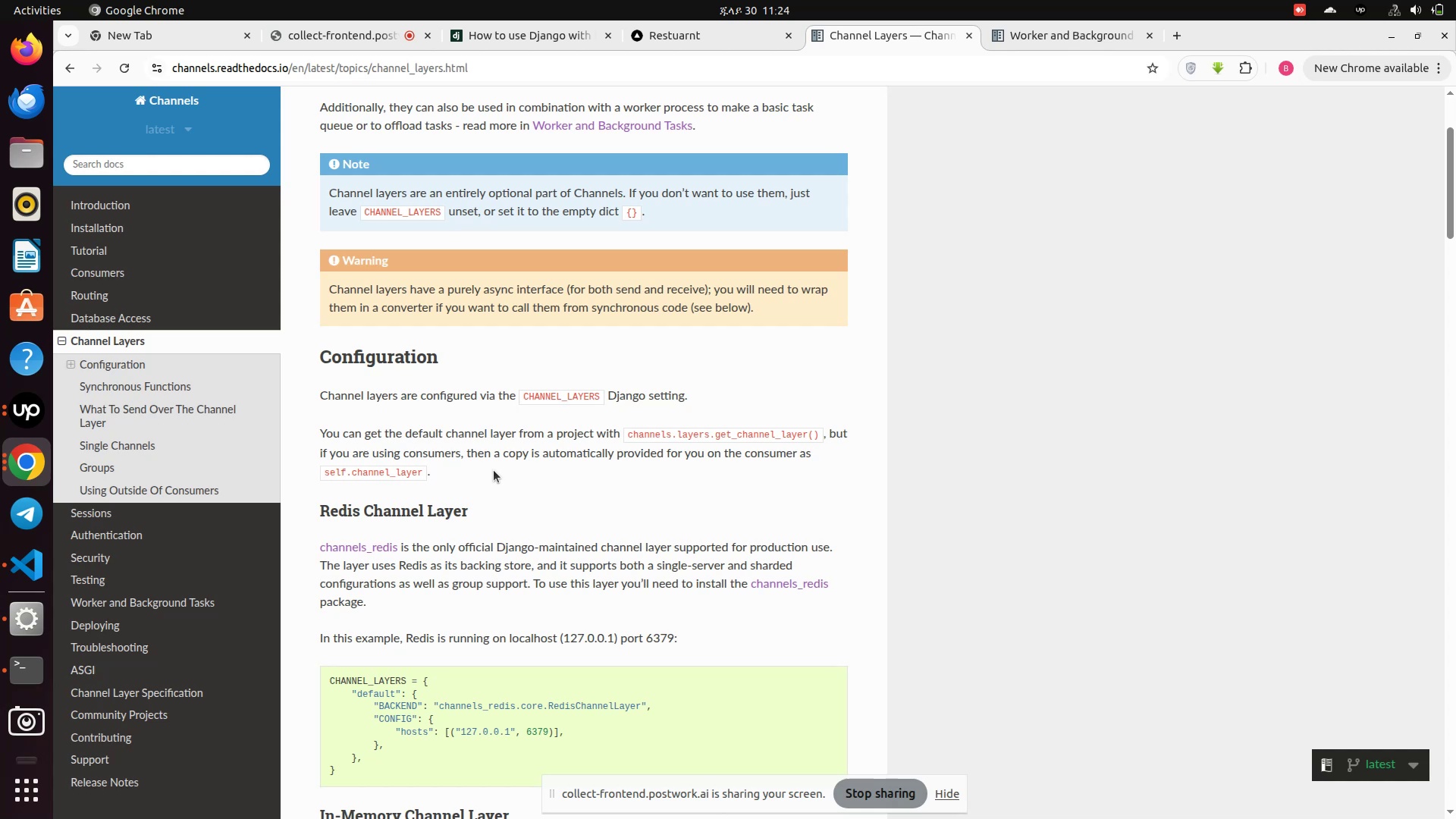 
scroll: coordinate [494, 470], scroll_direction: down, amount: 2.0
 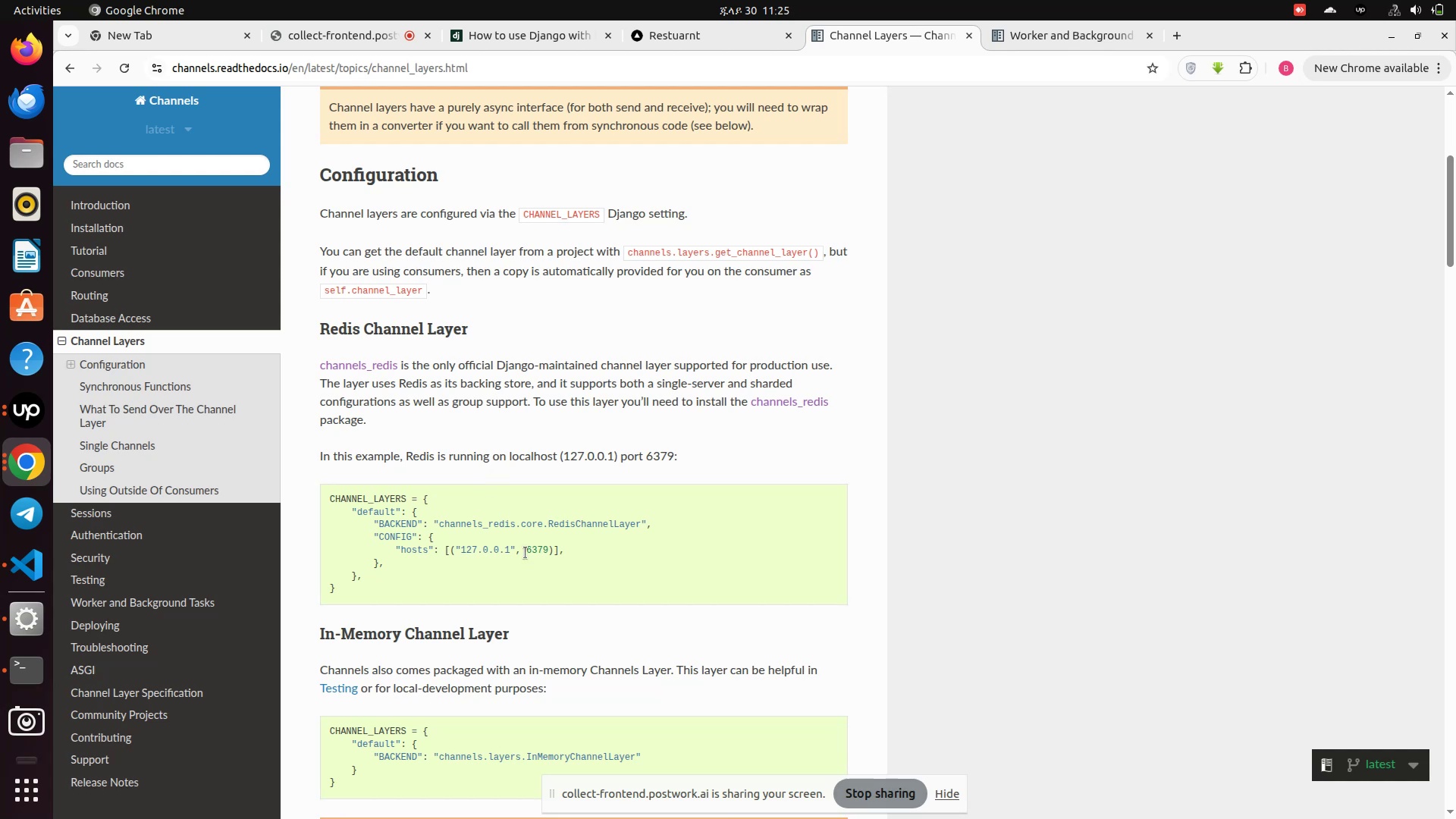 
wait(33.38)
 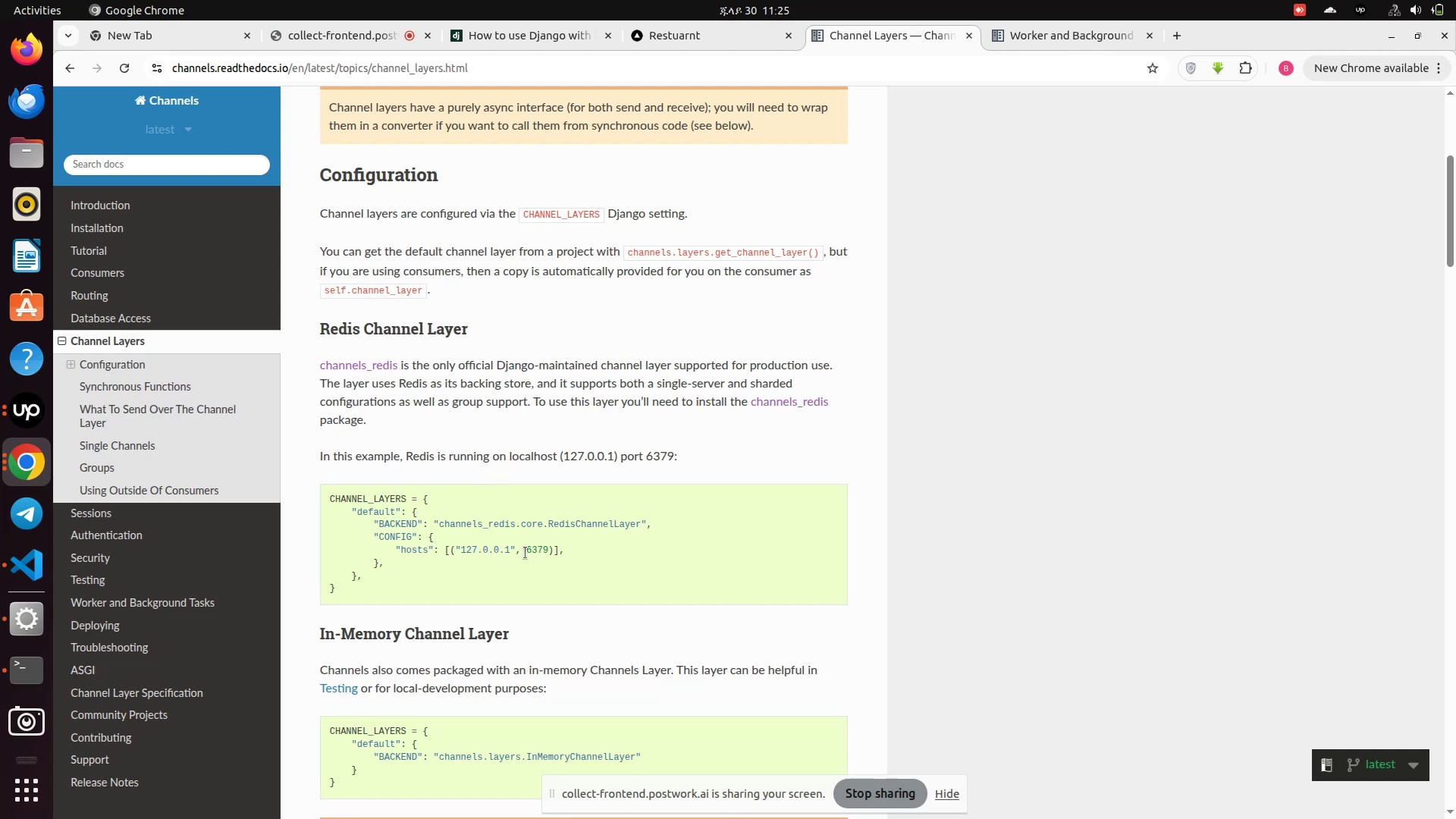 
scroll: coordinate [526, 553], scroll_direction: down, amount: 1.0
 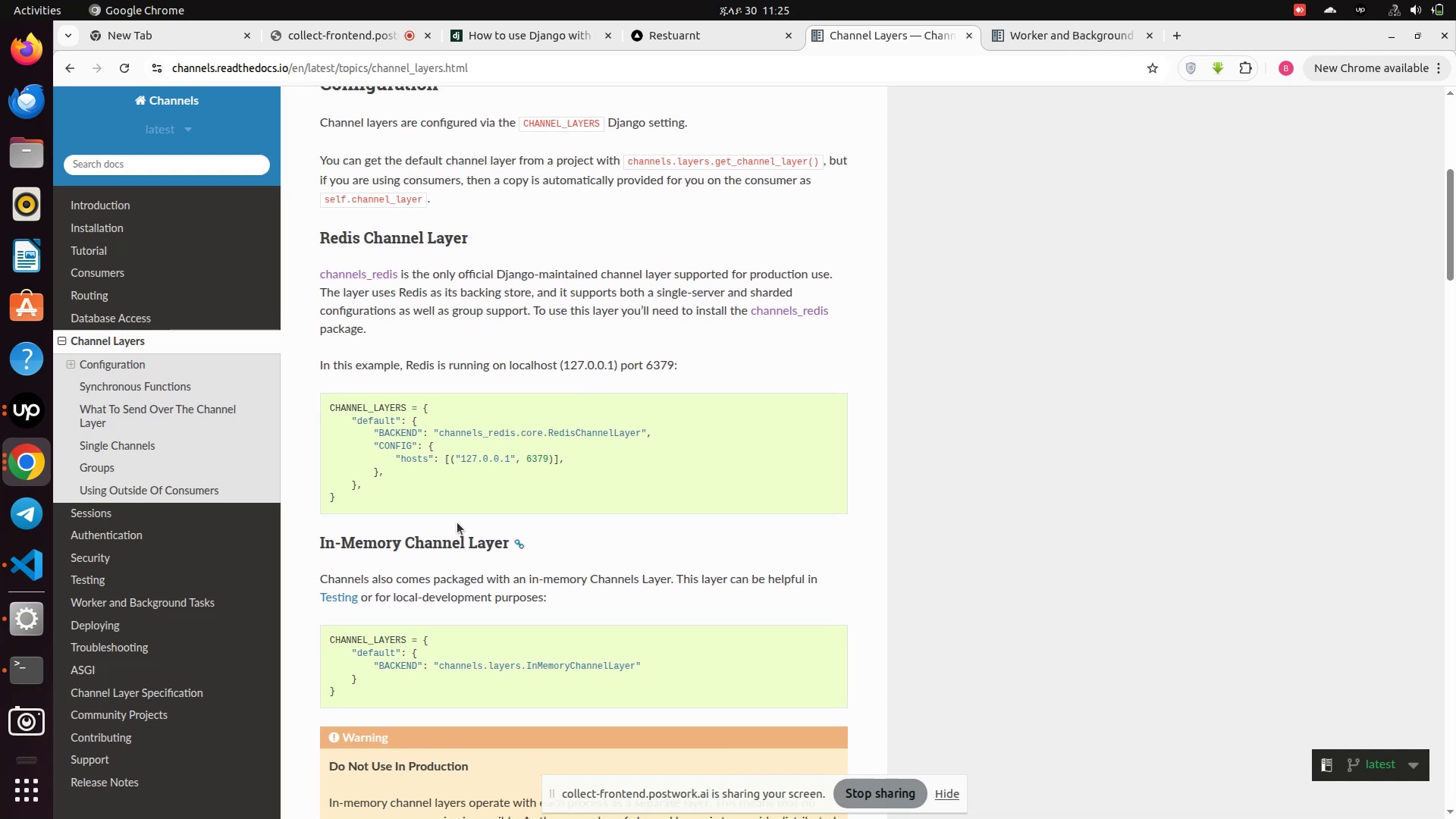 
left_click_drag(start_coordinate=[407, 484], to_coordinate=[325, 394])
 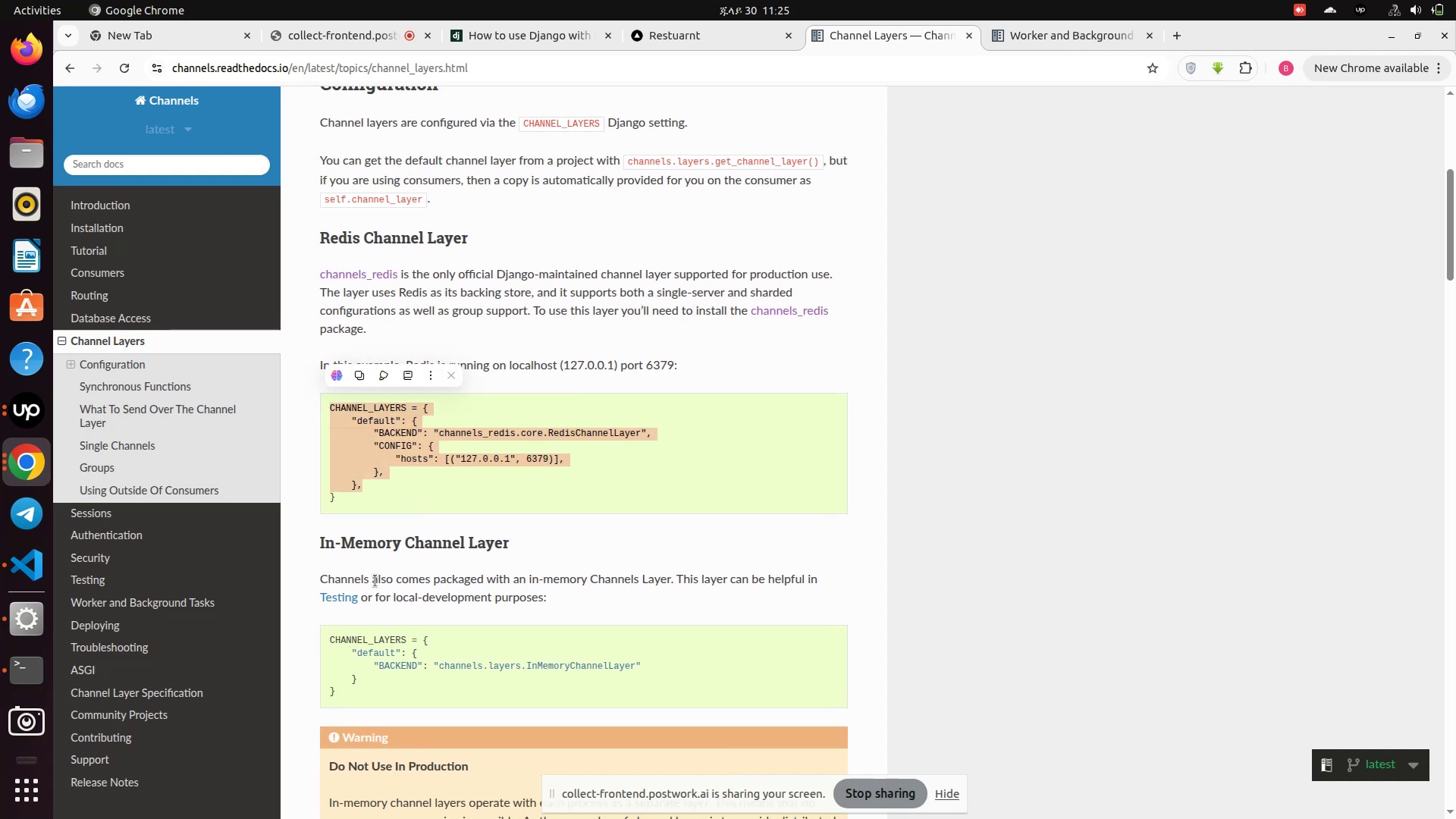 
scroll: coordinate [375, 573], scroll_direction: down, amount: 2.0
 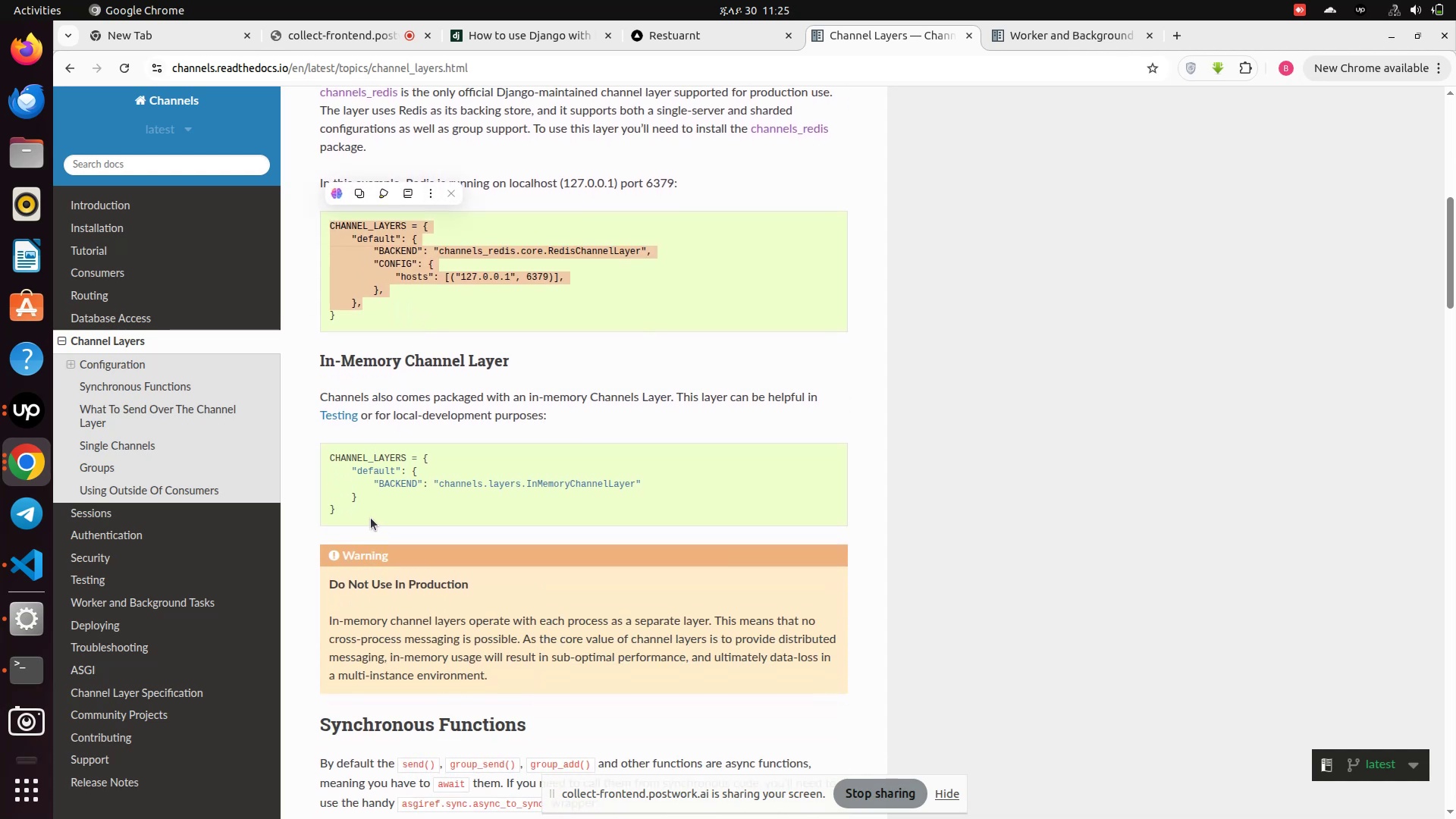 
left_click_drag(start_coordinate=[364, 507], to_coordinate=[354, 473])
 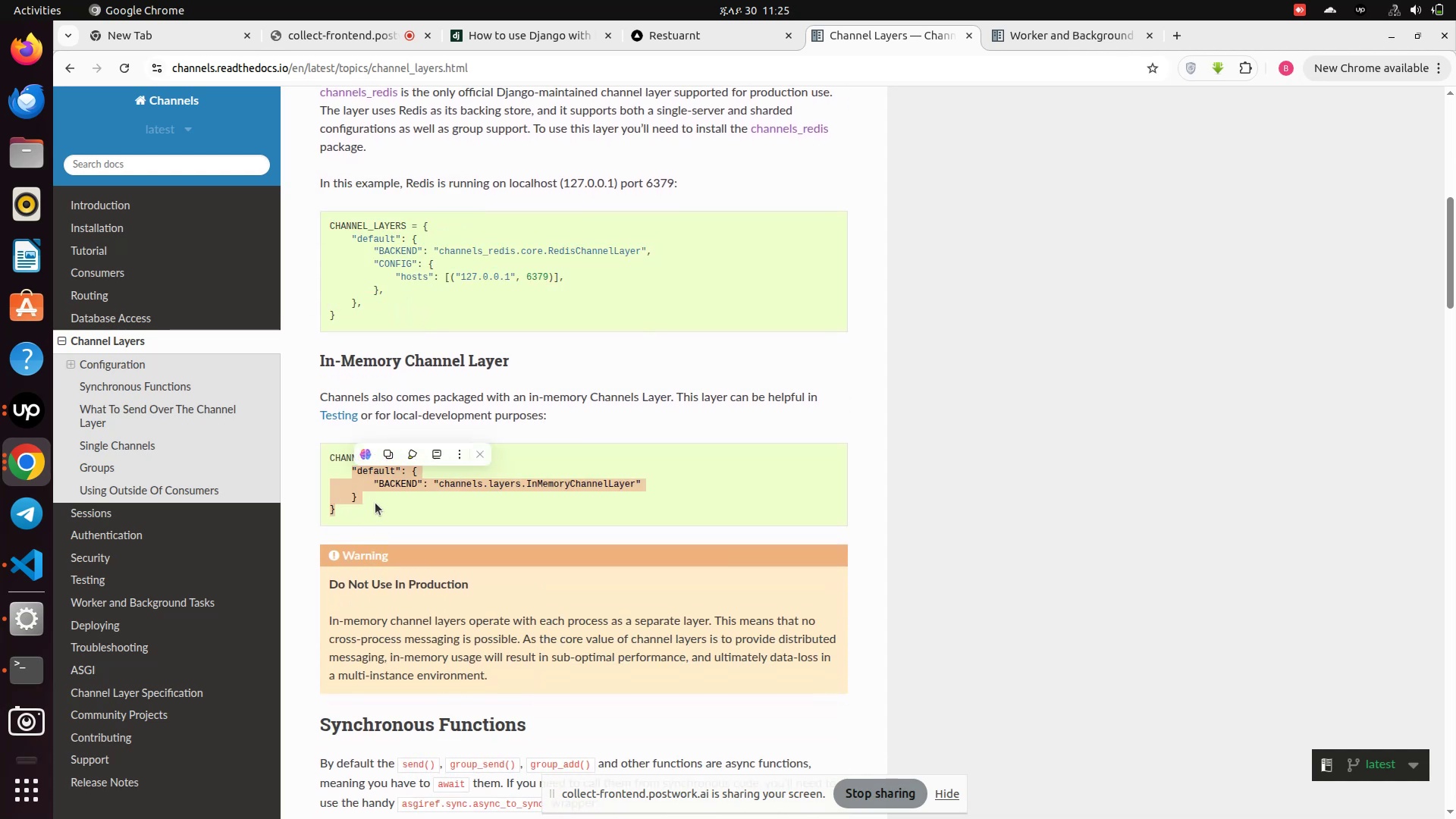 
scroll: coordinate [377, 524], scroll_direction: down, amount: 2.0
 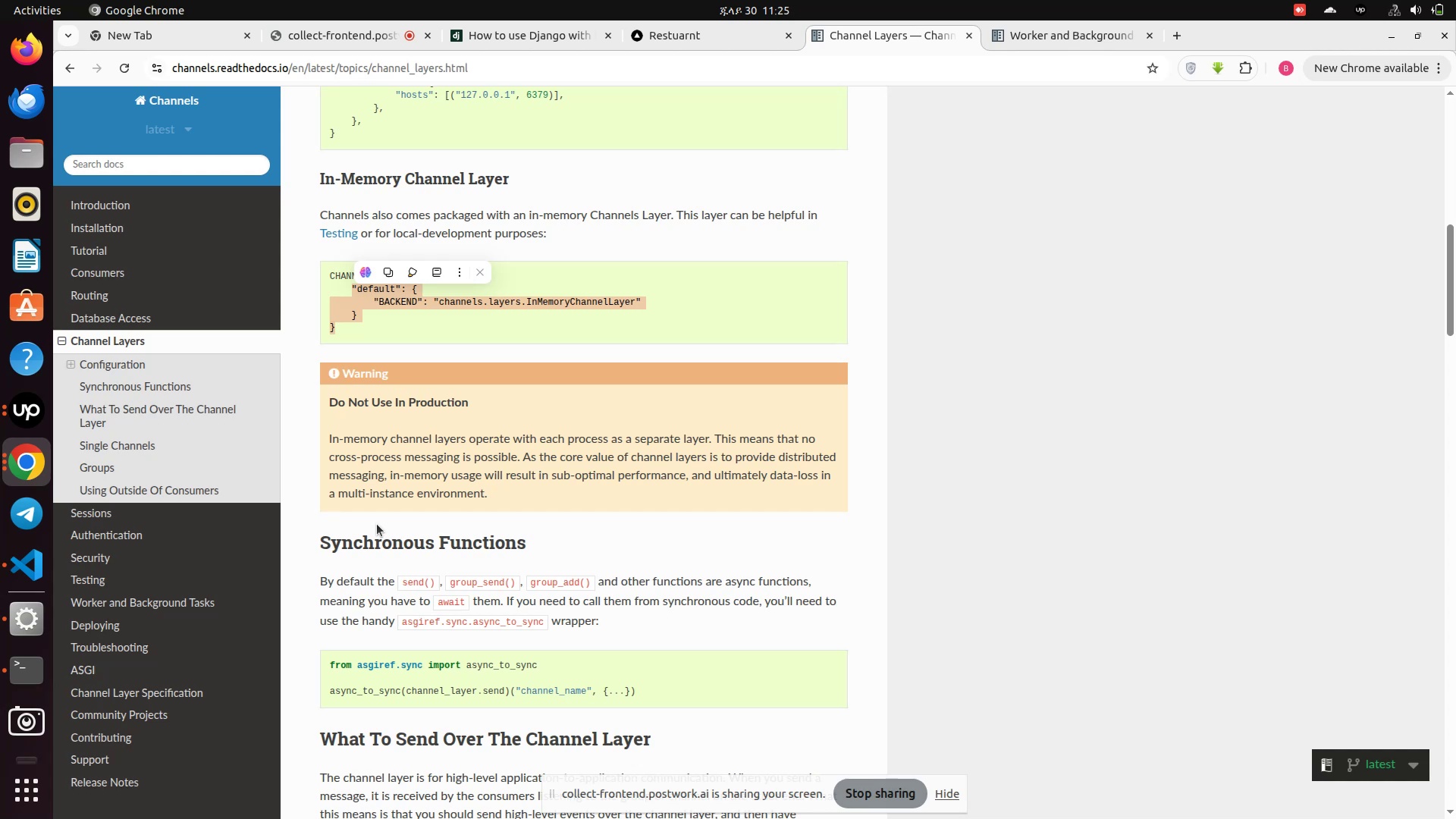 
wait(25.2)
 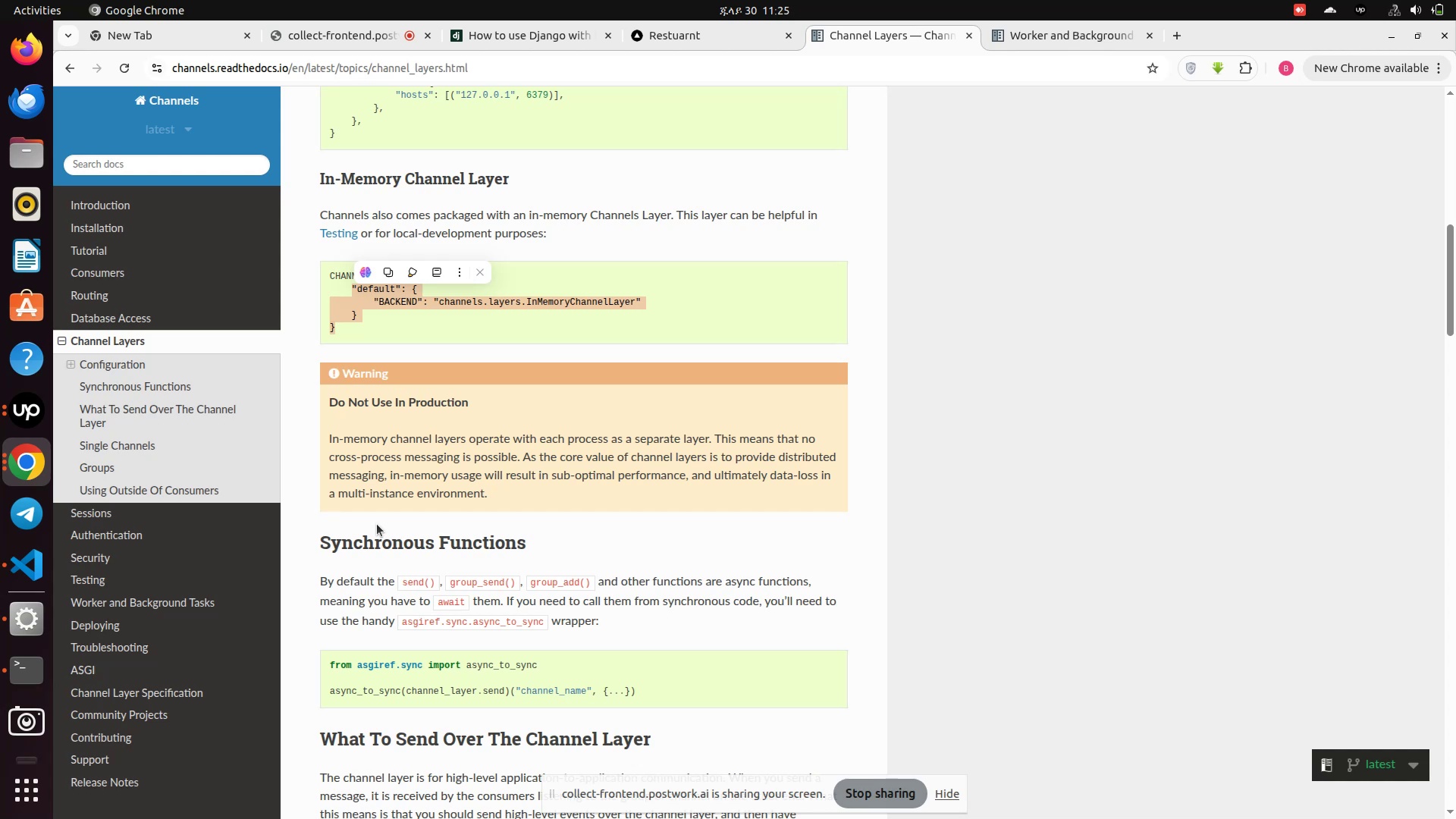 
scroll: coordinate [377, 609], scroll_direction: down, amount: 1.0
 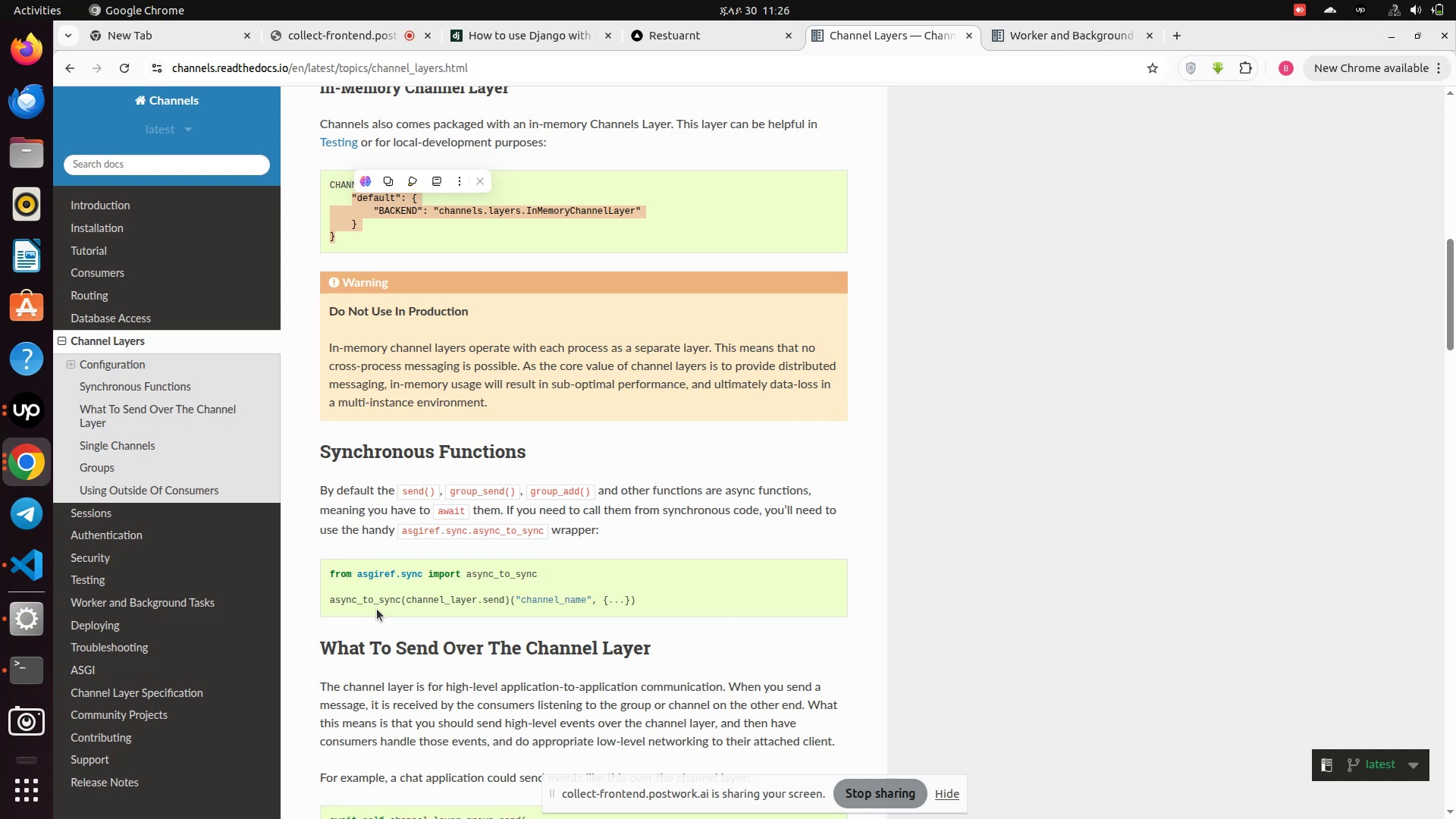 
wait(31.94)
 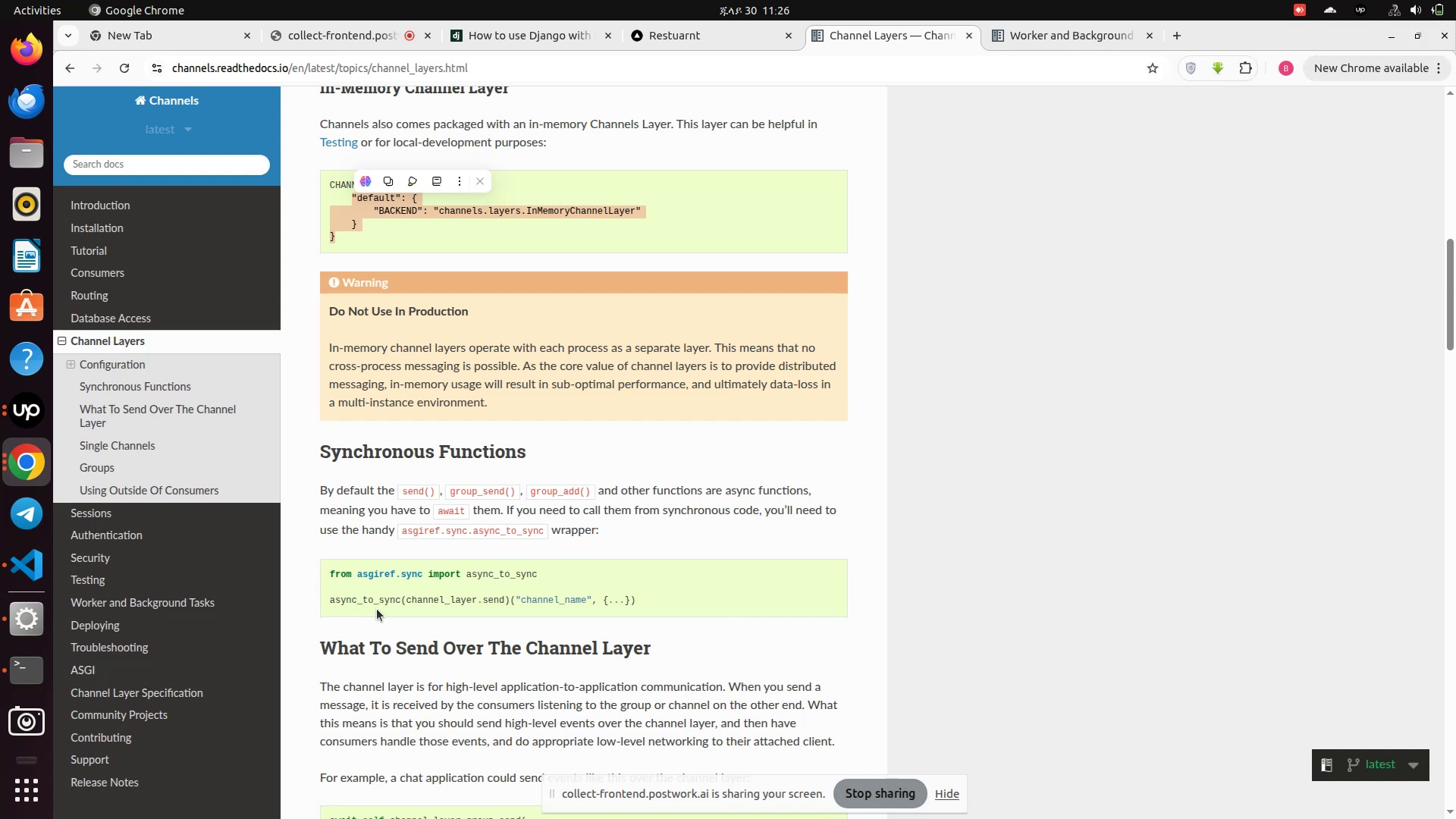 
scroll: coordinate [377, 609], scroll_direction: down, amount: 2.0
 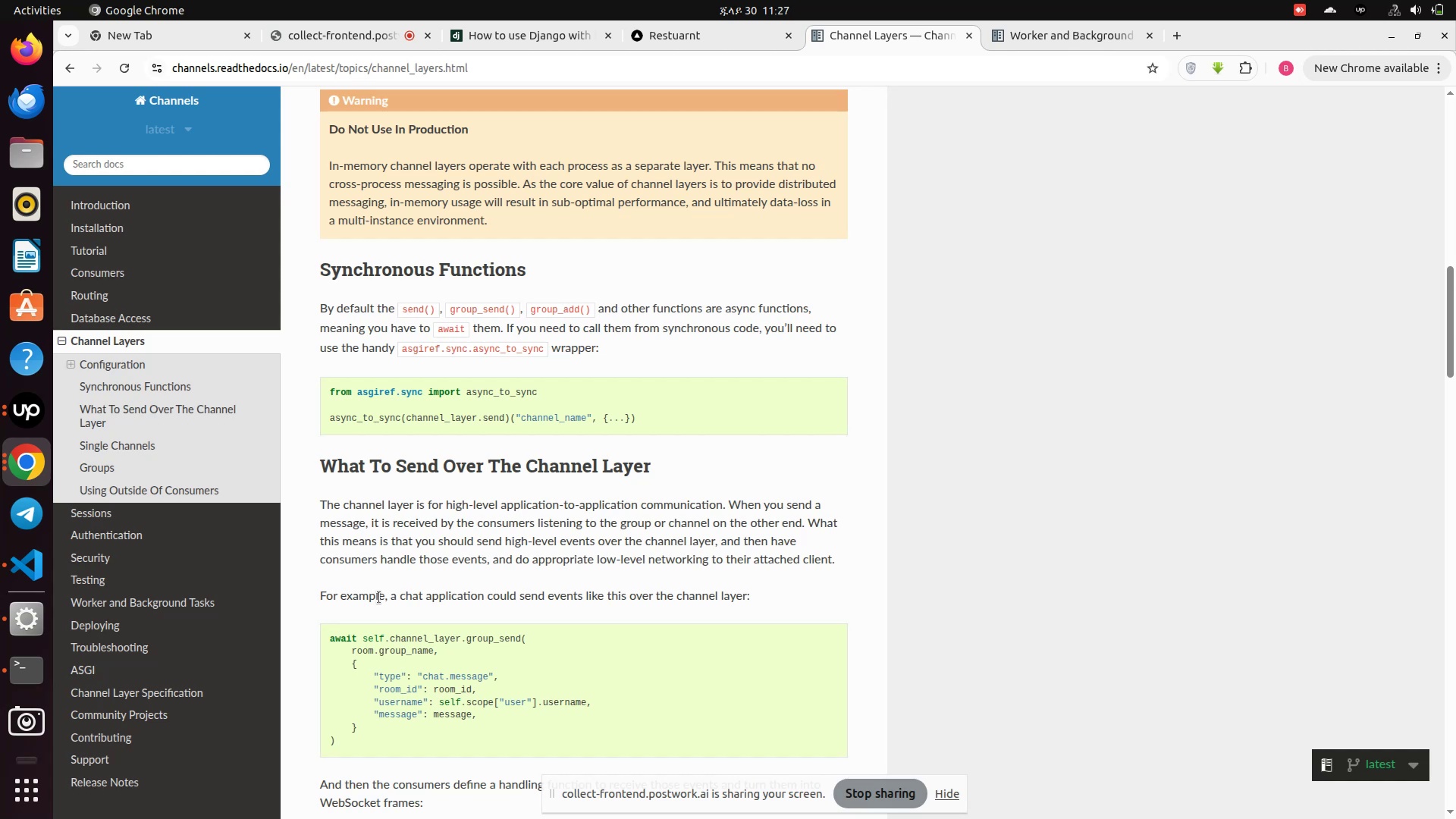 
wait(38.58)
 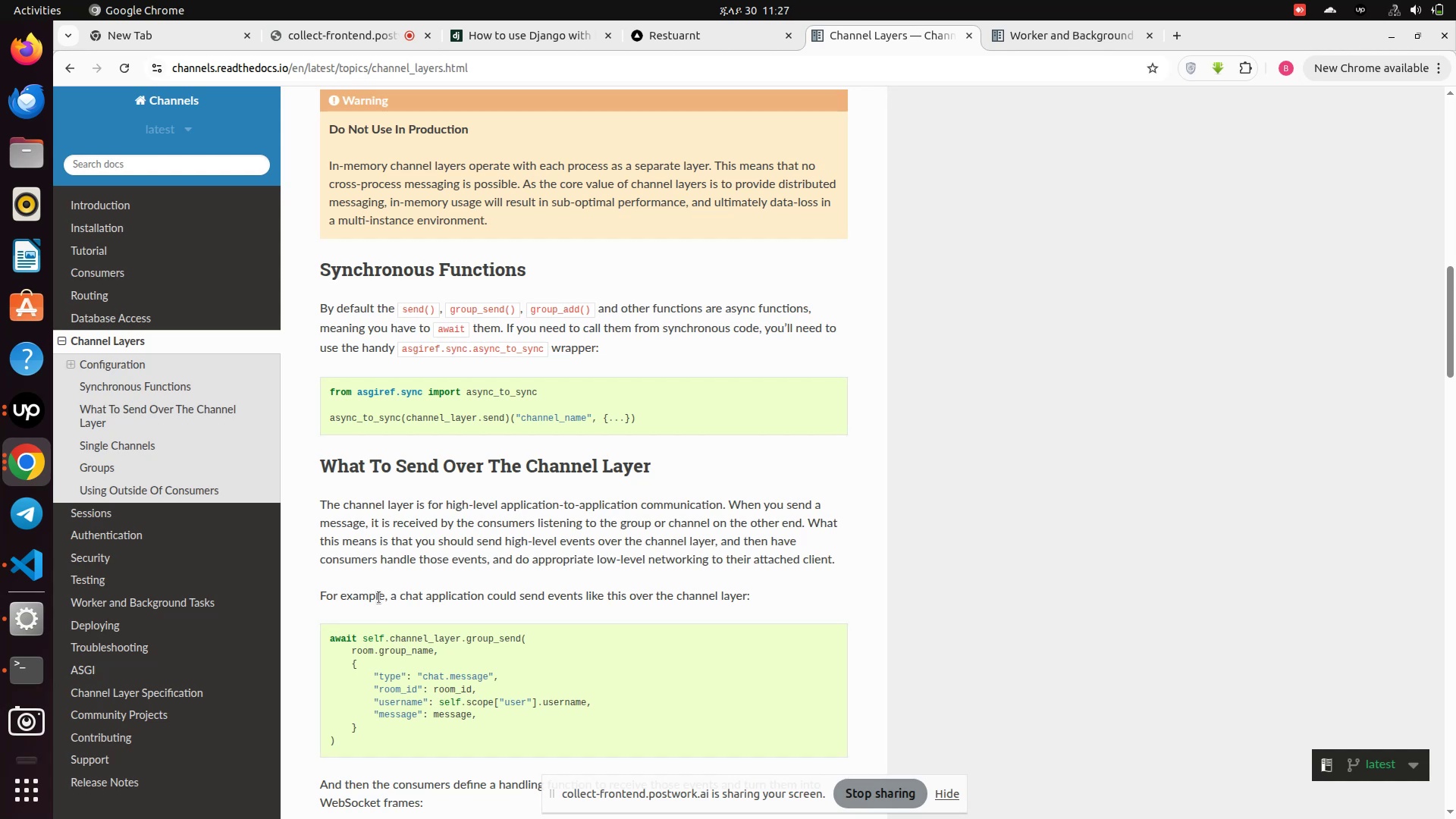 
scroll: coordinate [379, 598], scroll_direction: down, amount: 1.0
 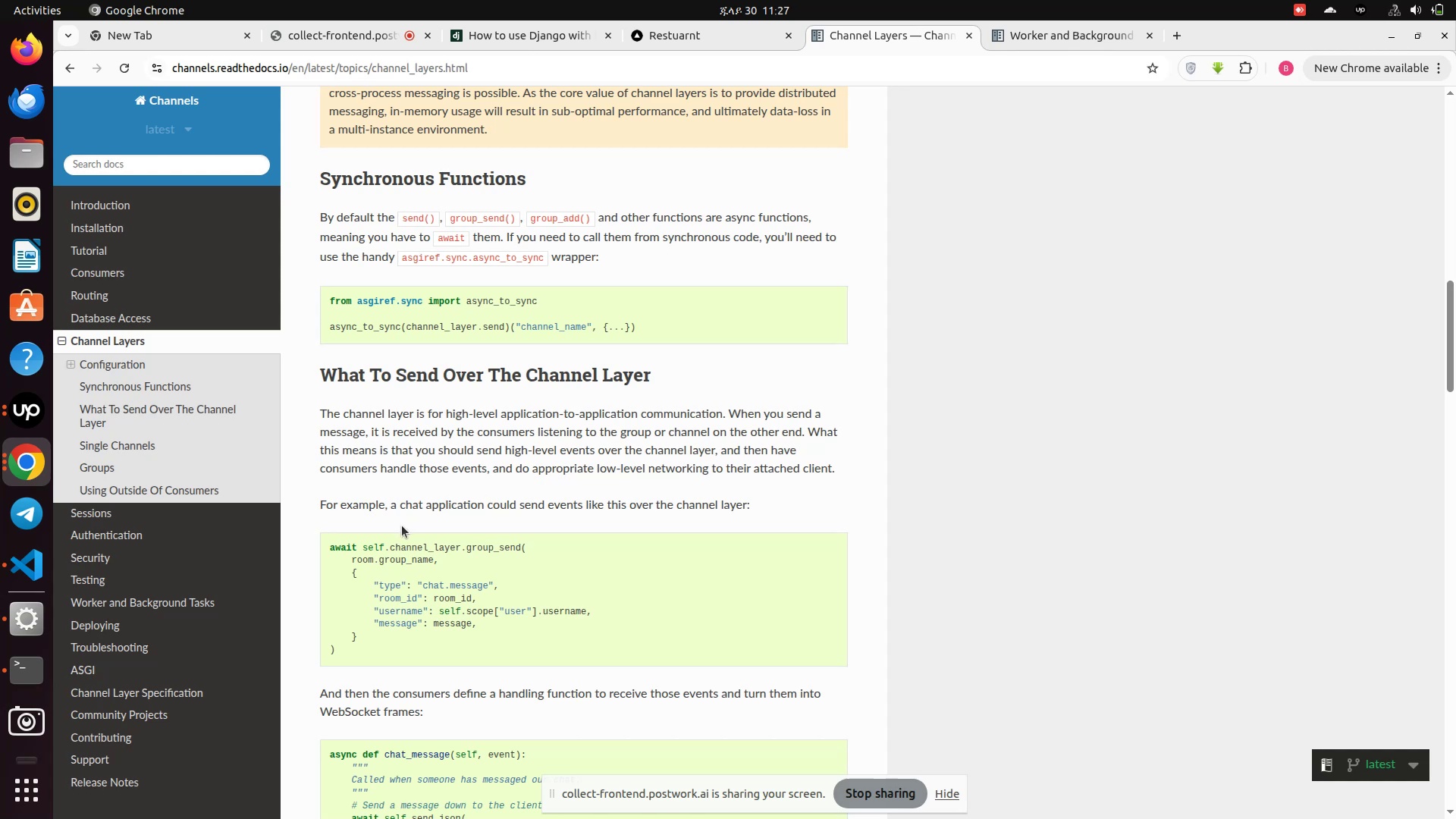 
wait(14.63)
 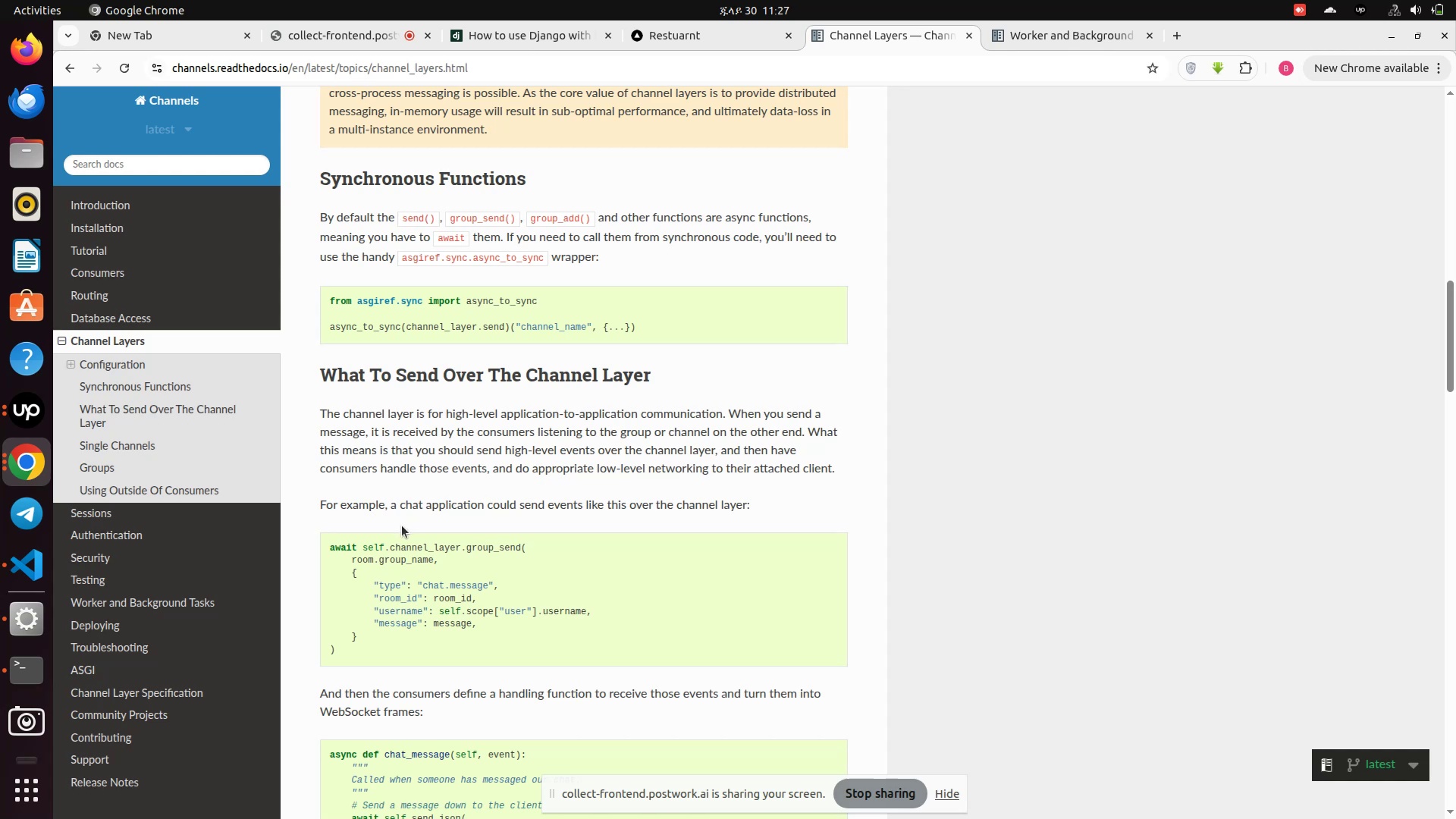 
scroll: coordinate [402, 526], scroll_direction: down, amount: 1.0
 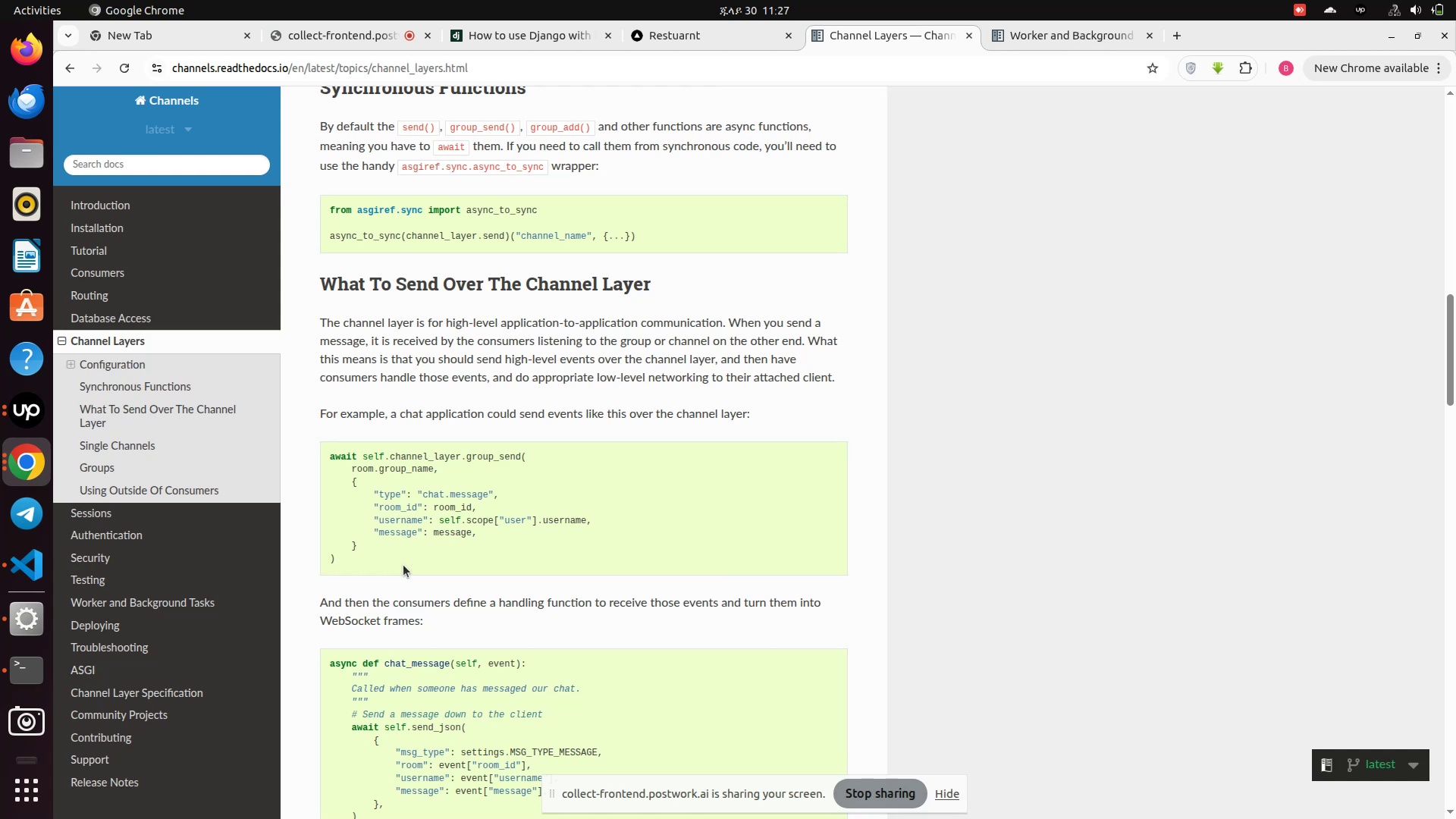 
wait(22.77)
 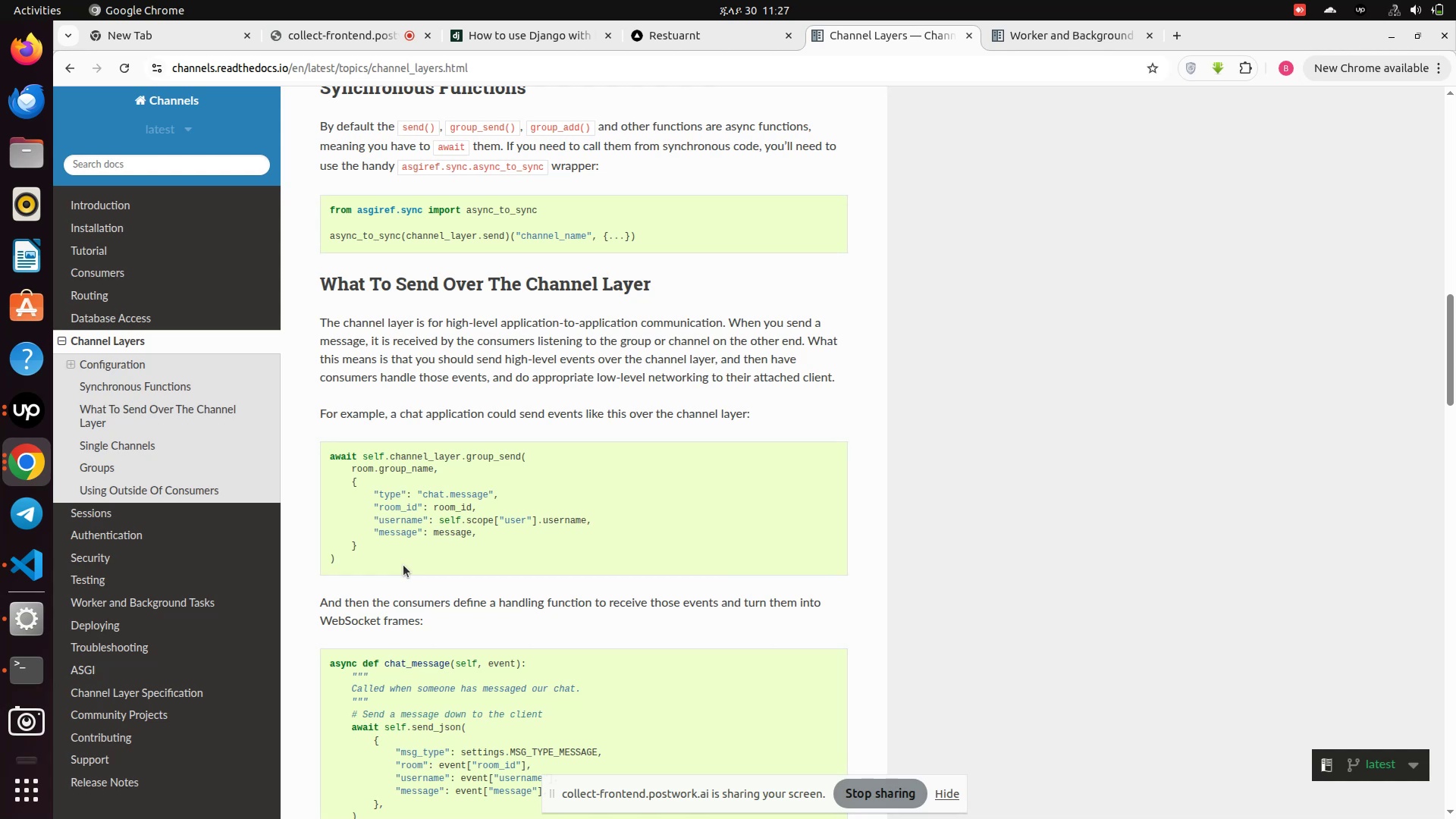 
scroll: coordinate [403, 565], scroll_direction: down, amount: 1.0
 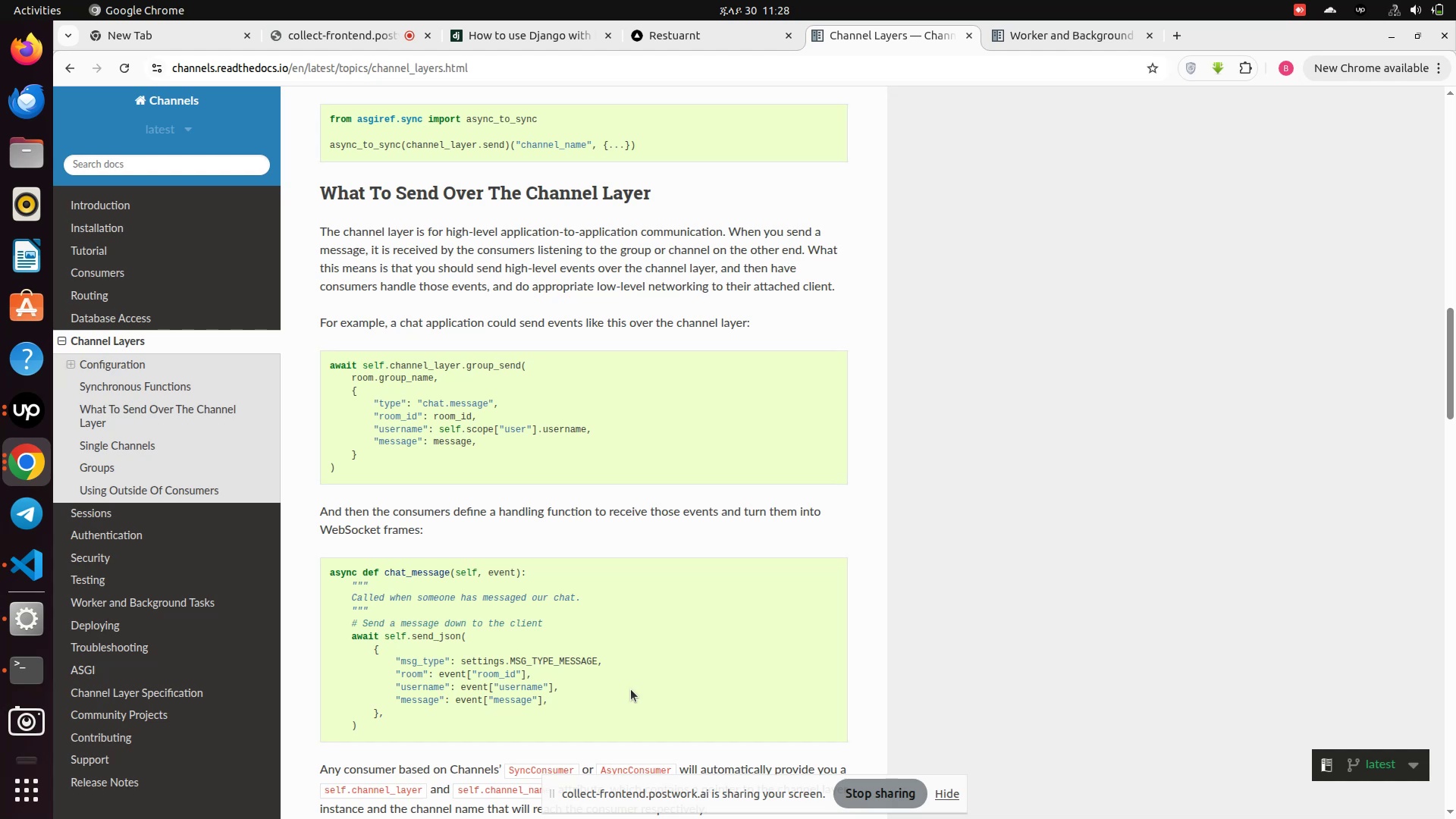 
wait(41.02)
 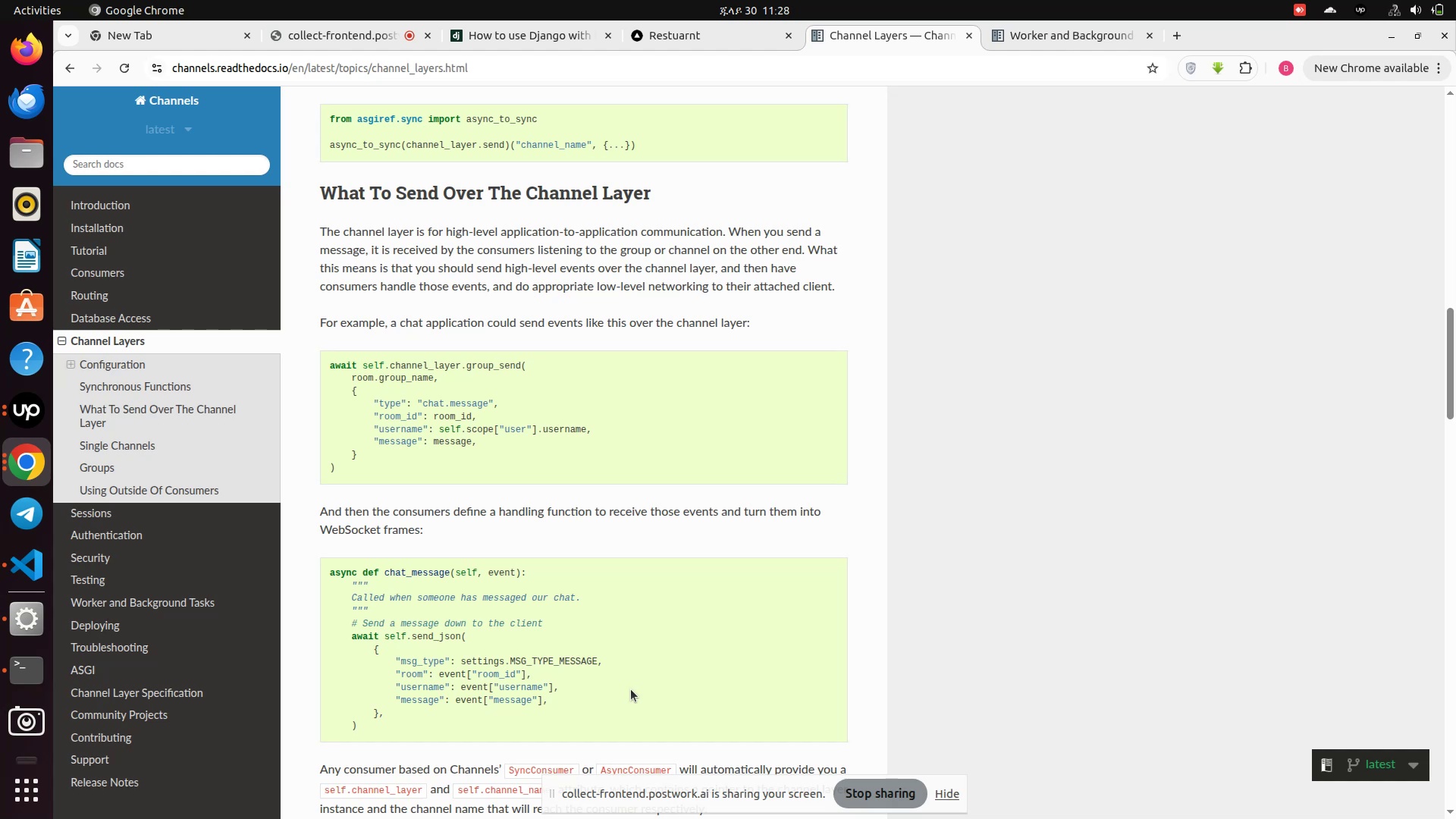 
scroll: coordinate [631, 689], scroll_direction: down, amount: 1.0
 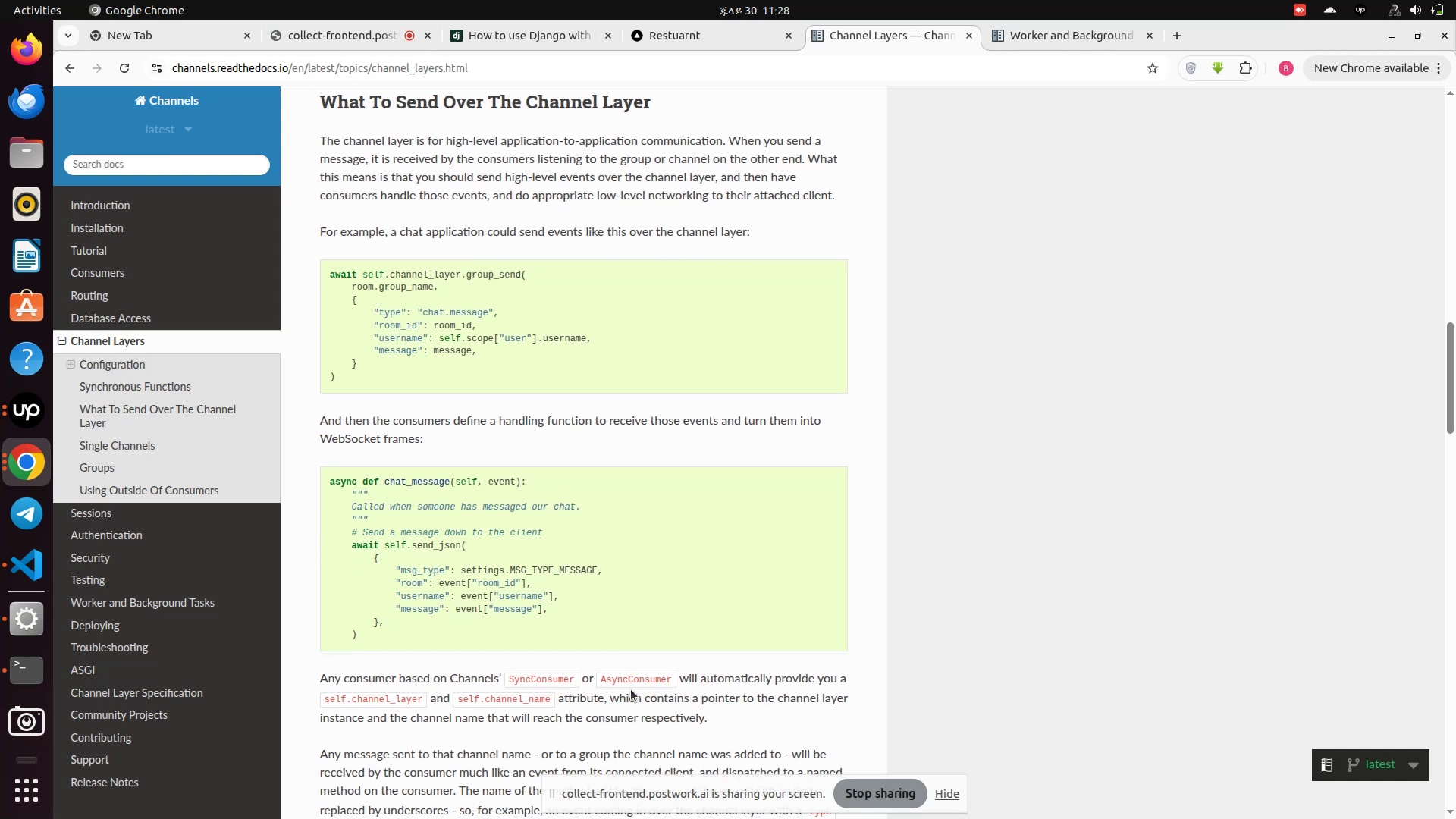 
wait(7.92)
 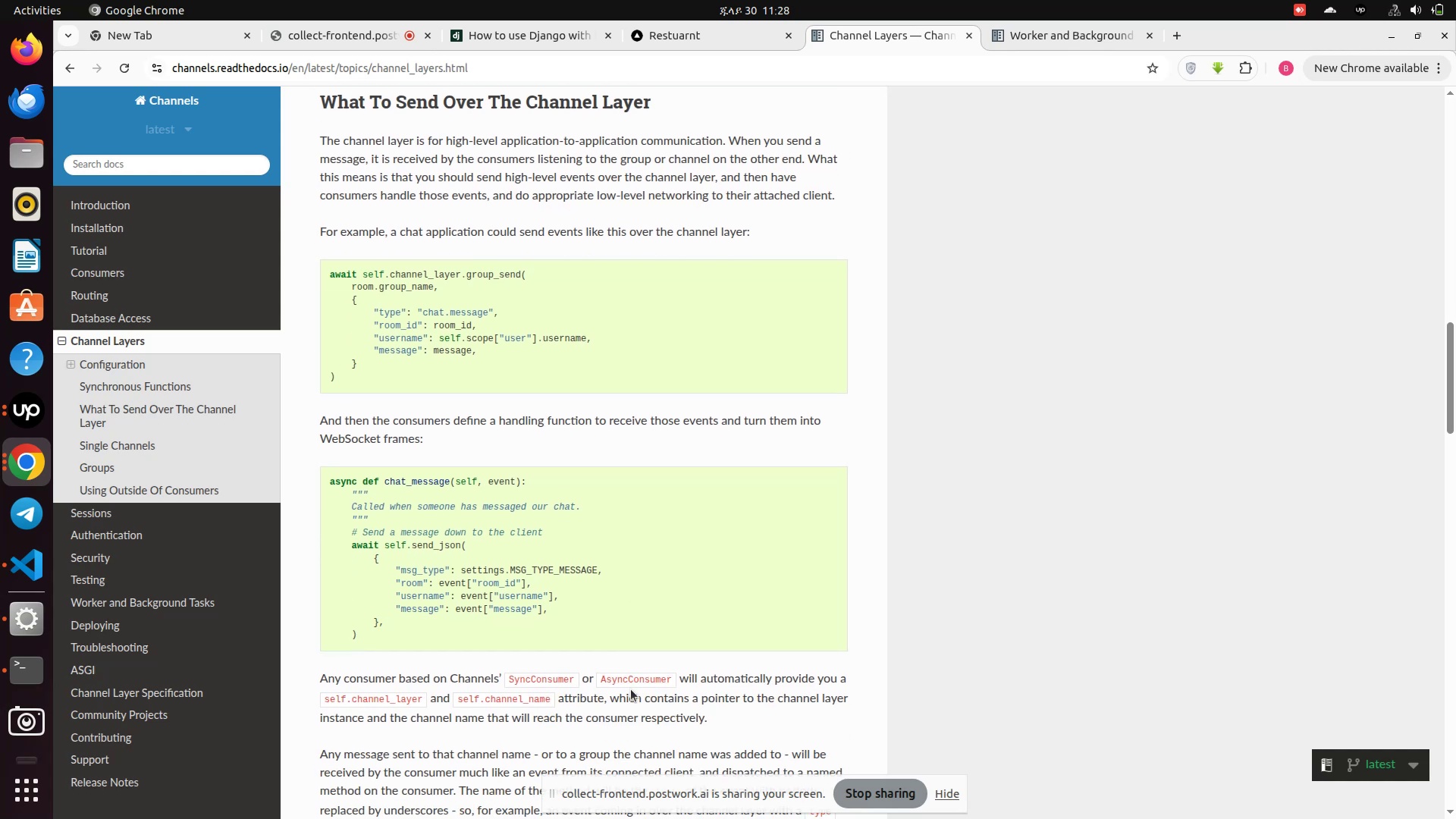 
scroll: coordinate [631, 689], scroll_direction: down, amount: 2.0
 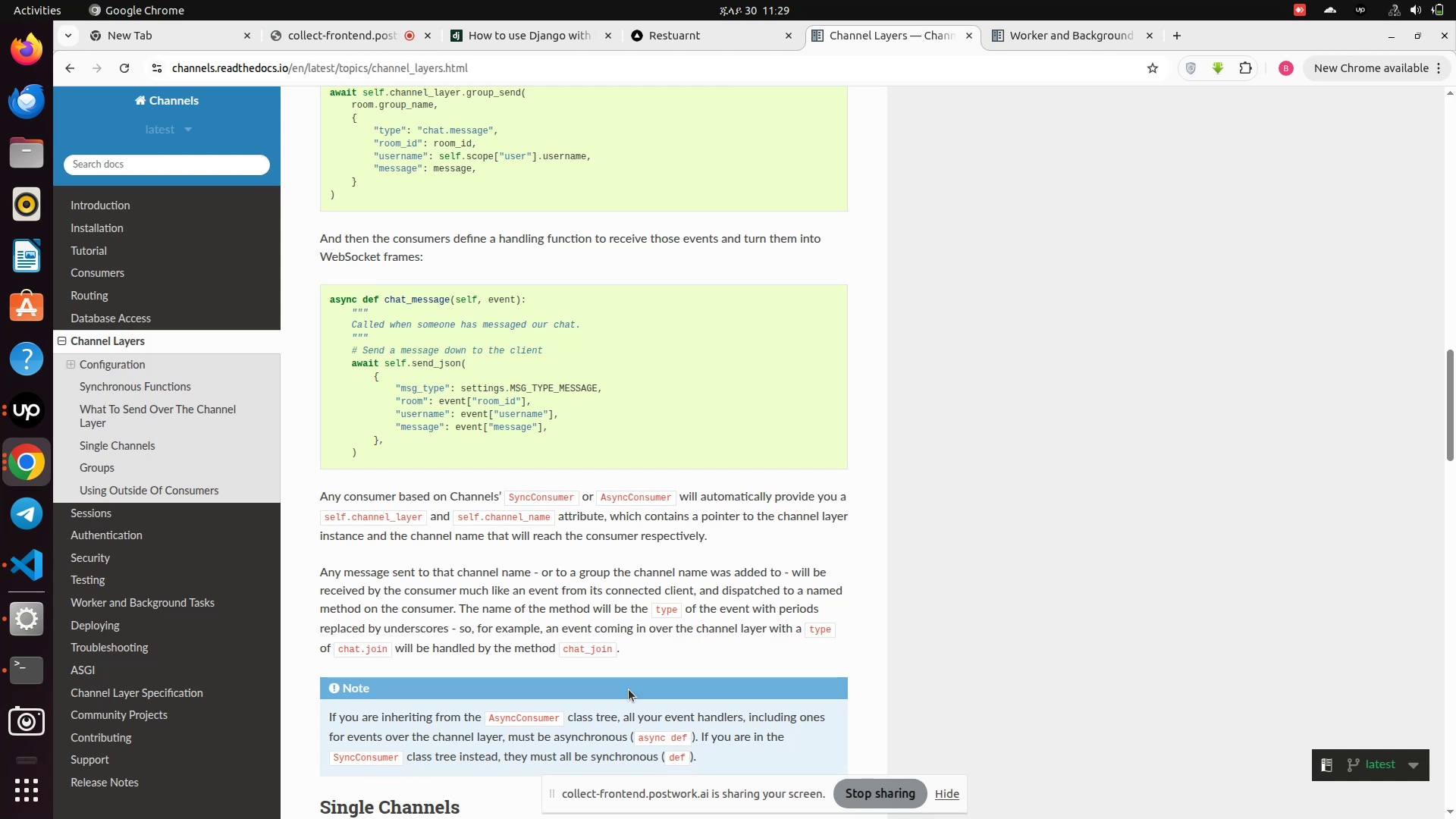 
wait(63.3)
 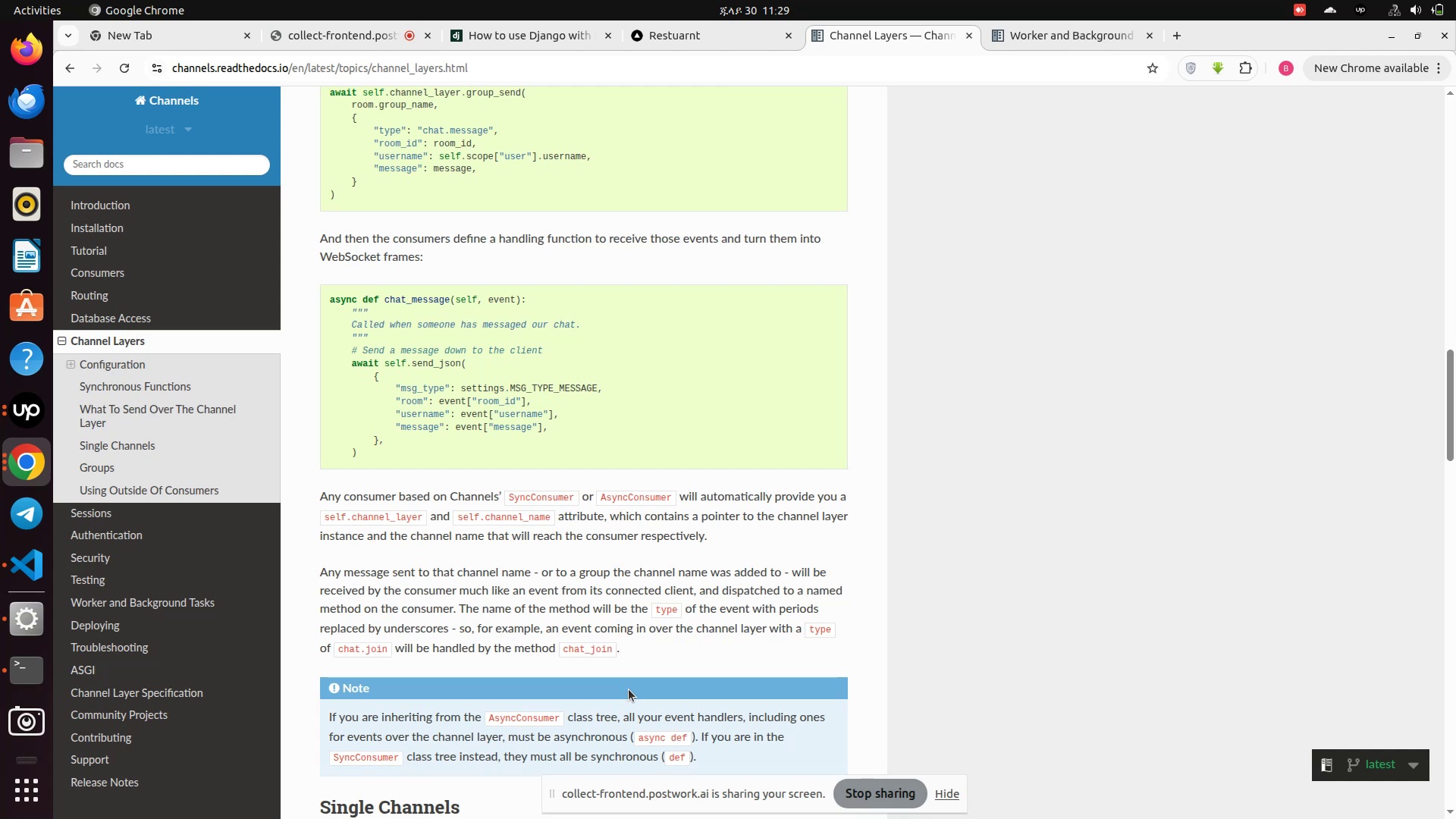 
scroll: coordinate [629, 689], scroll_direction: down, amount: 2.0
 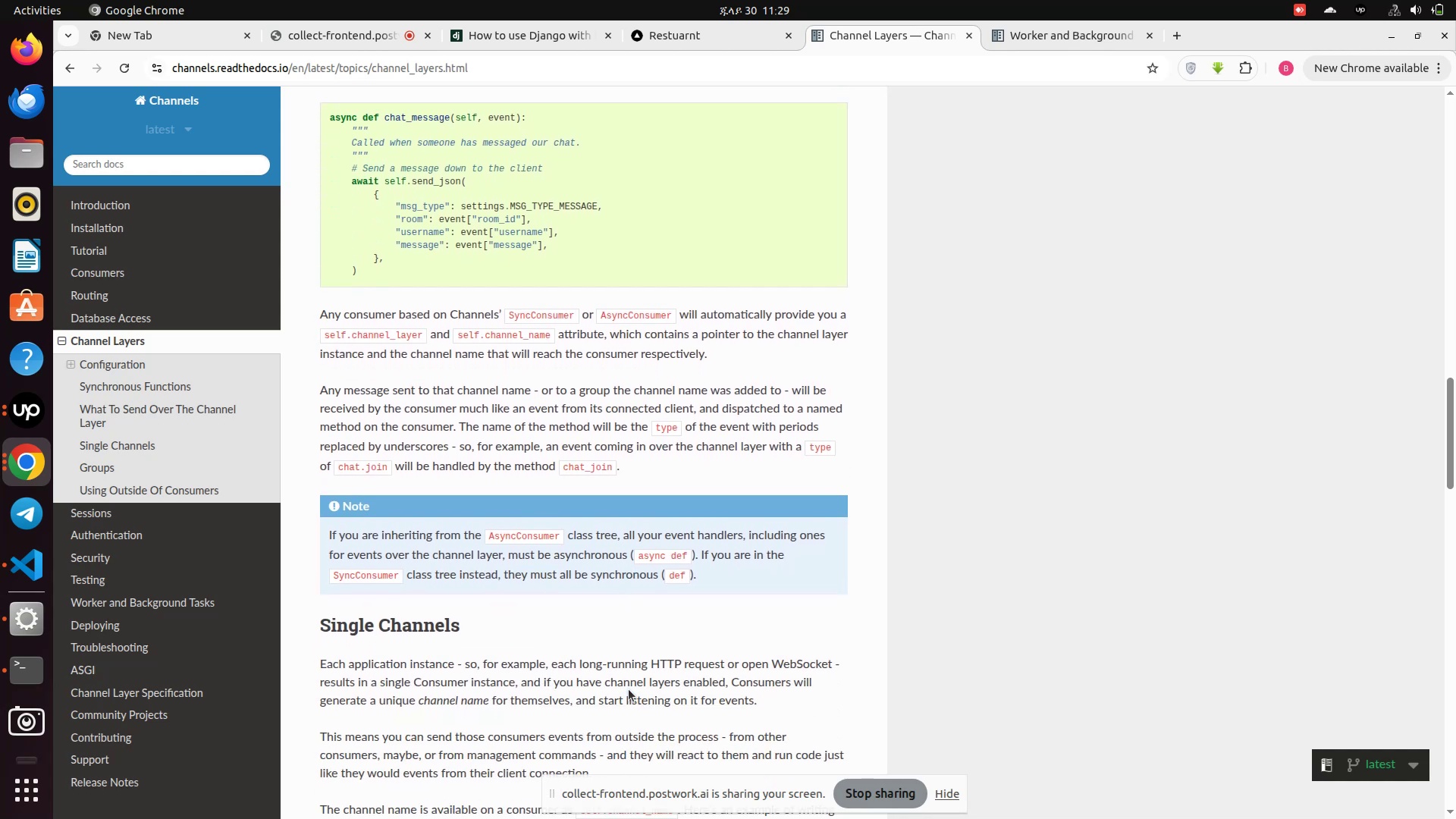 
wait(8.21)
 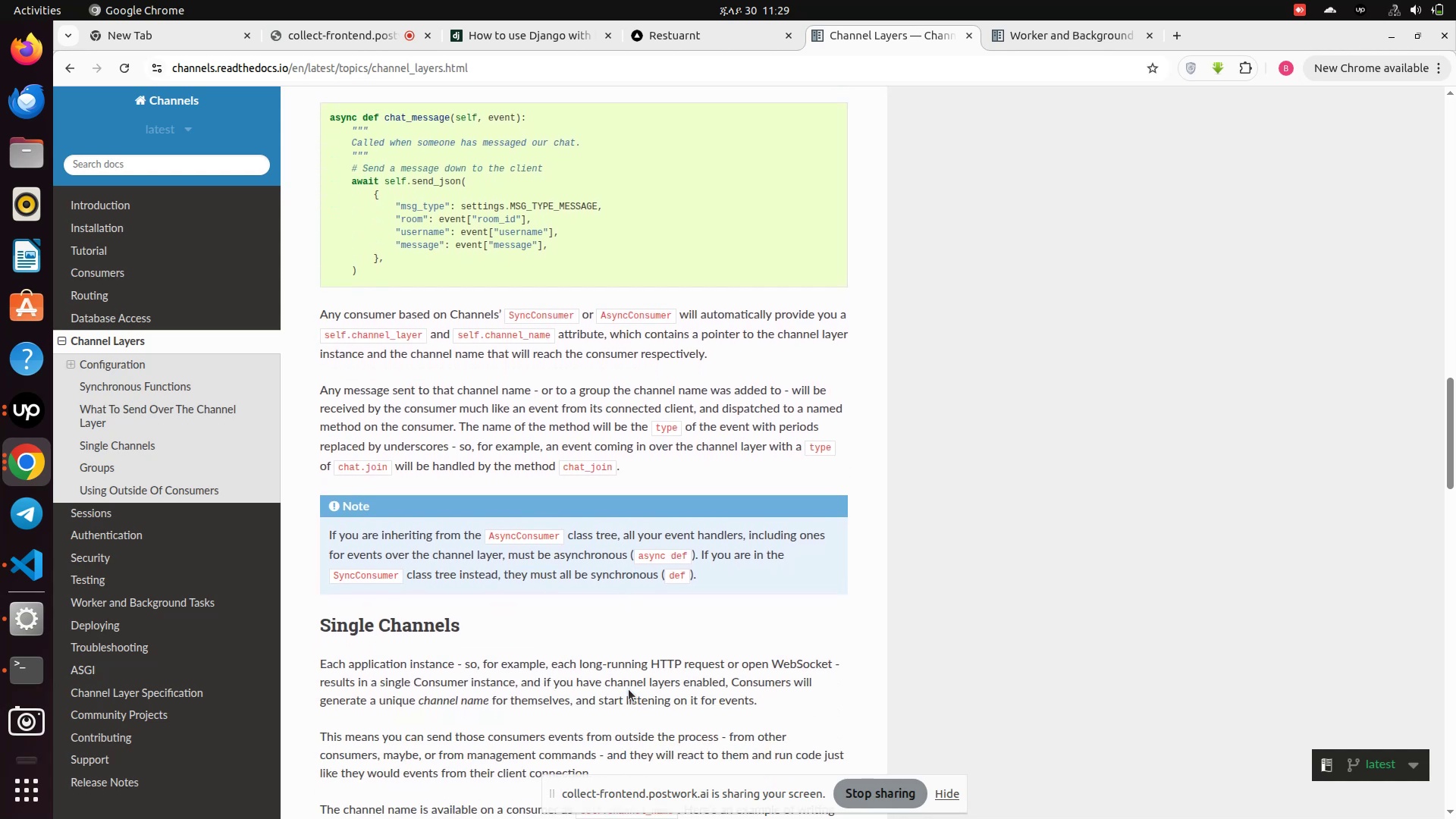 
scroll: coordinate [629, 689], scroll_direction: up, amount: 1.0
 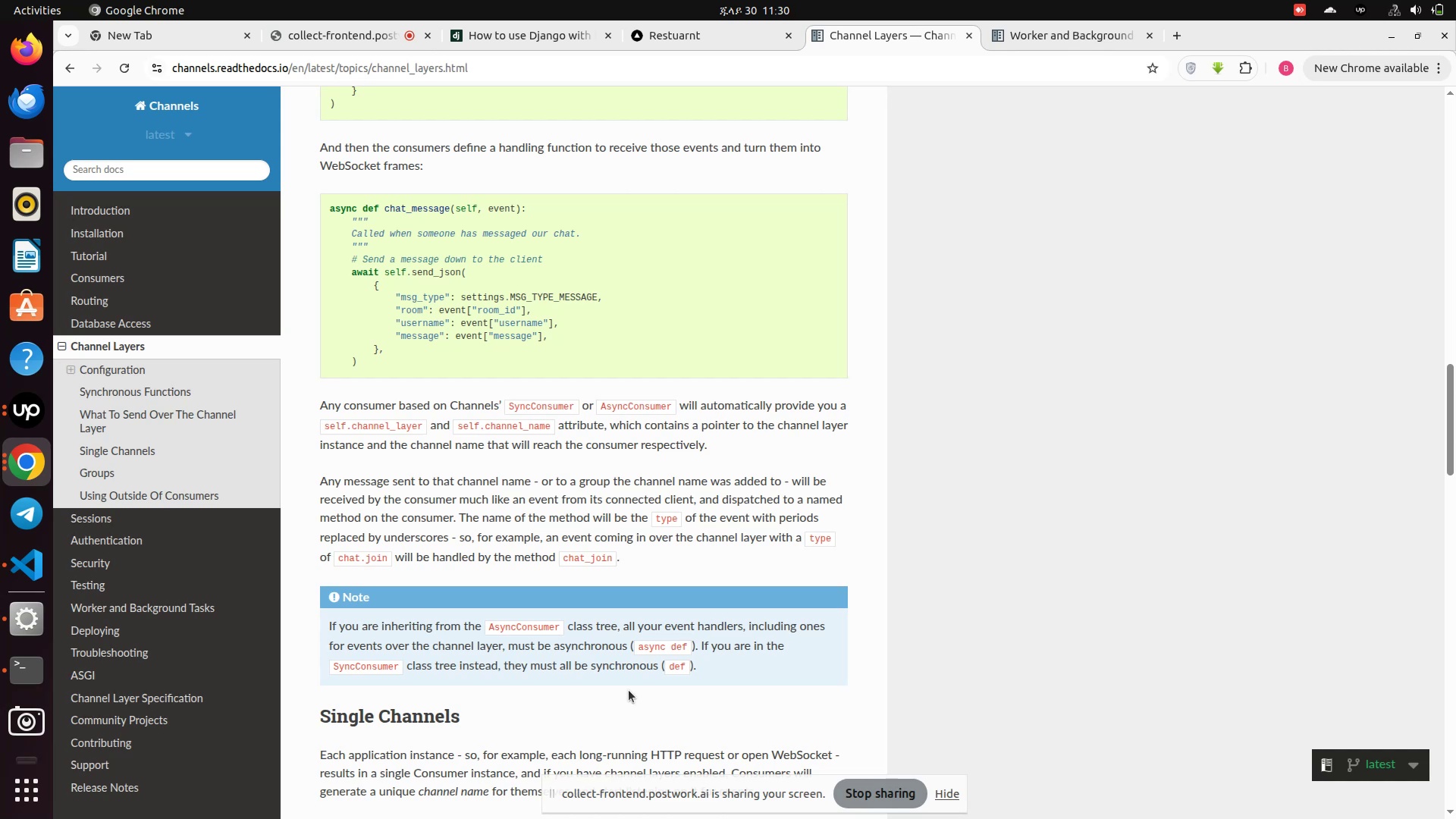 
wait(51.46)
 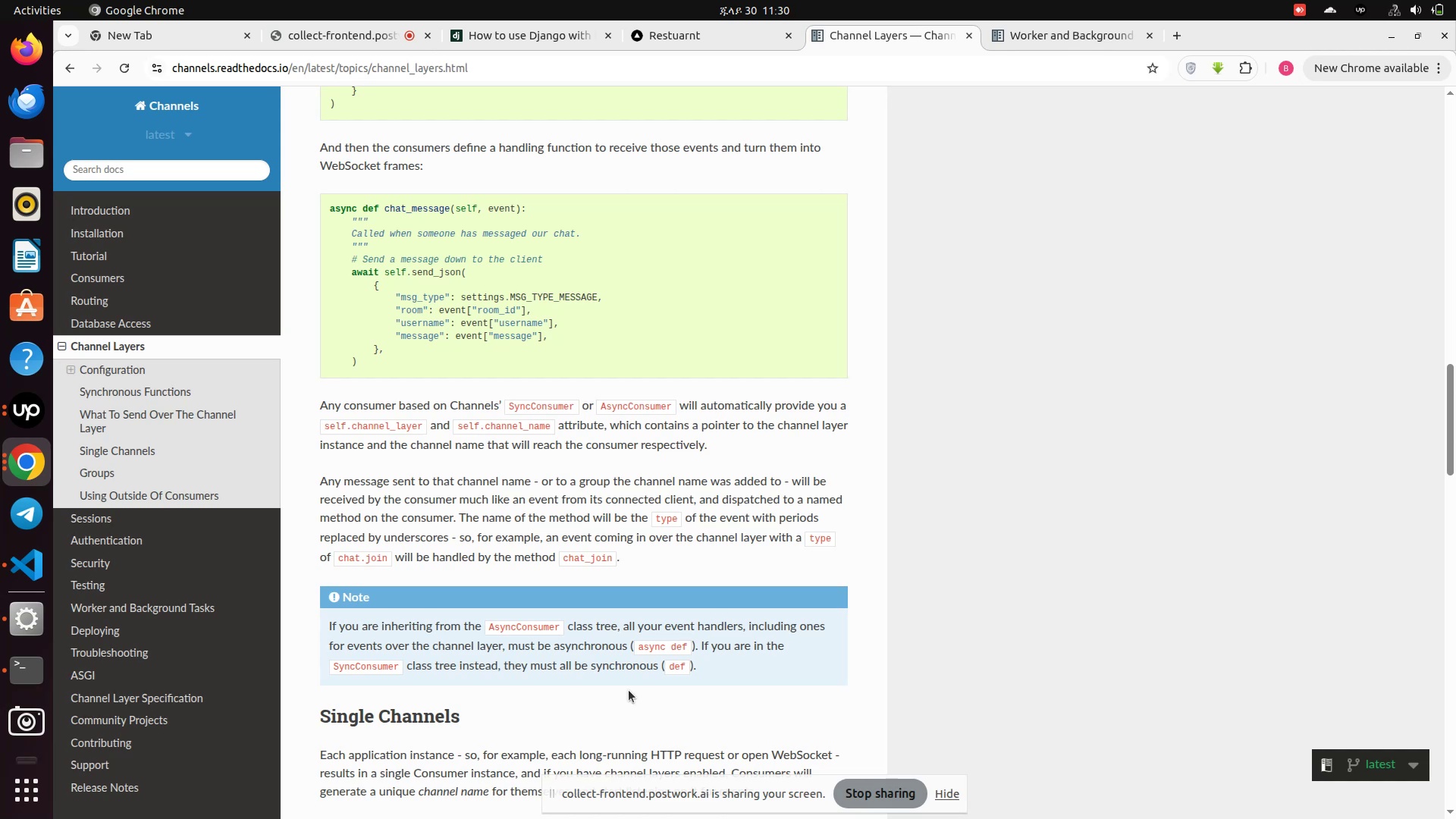 
scroll: coordinate [619, 695], scroll_direction: down, amount: 2.0
 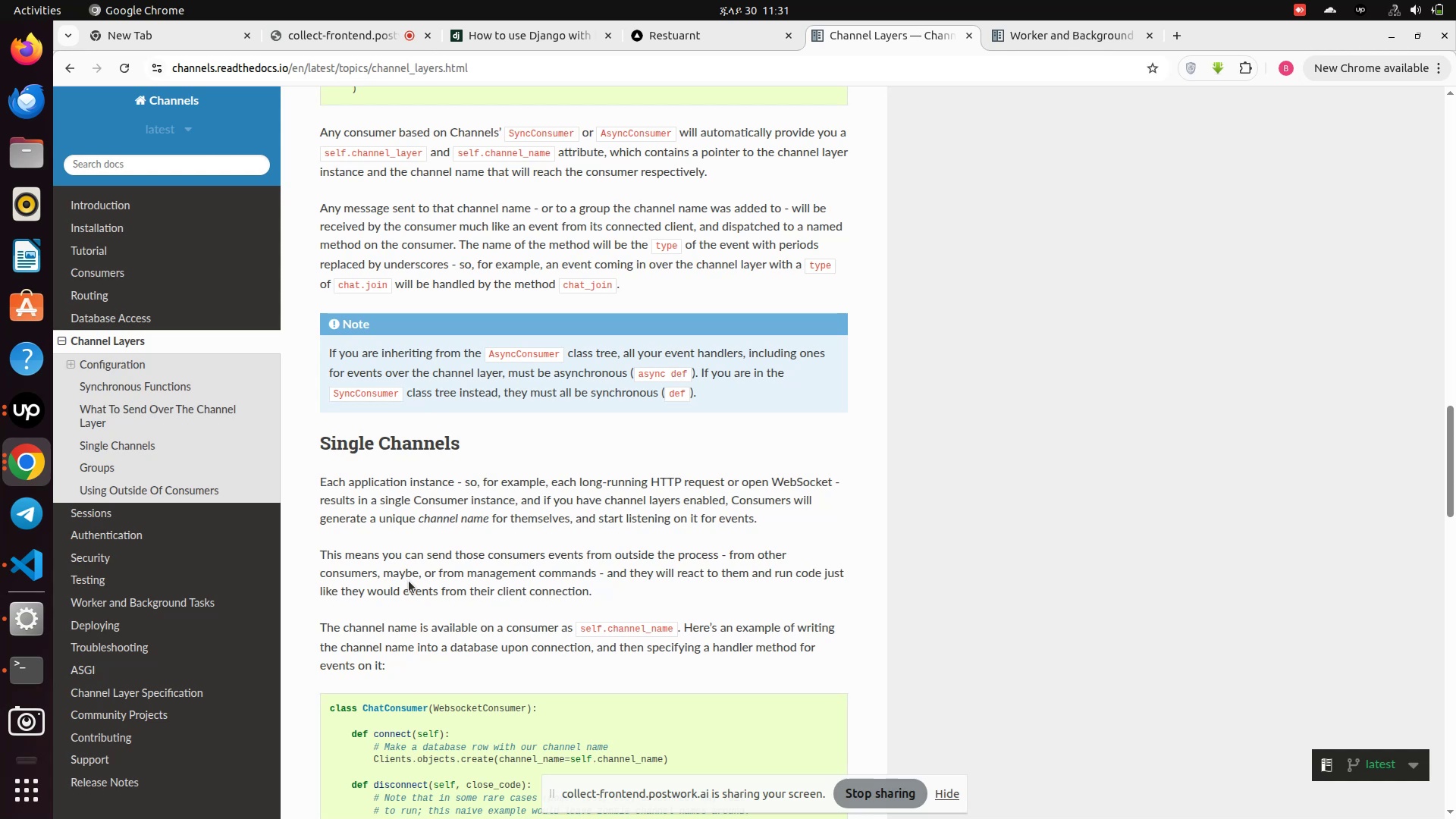 
wait(43.81)
 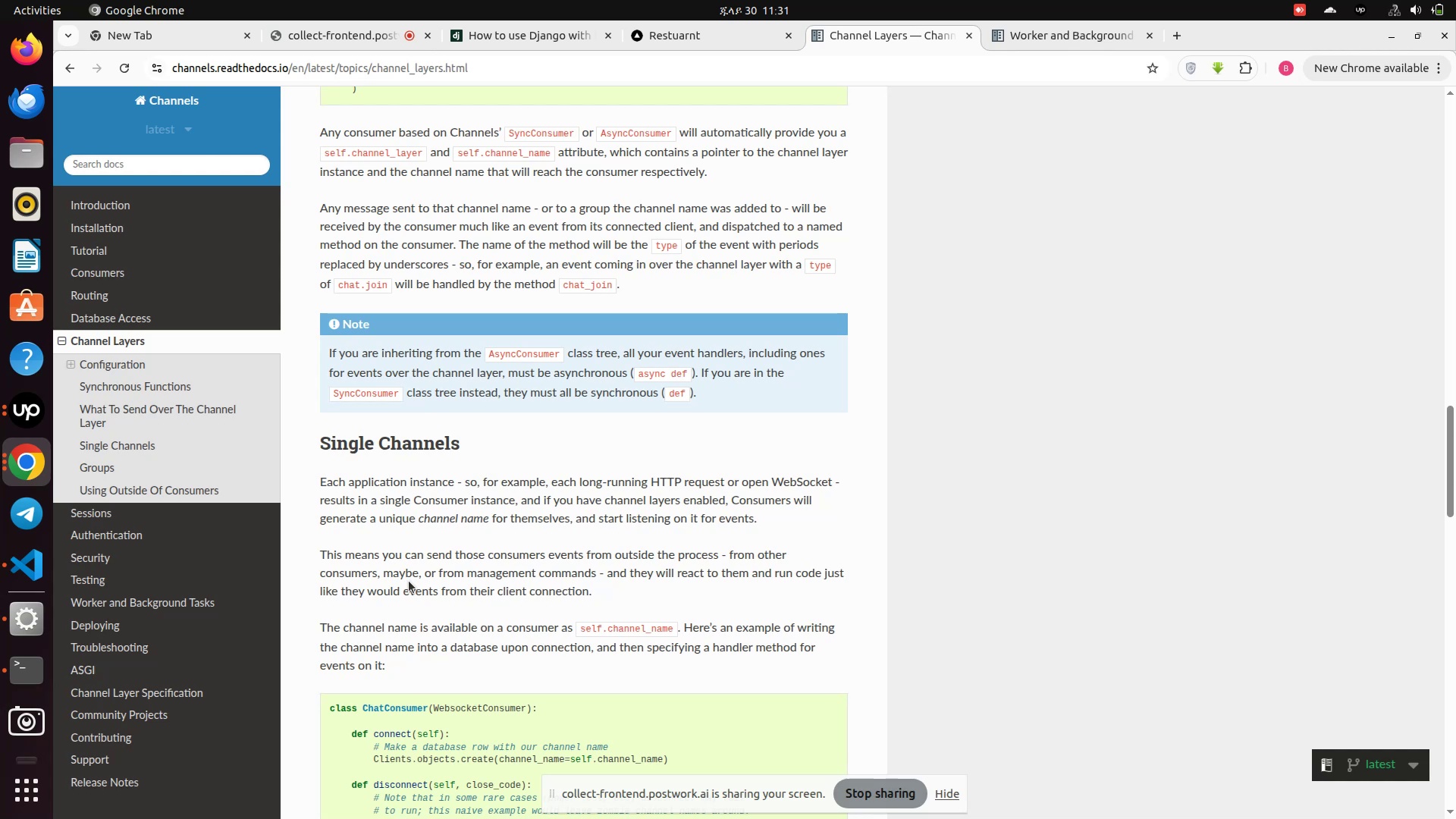 
scroll: coordinate [409, 617], scroll_direction: down, amount: 1.0
 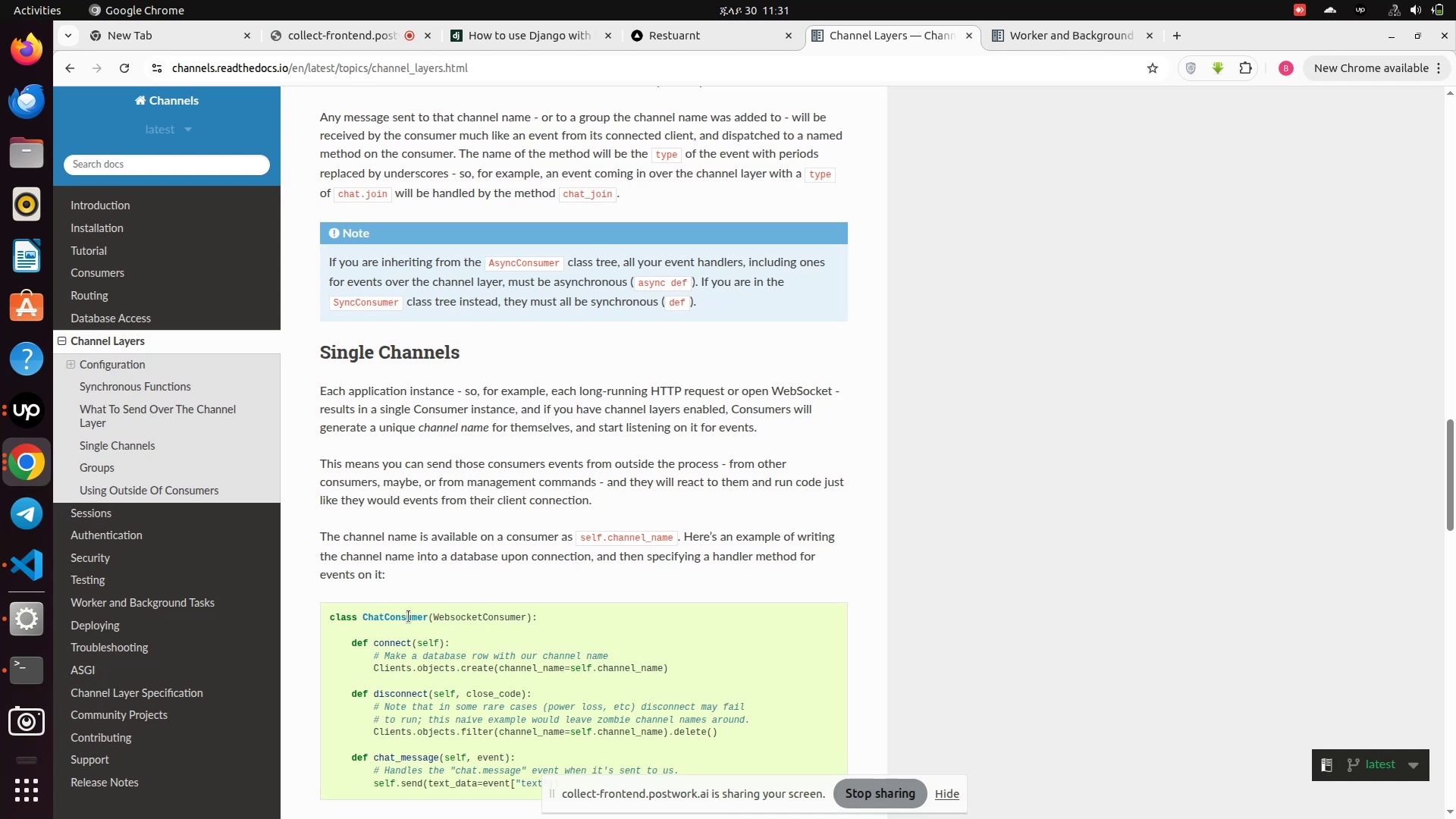 
wait(14.24)
 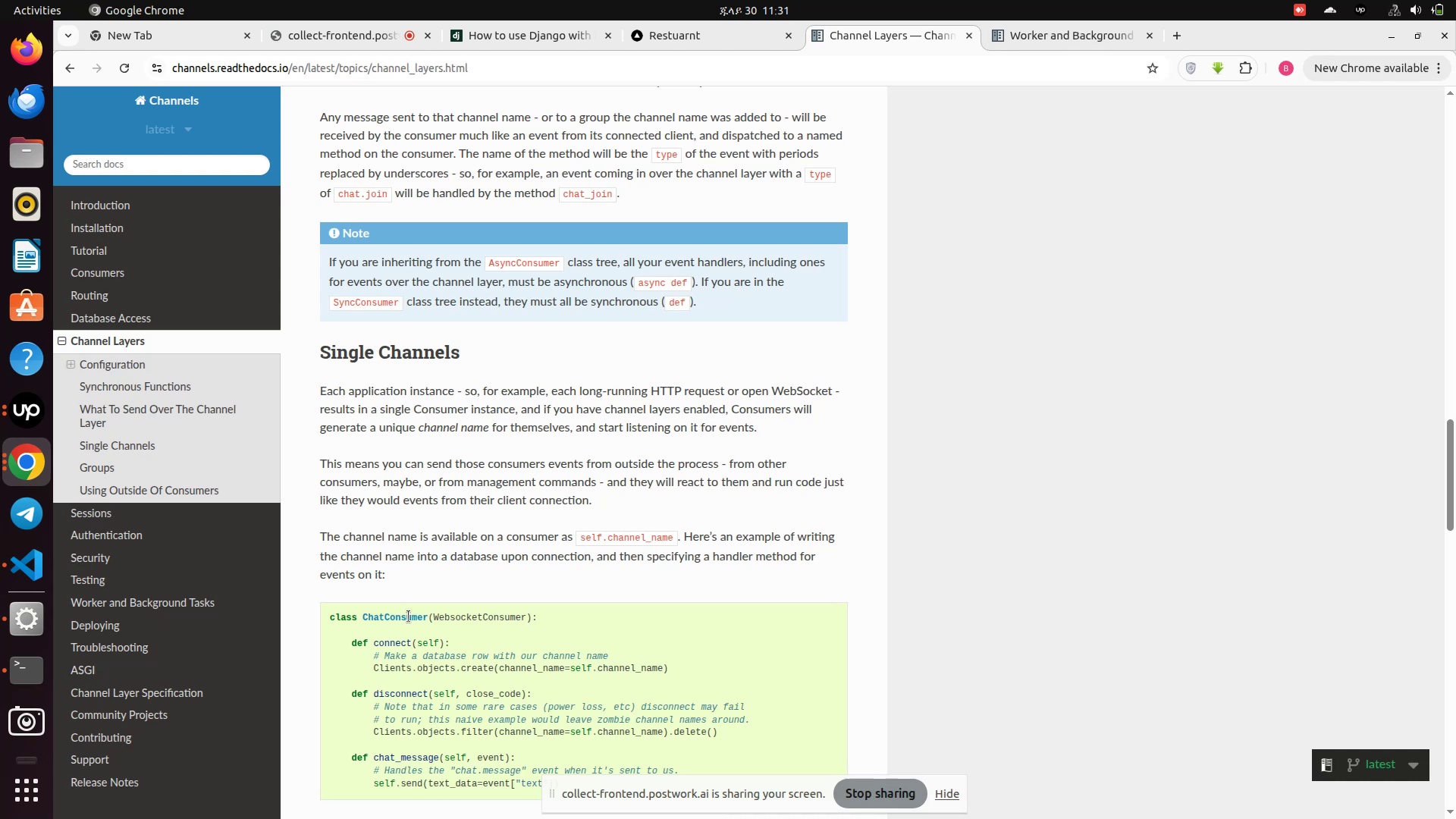 
scroll: coordinate [409, 617], scroll_direction: down, amount: 2.0
 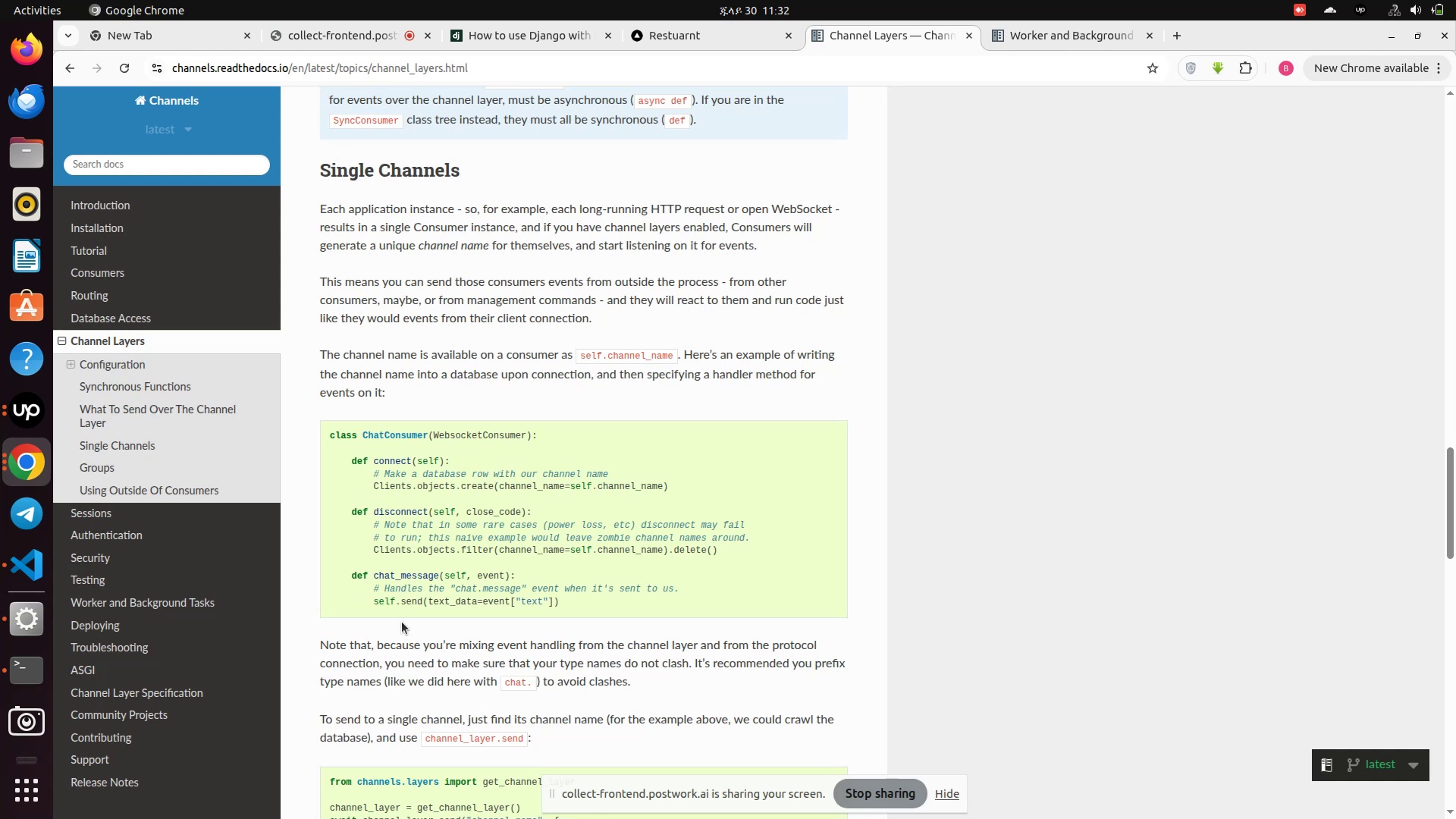 
wait(61.55)
 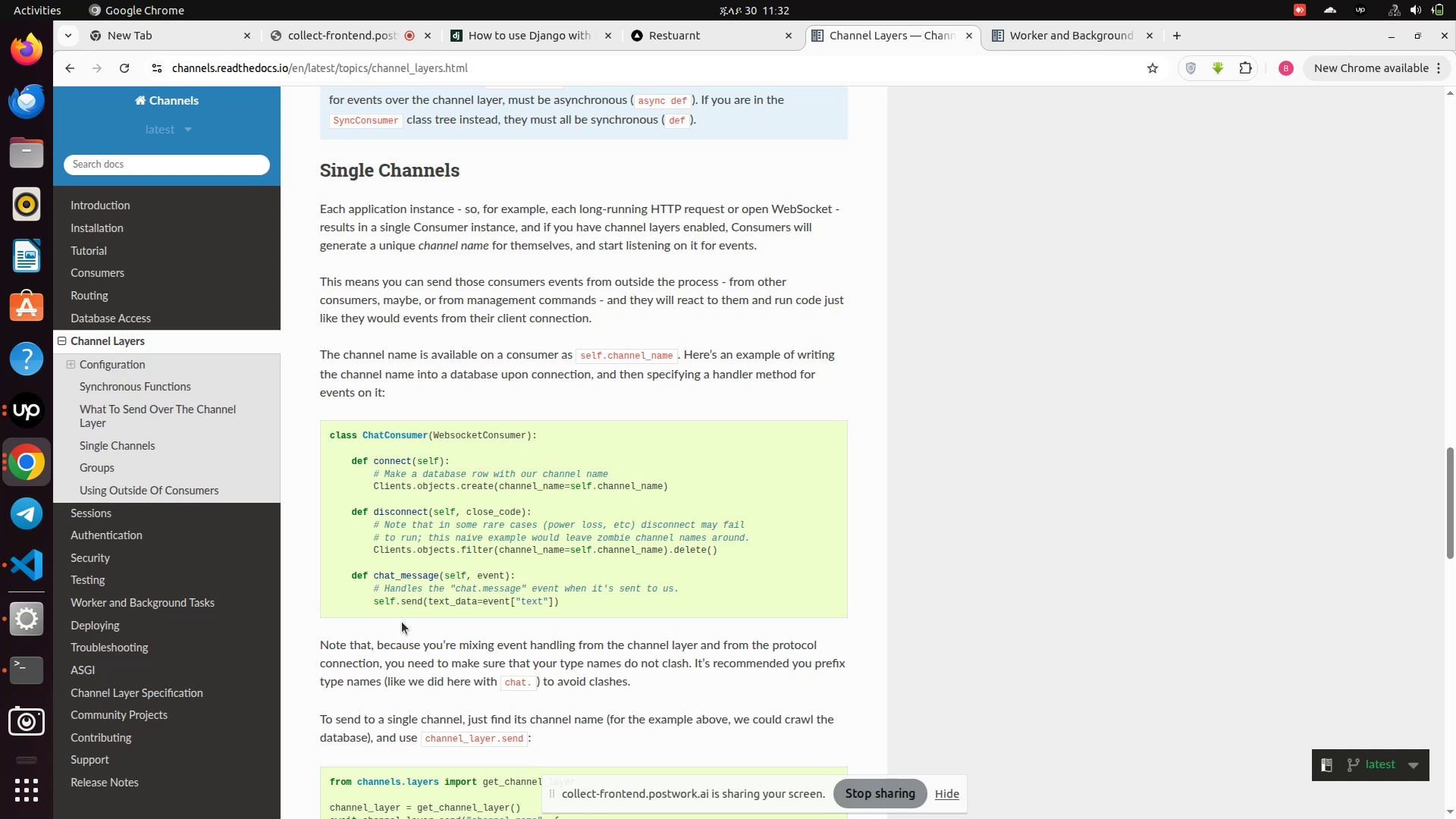 
scroll: coordinate [400, 622], scroll_direction: down, amount: 2.0
 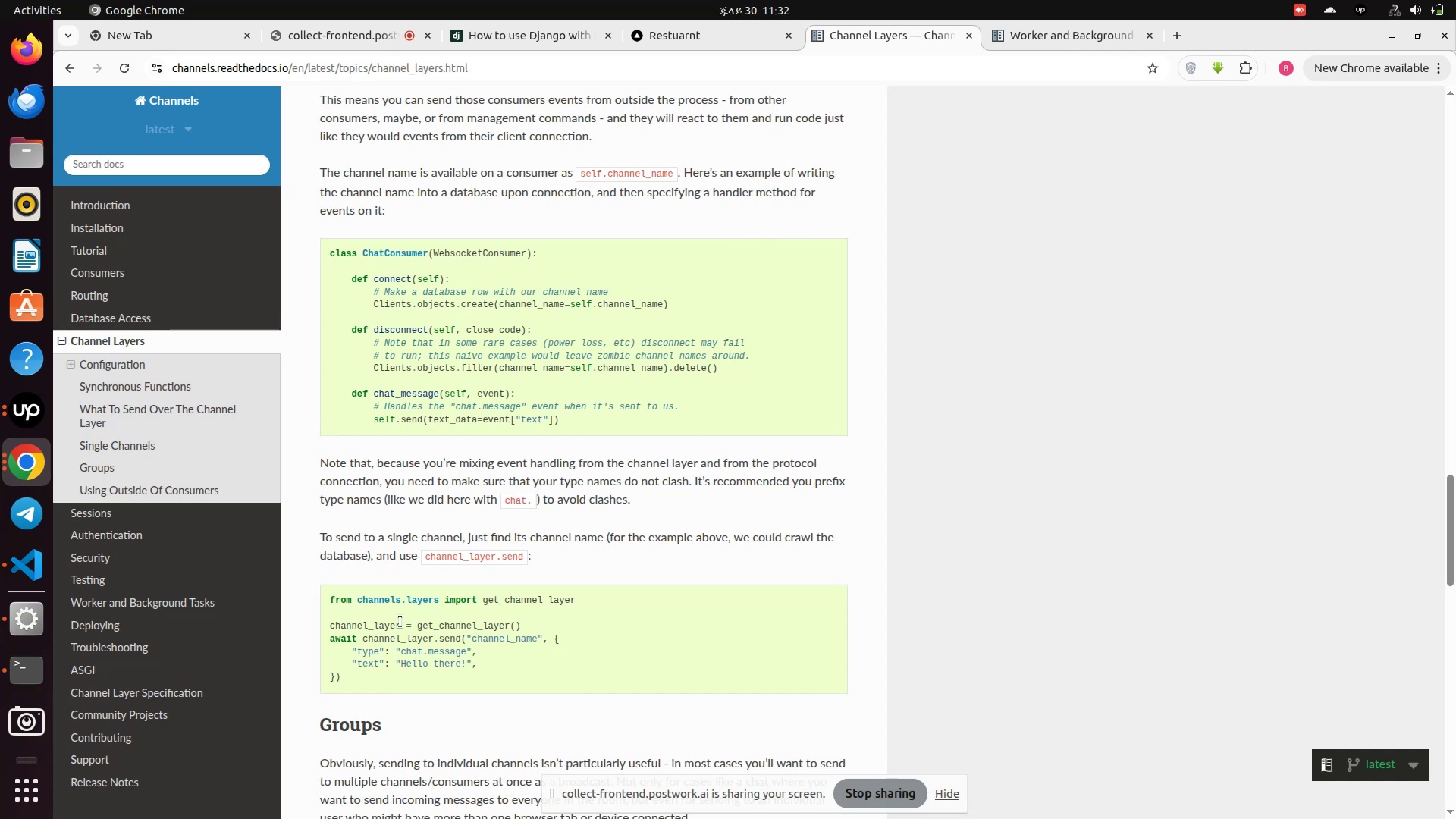 
wait(13.24)
 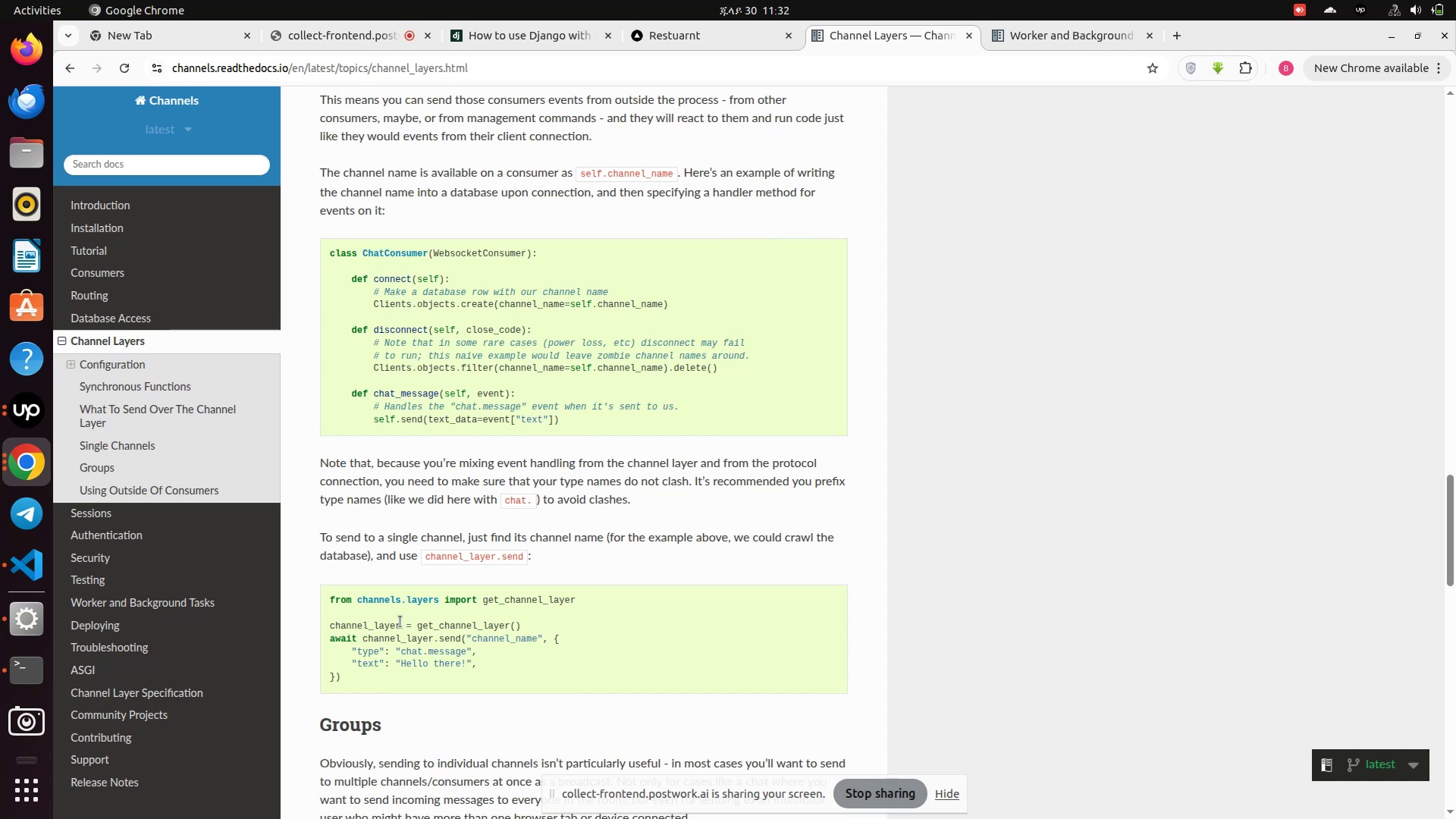 
scroll: coordinate [400, 622], scroll_direction: down, amount: 1.0
 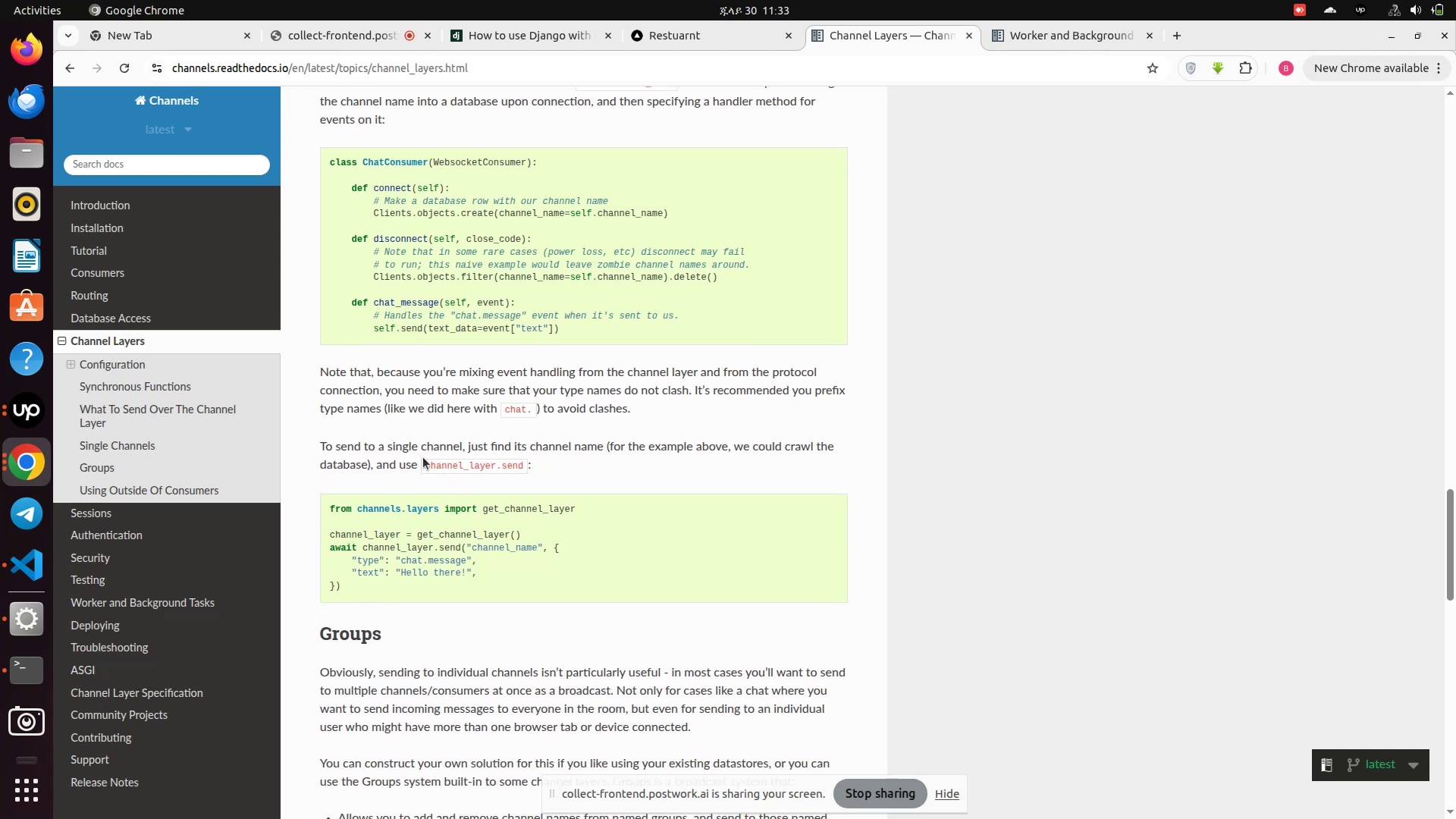 
wait(8.11)
 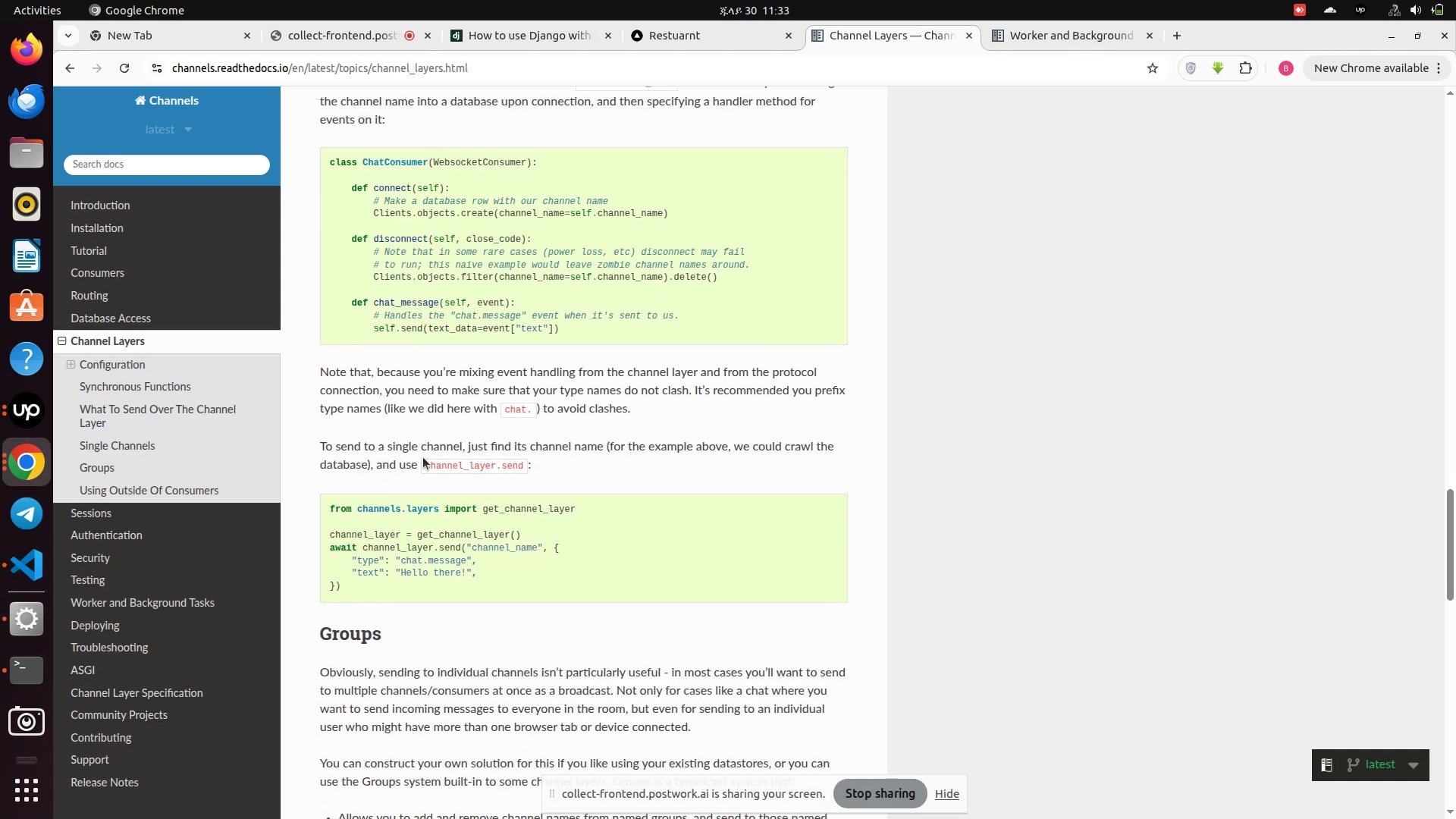 
scroll: coordinate [360, 522], scroll_direction: down, amount: 1.0
 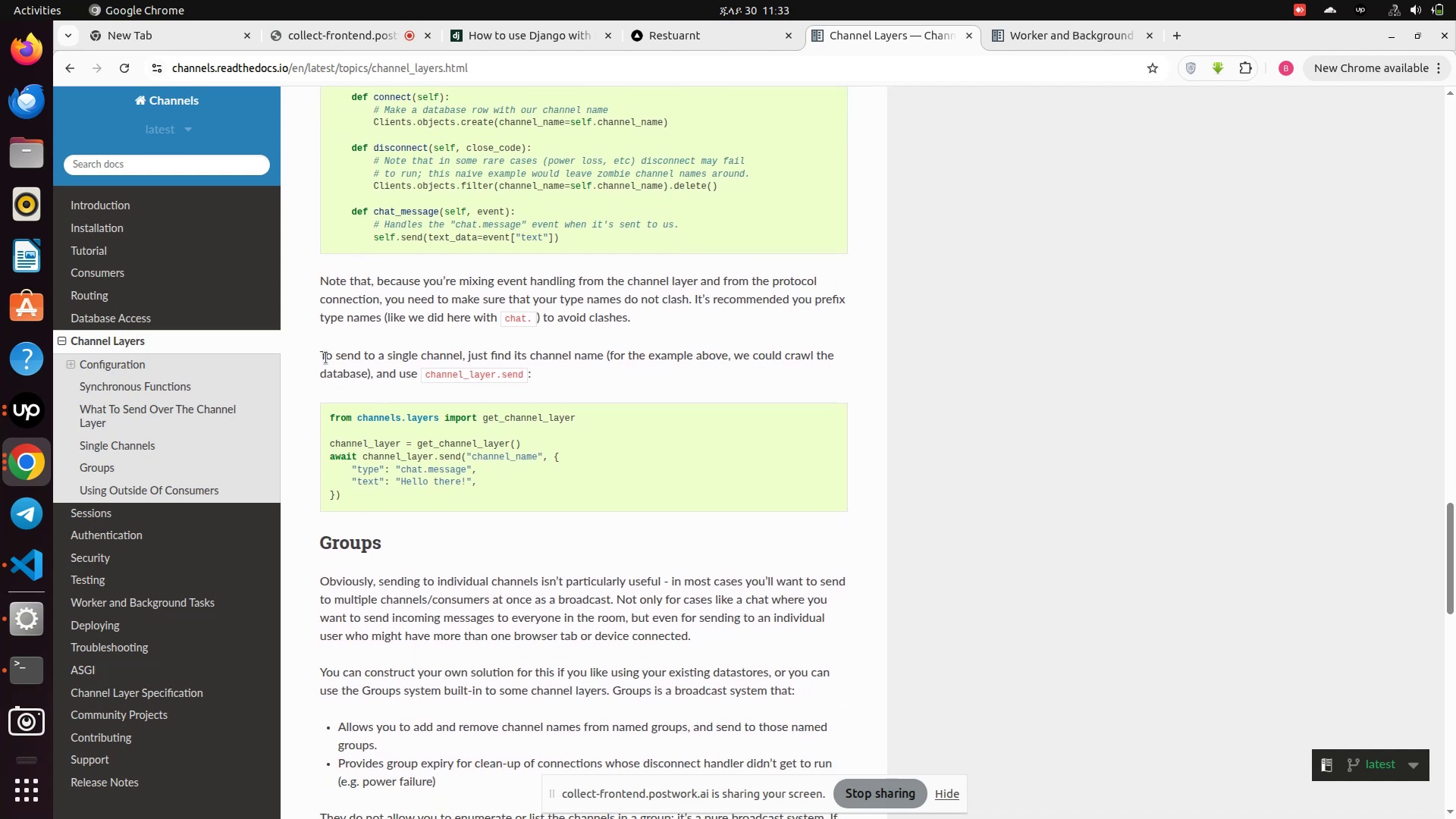 
left_click_drag(start_coordinate=[322, 356], to_coordinate=[340, 495])
 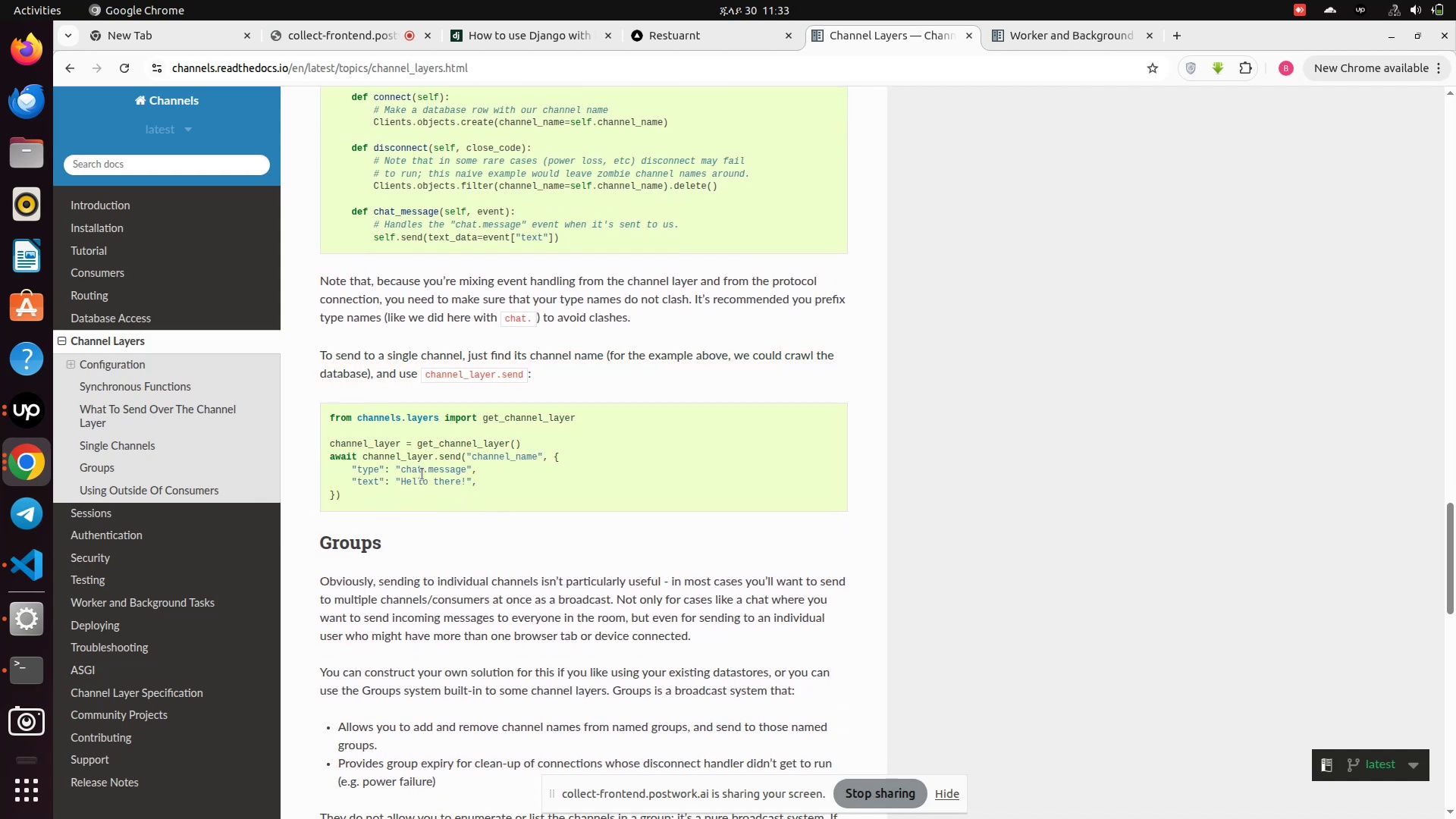 
wait(5.83)
 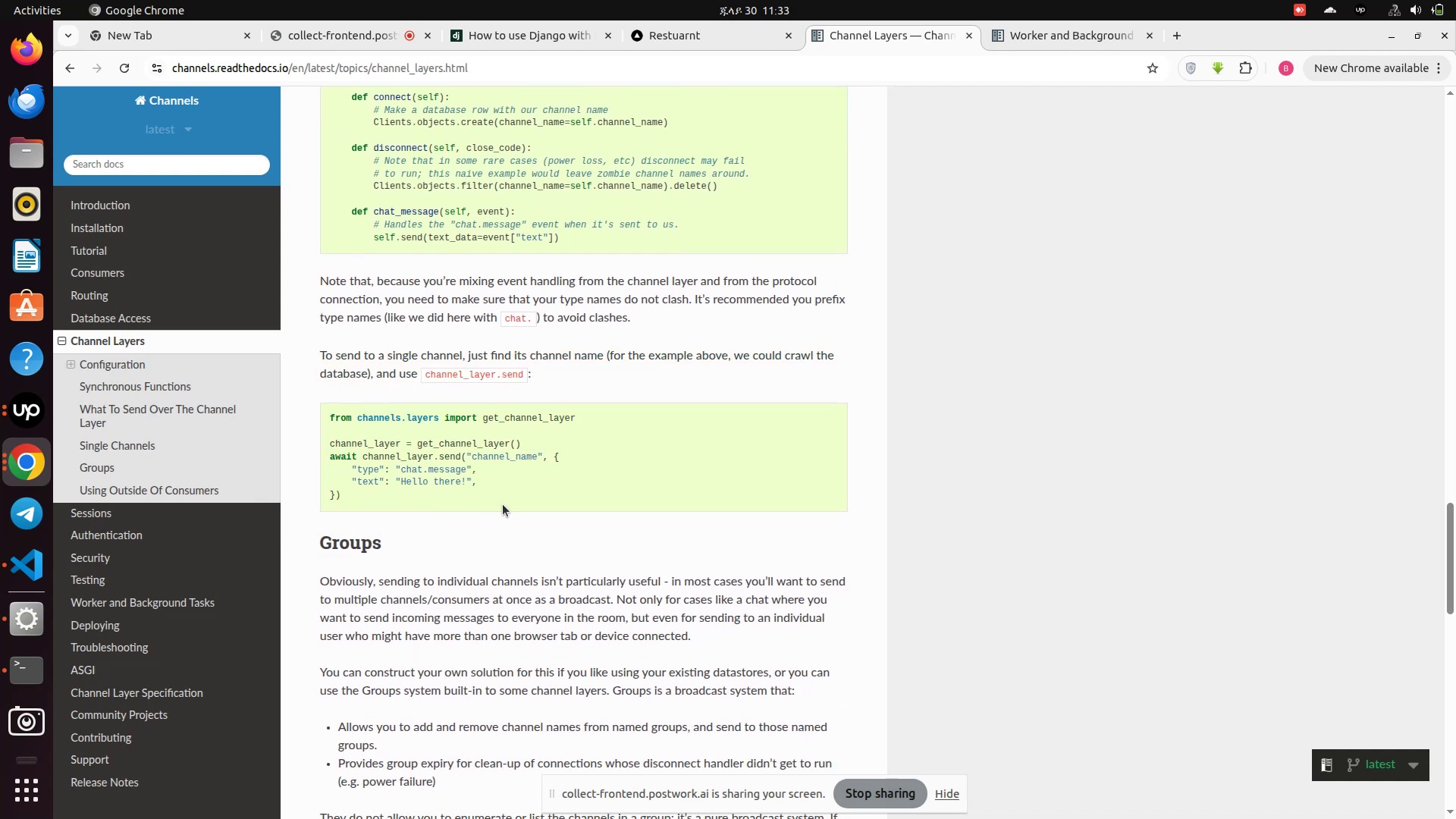 
scroll: coordinate [422, 474], scroll_direction: down, amount: 2.0
 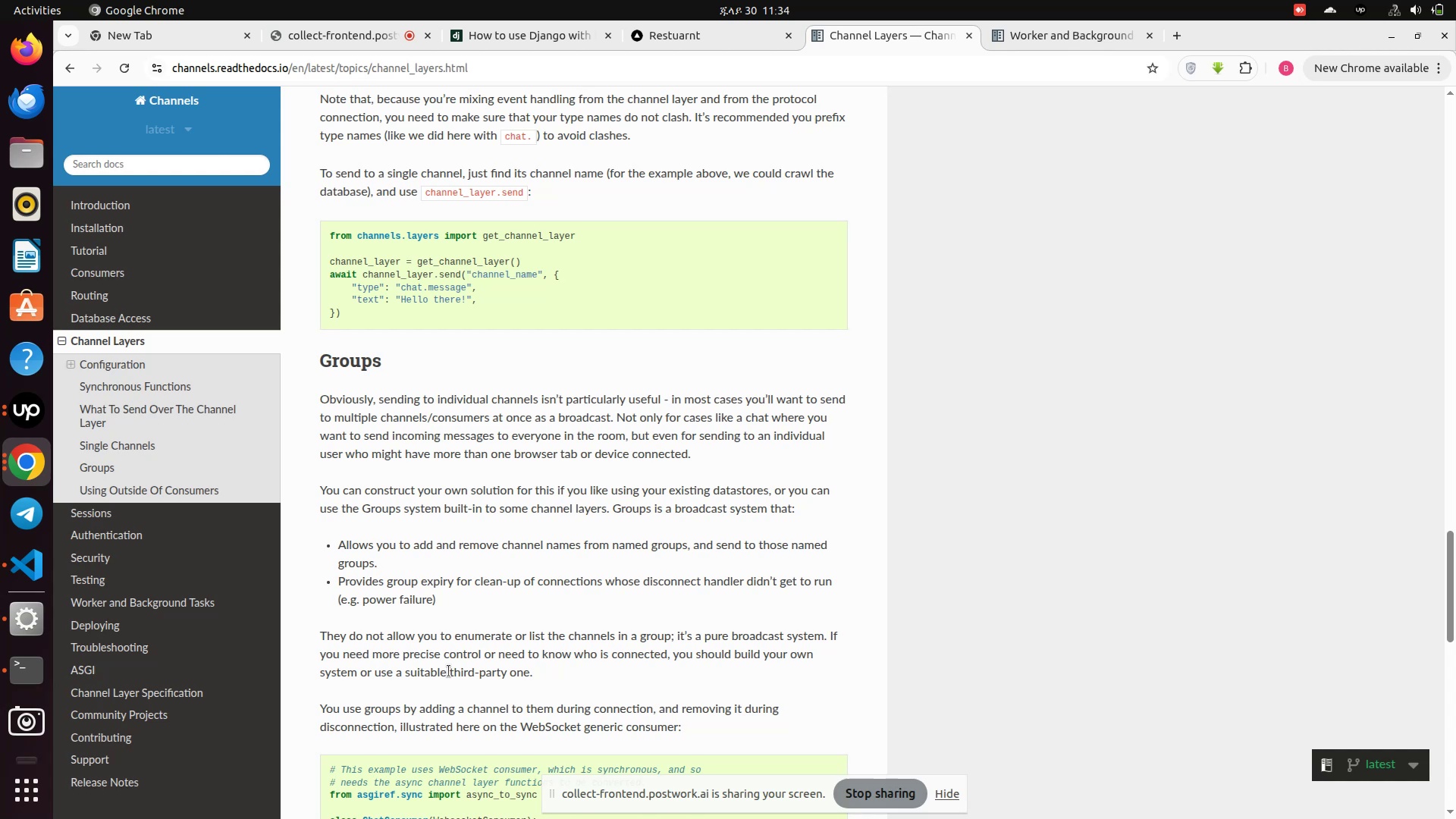 
wait(73.17)
 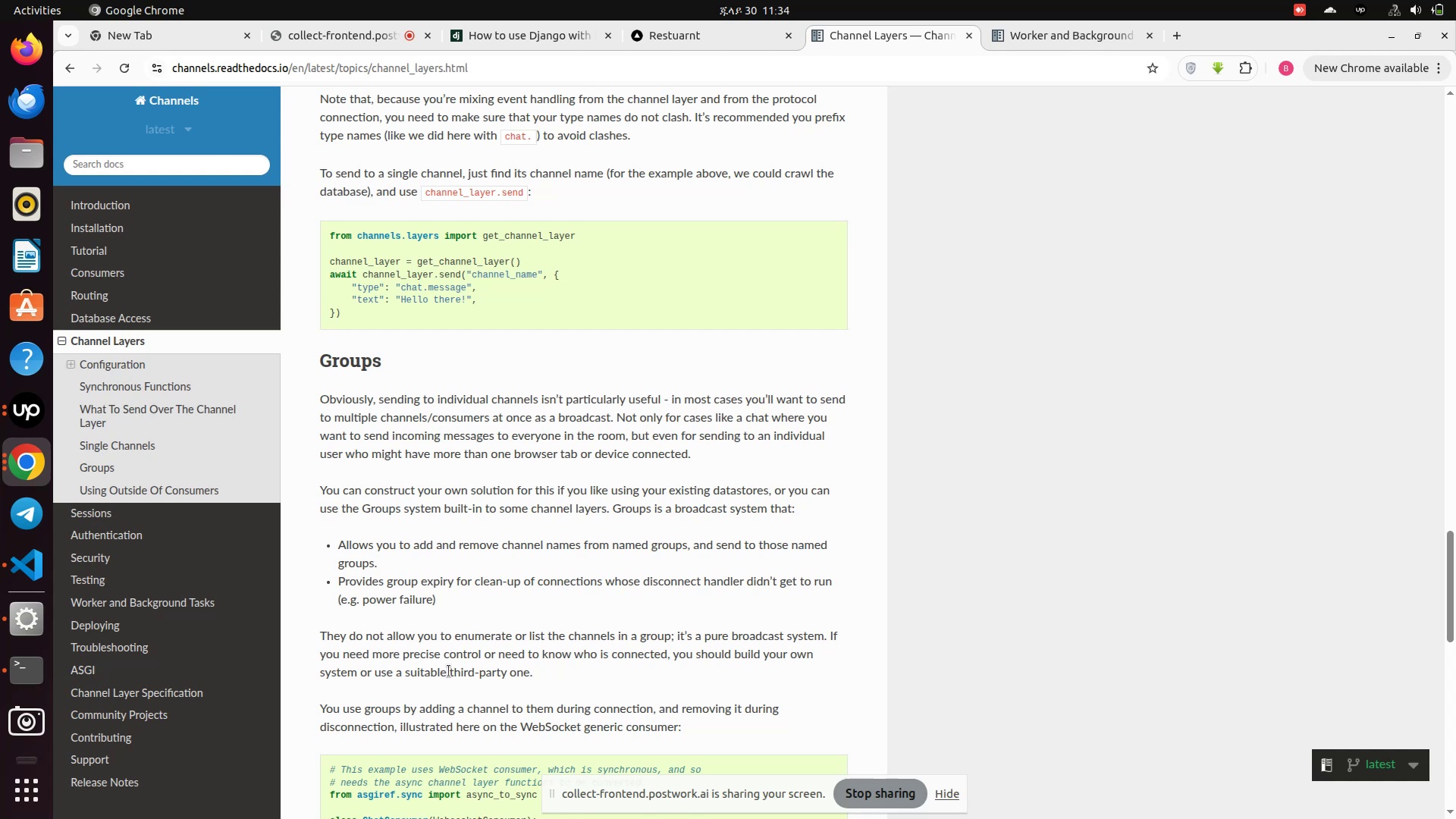 
scroll: coordinate [458, 630], scroll_direction: down, amount: 1.0
 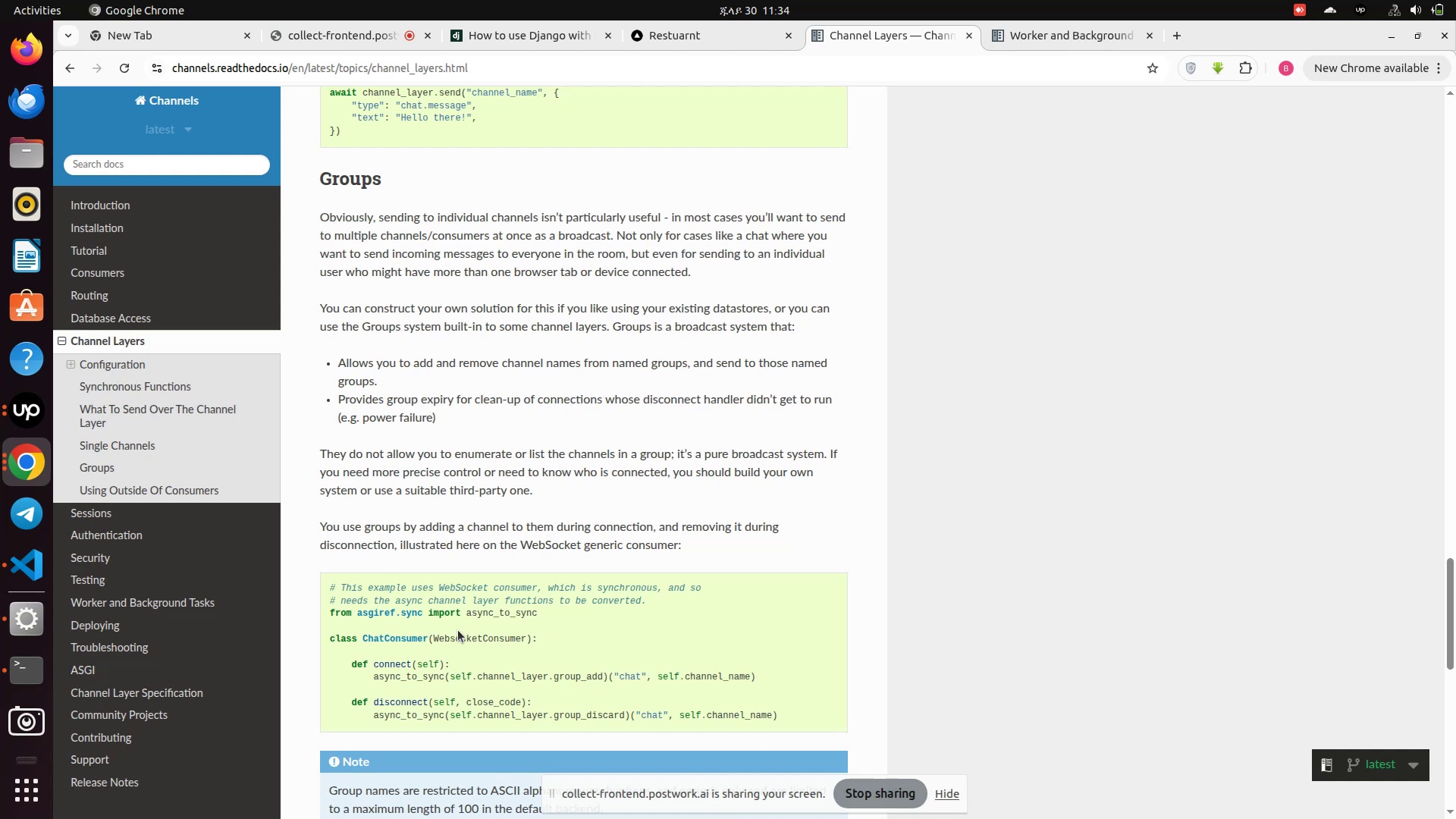 
wait(22.86)
 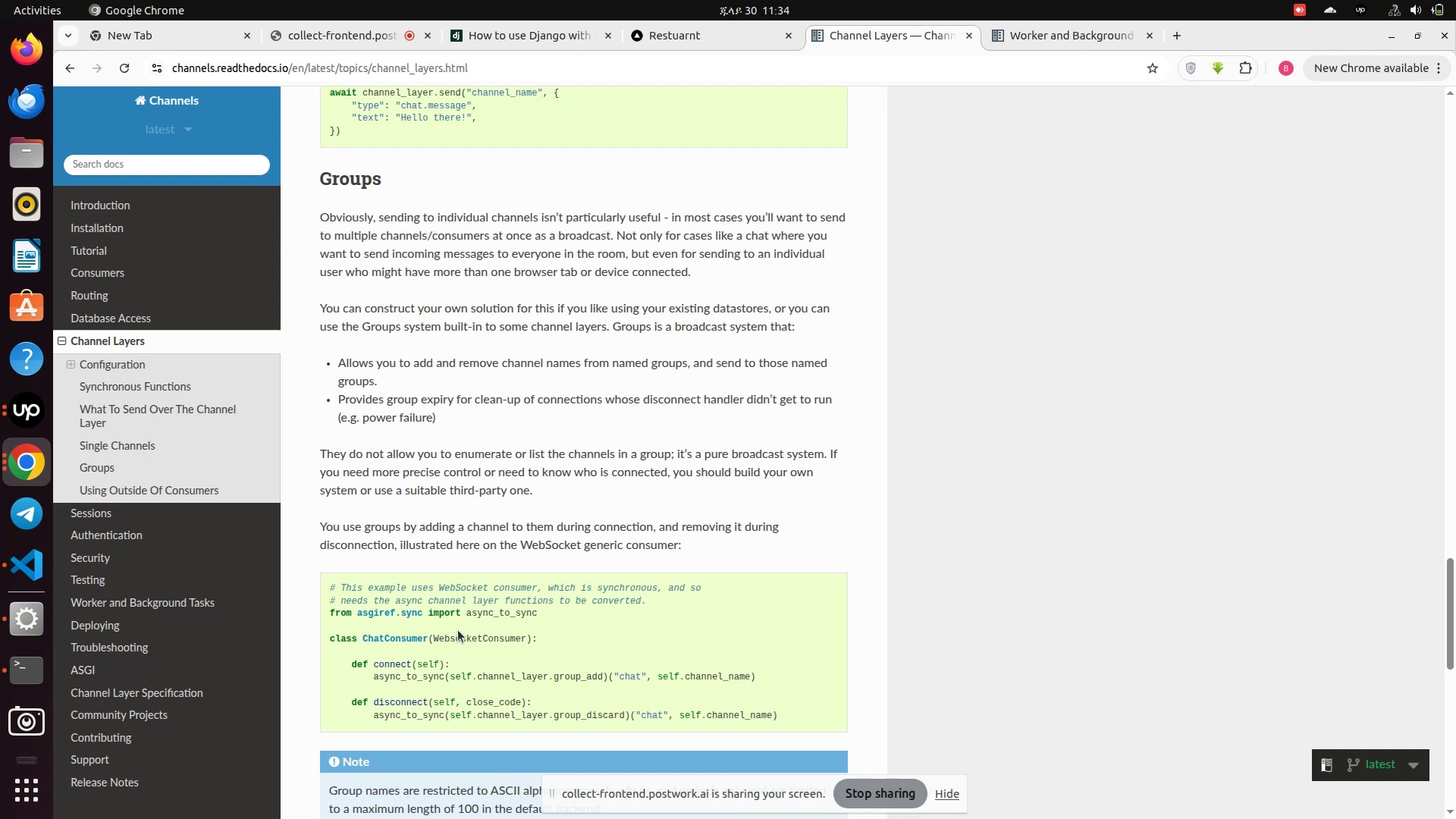 
scroll: coordinate [458, 630], scroll_direction: down, amount: 2.0
 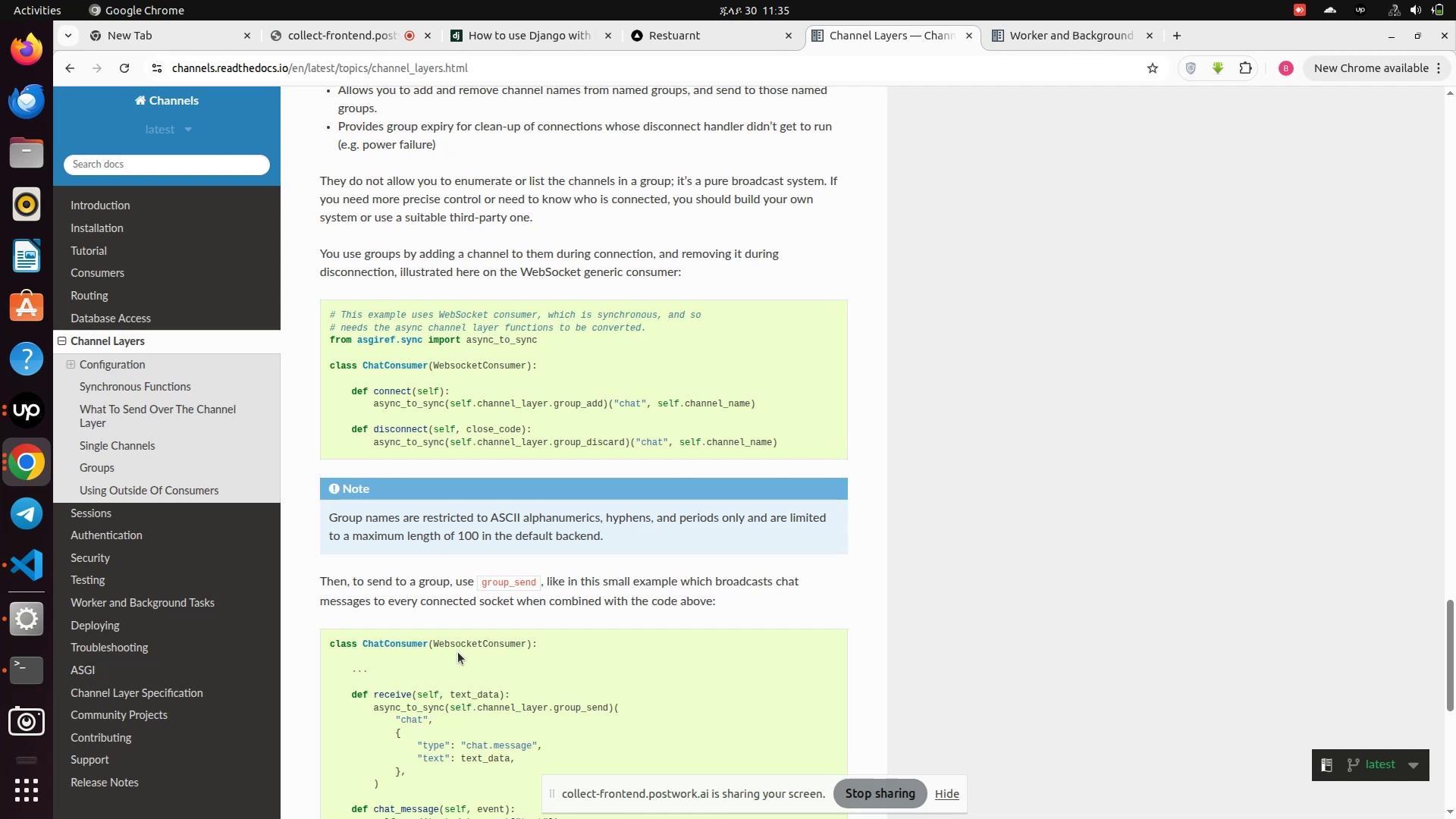 
wait(23.46)
 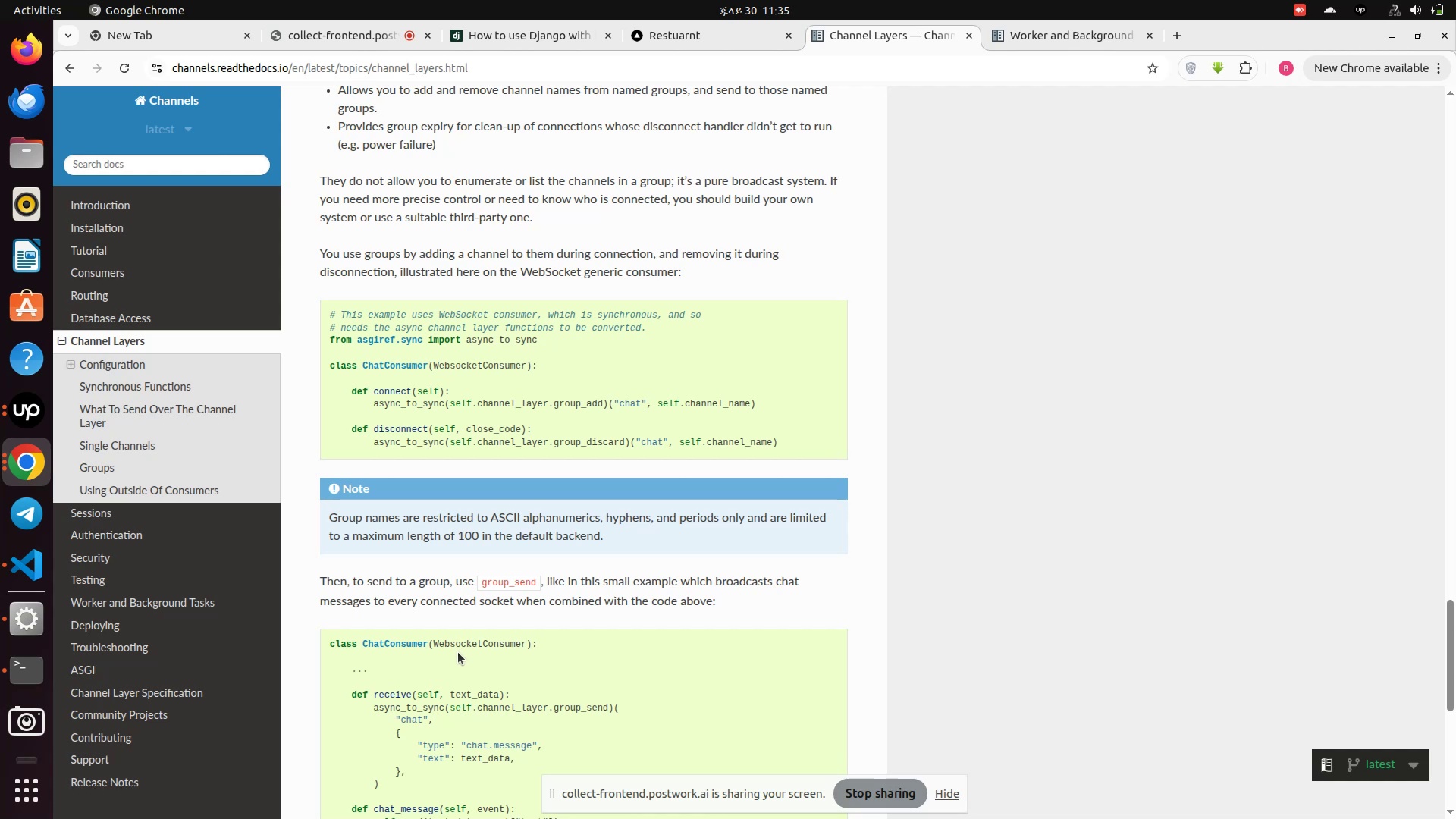 
scroll: coordinate [458, 652], scroll_direction: down, amount: 5.0
 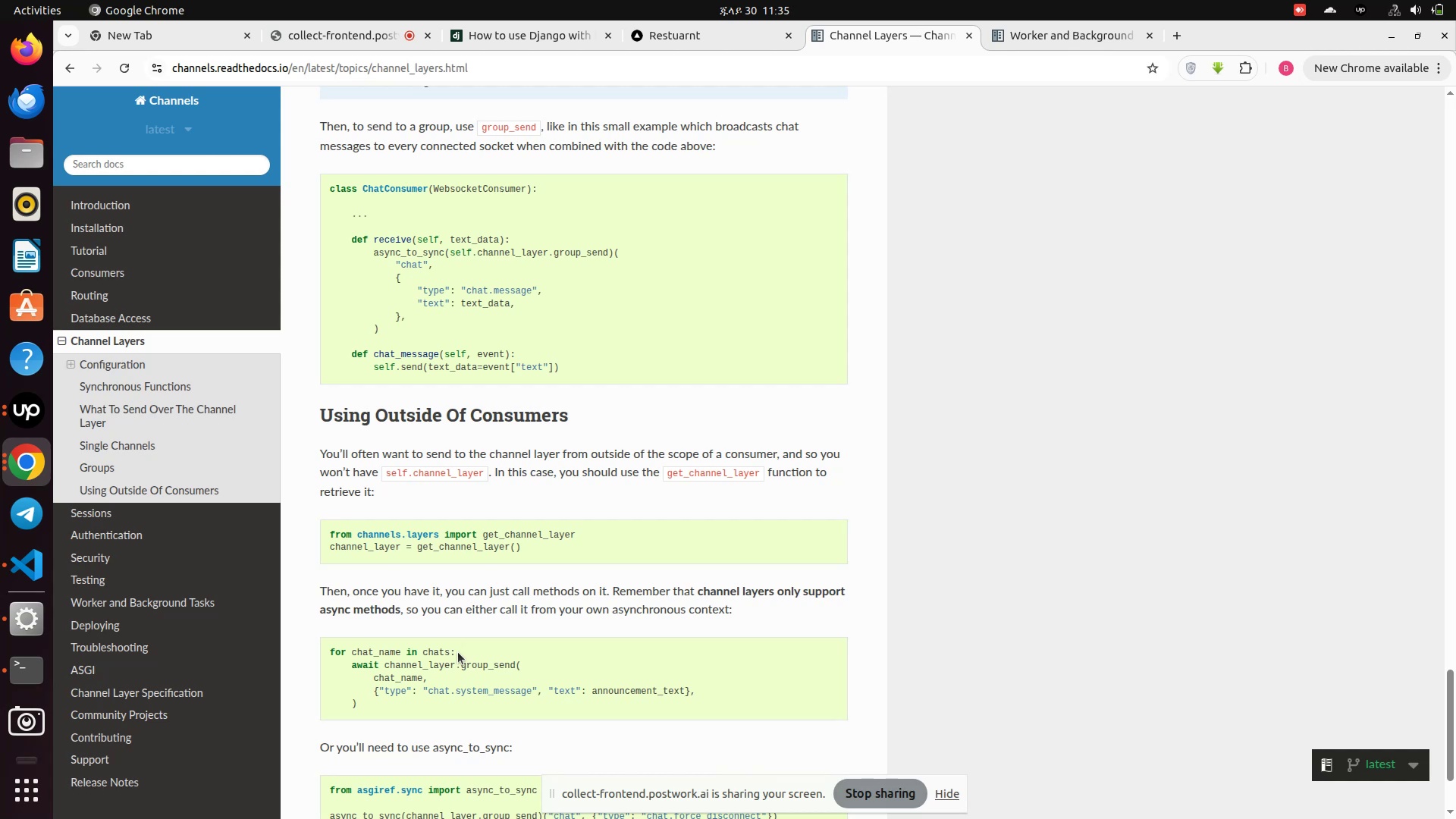 
wait(26.57)
 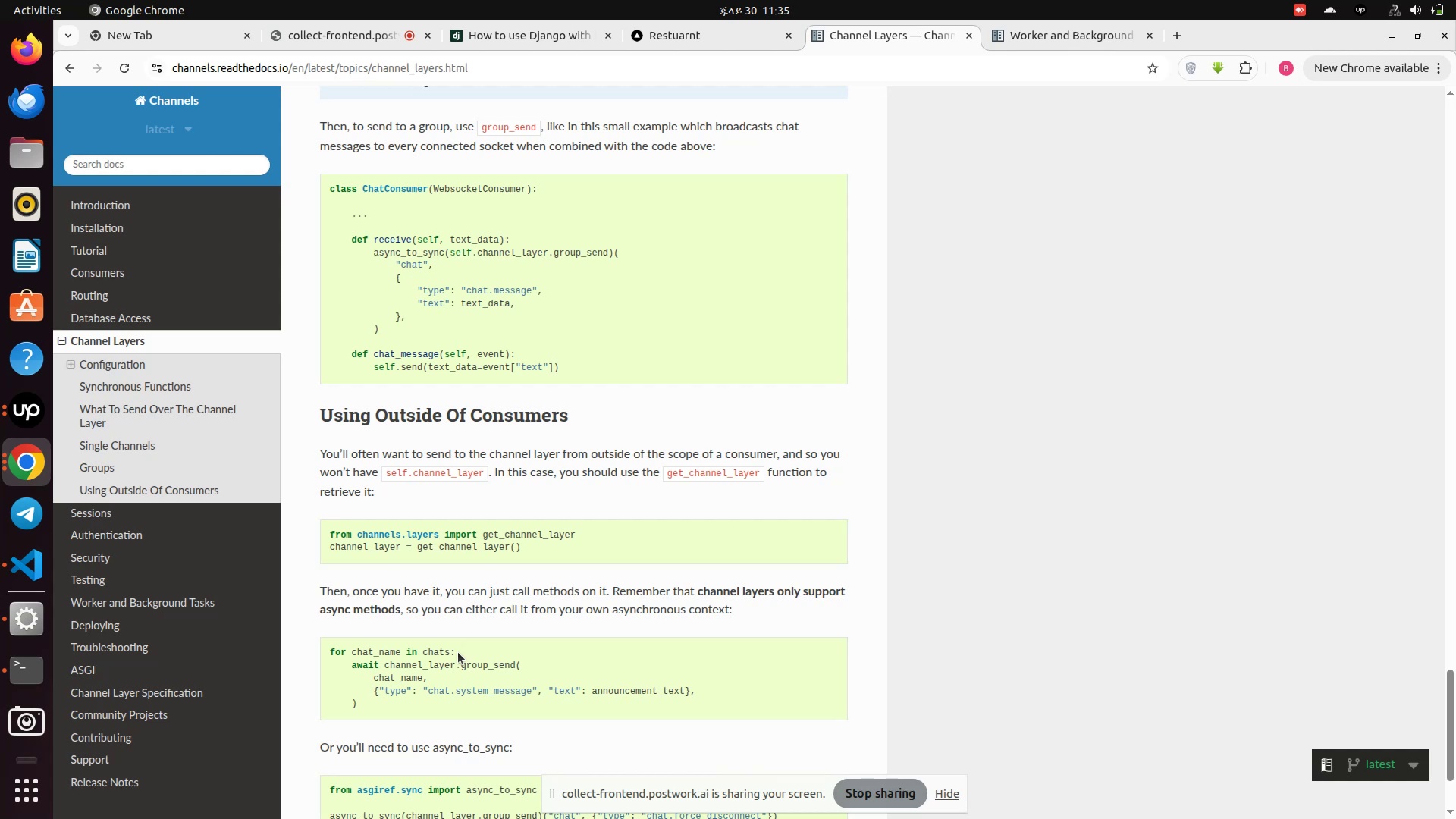 
scroll: coordinate [454, 659], scroll_direction: down, amount: 1.0
 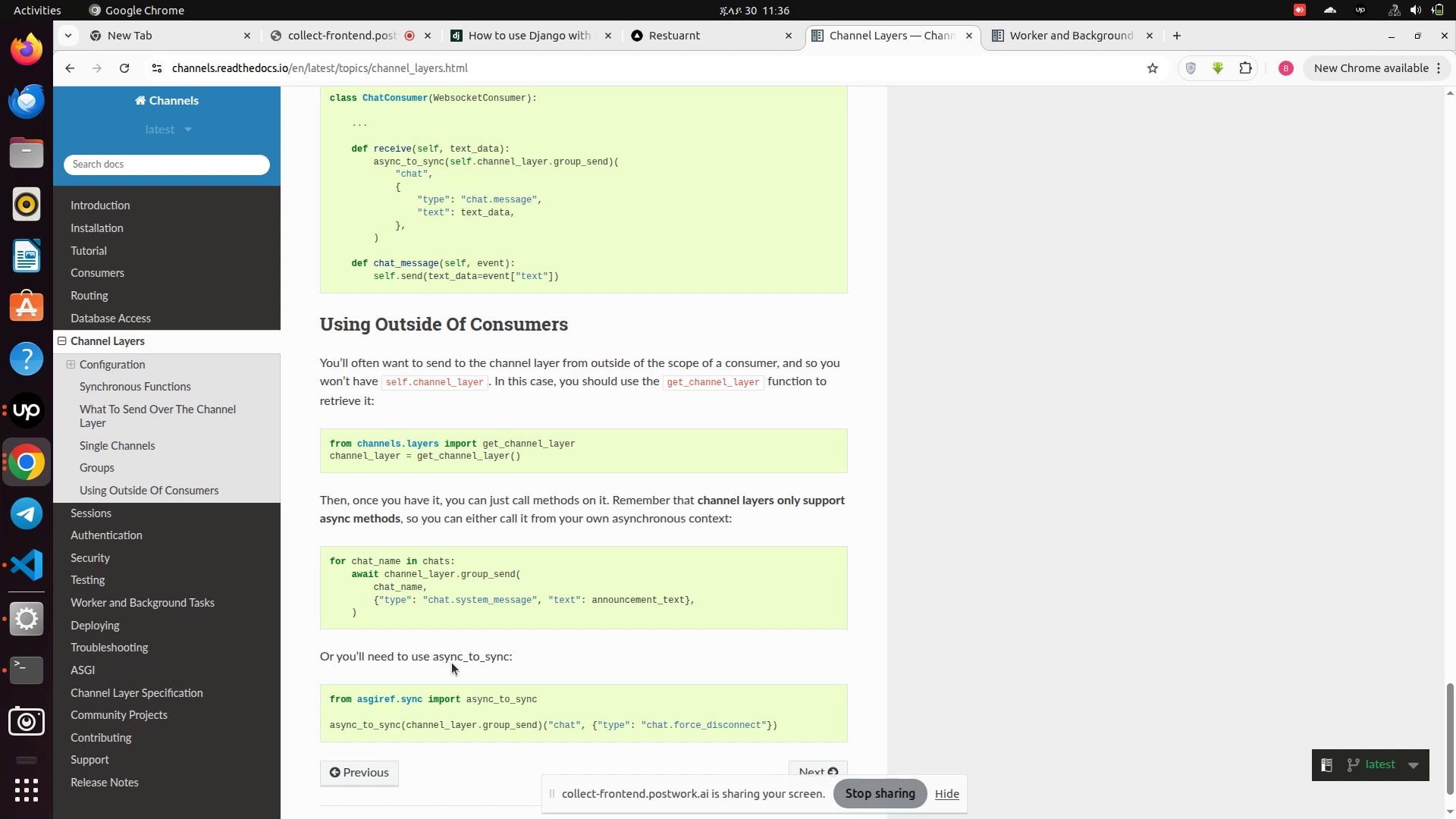 
wait(19.15)
 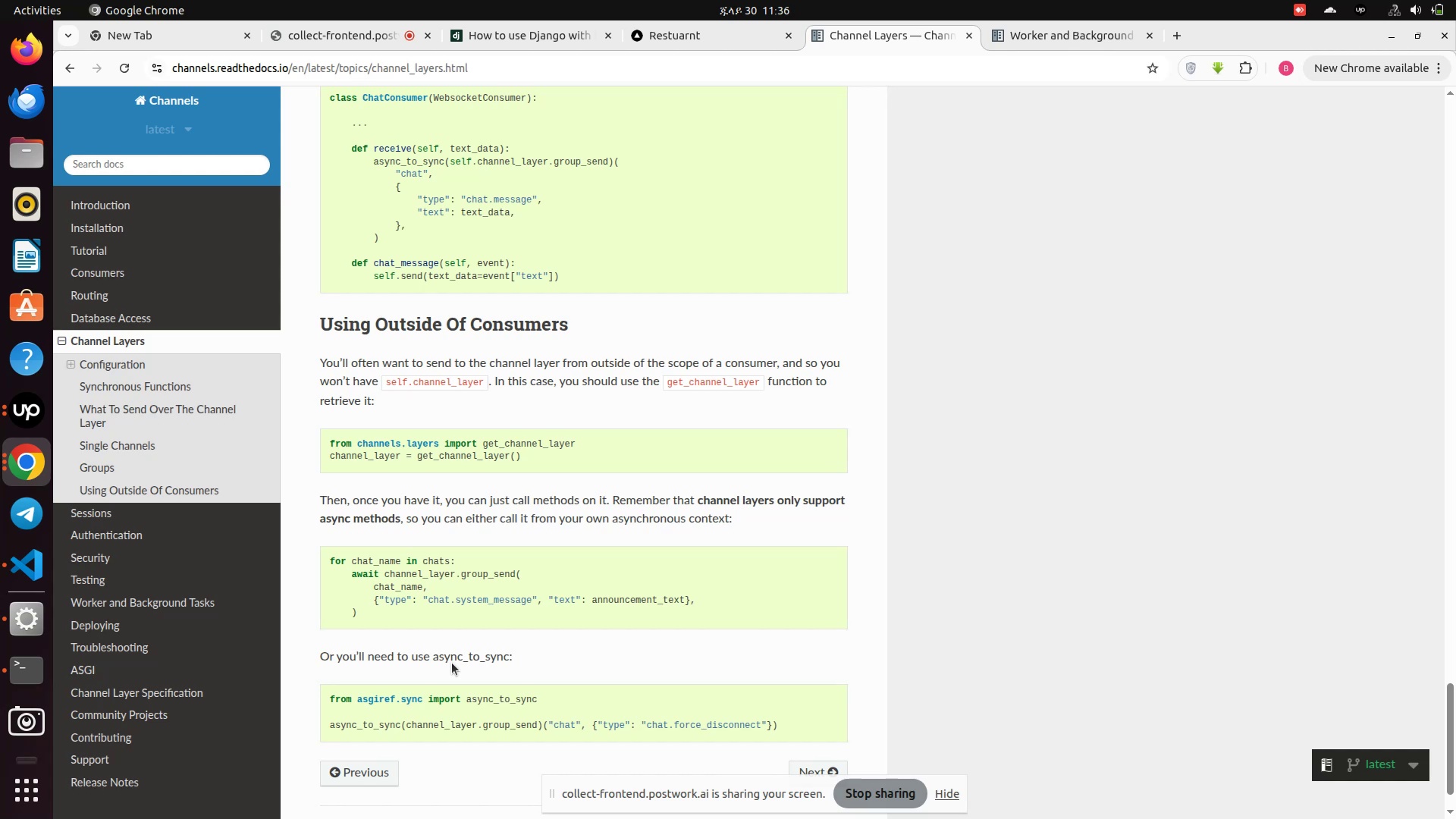 
scroll: coordinate [374, 591], scroll_direction: down, amount: 1.0
 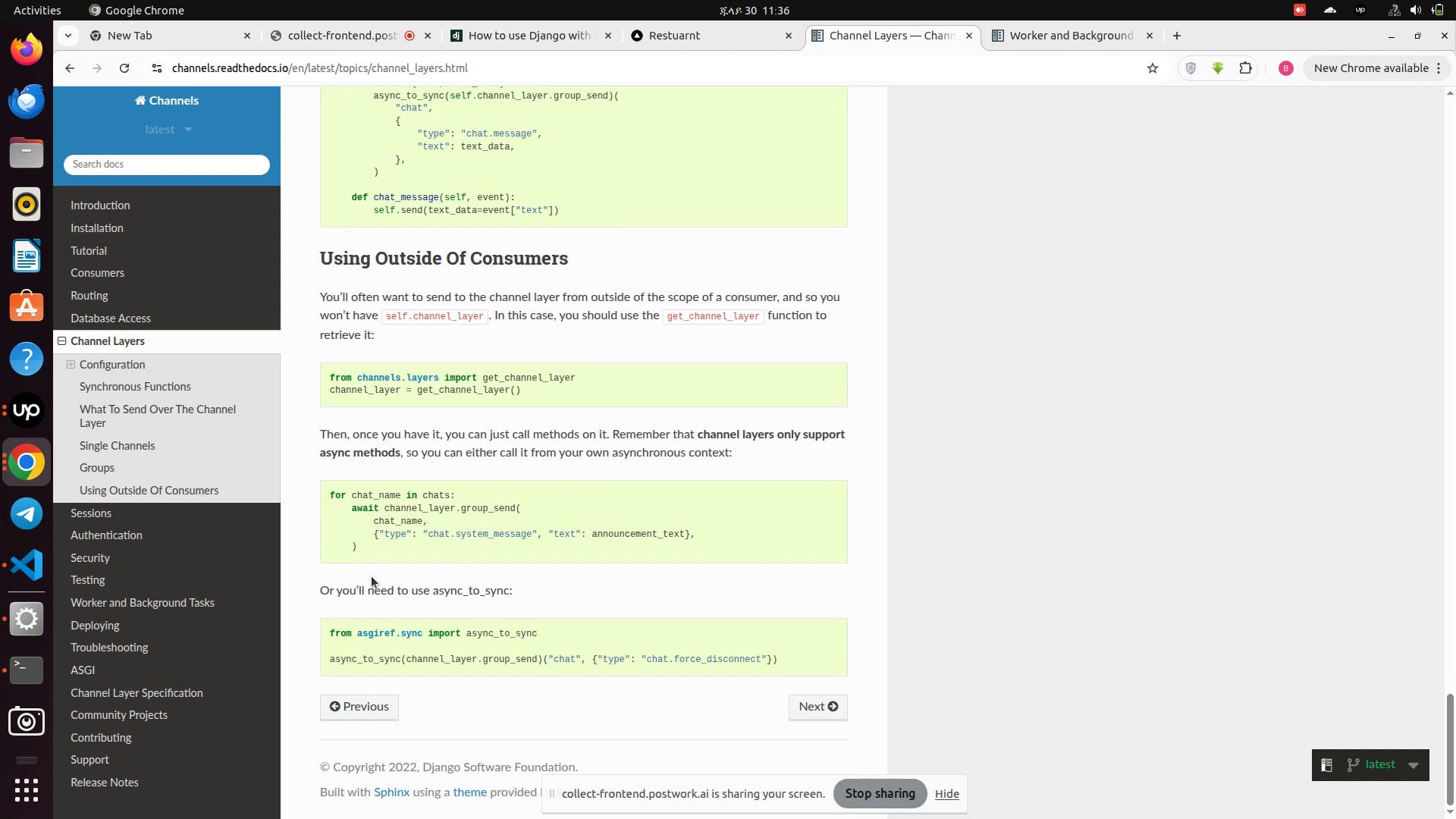 
left_click_drag(start_coordinate=[371, 575], to_coordinate=[335, 494])
 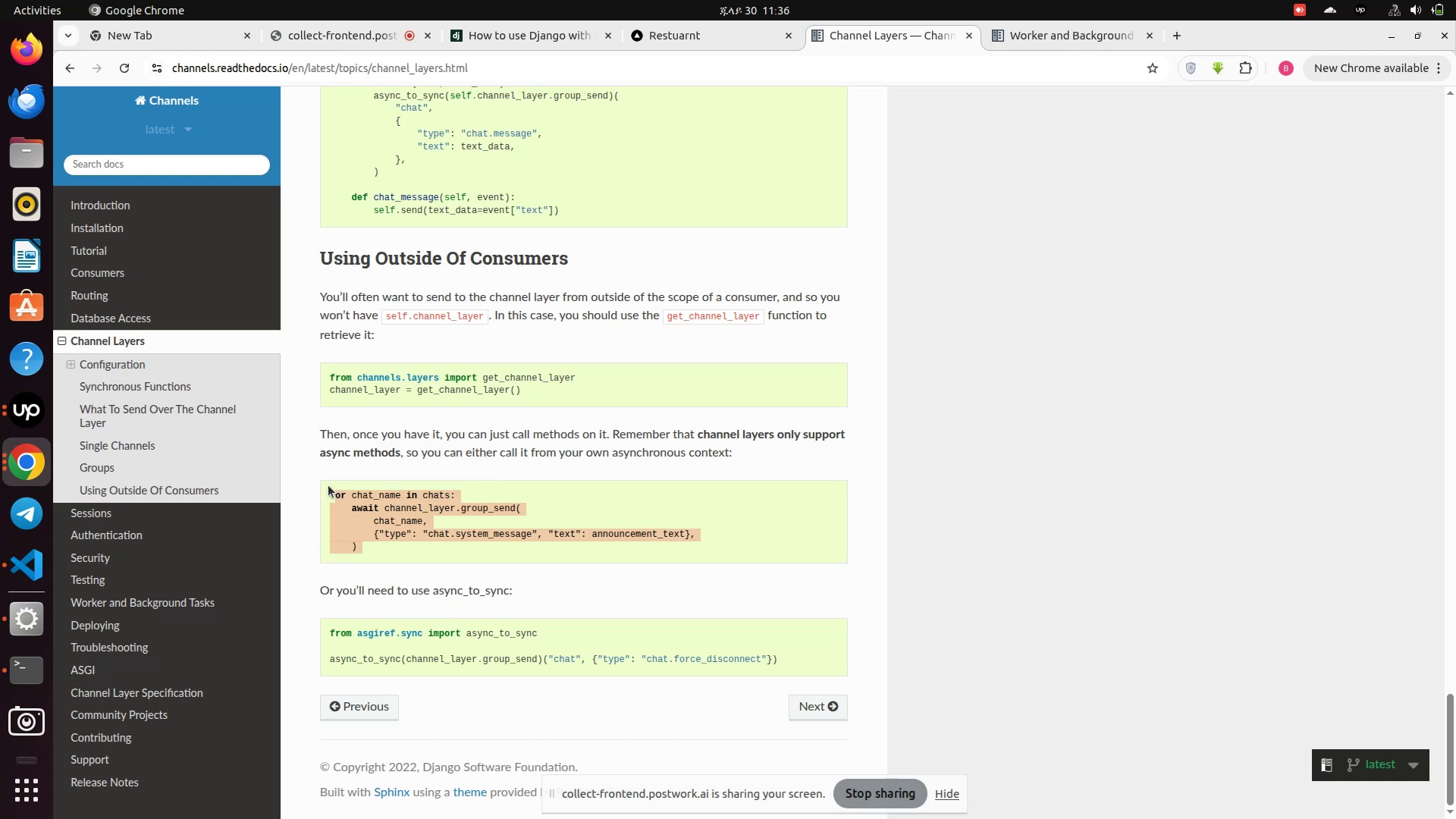 
left_click([327, 485])
 